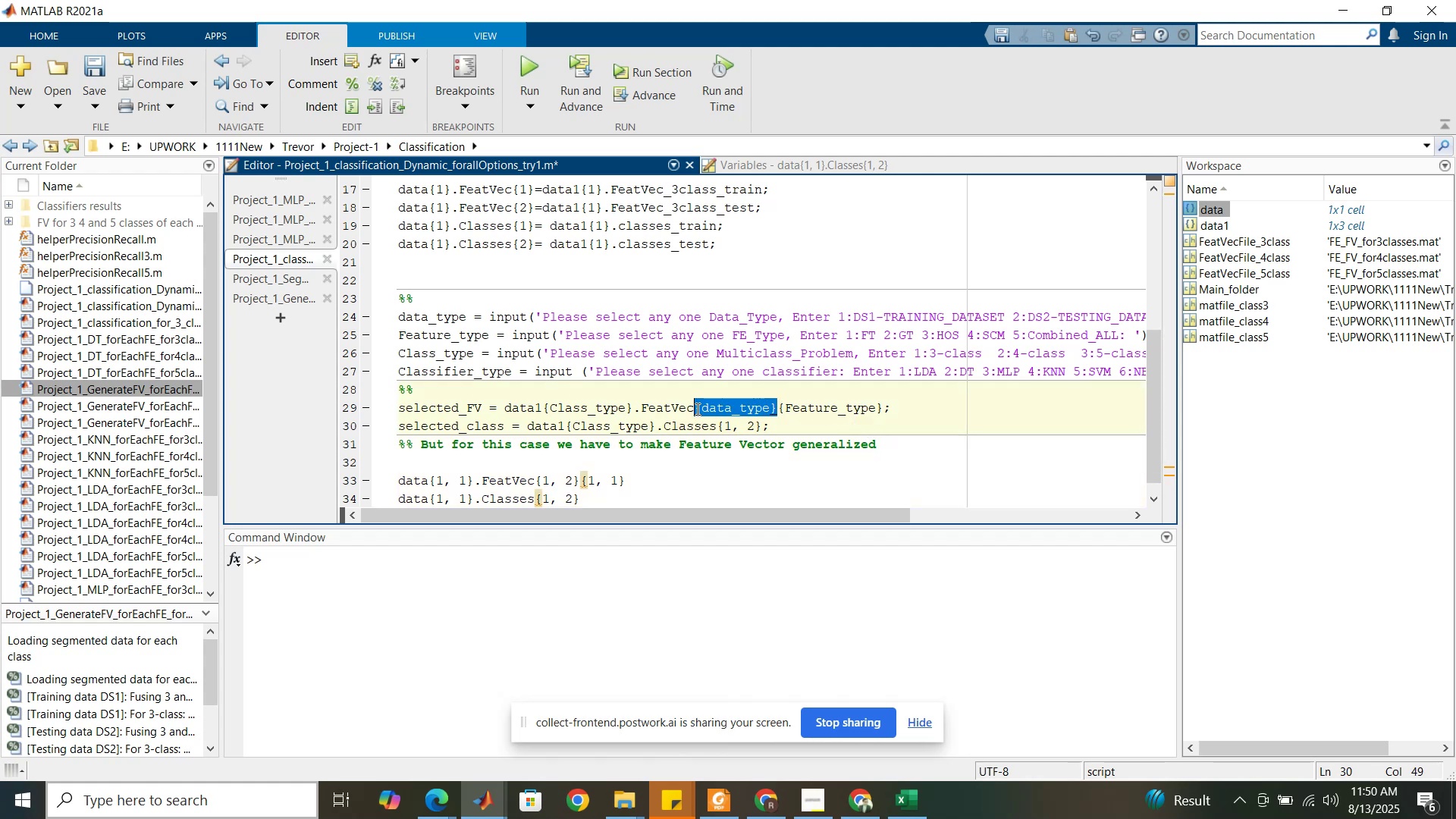 
key(Control+C)
 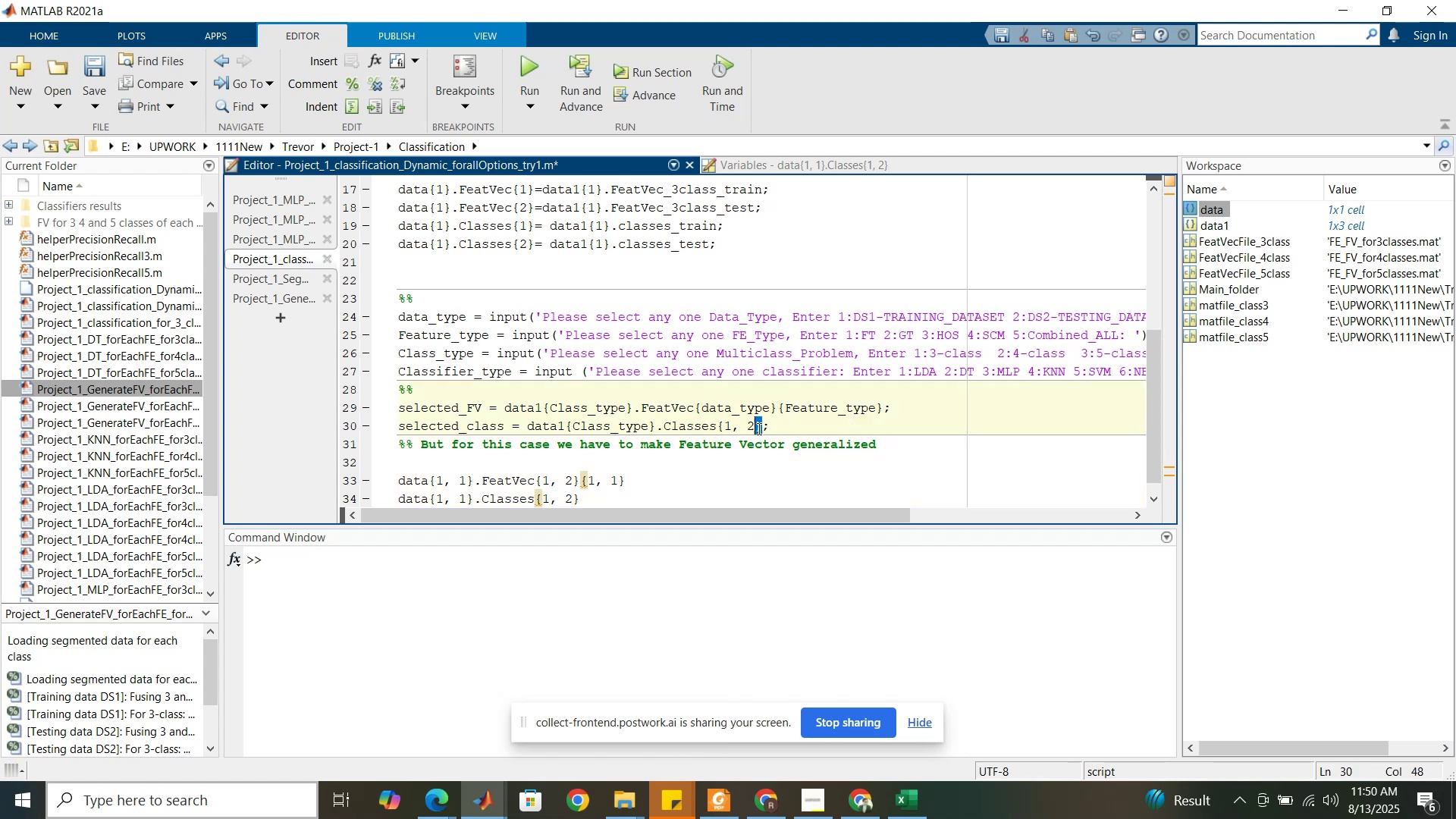 
left_click([753, 427])
 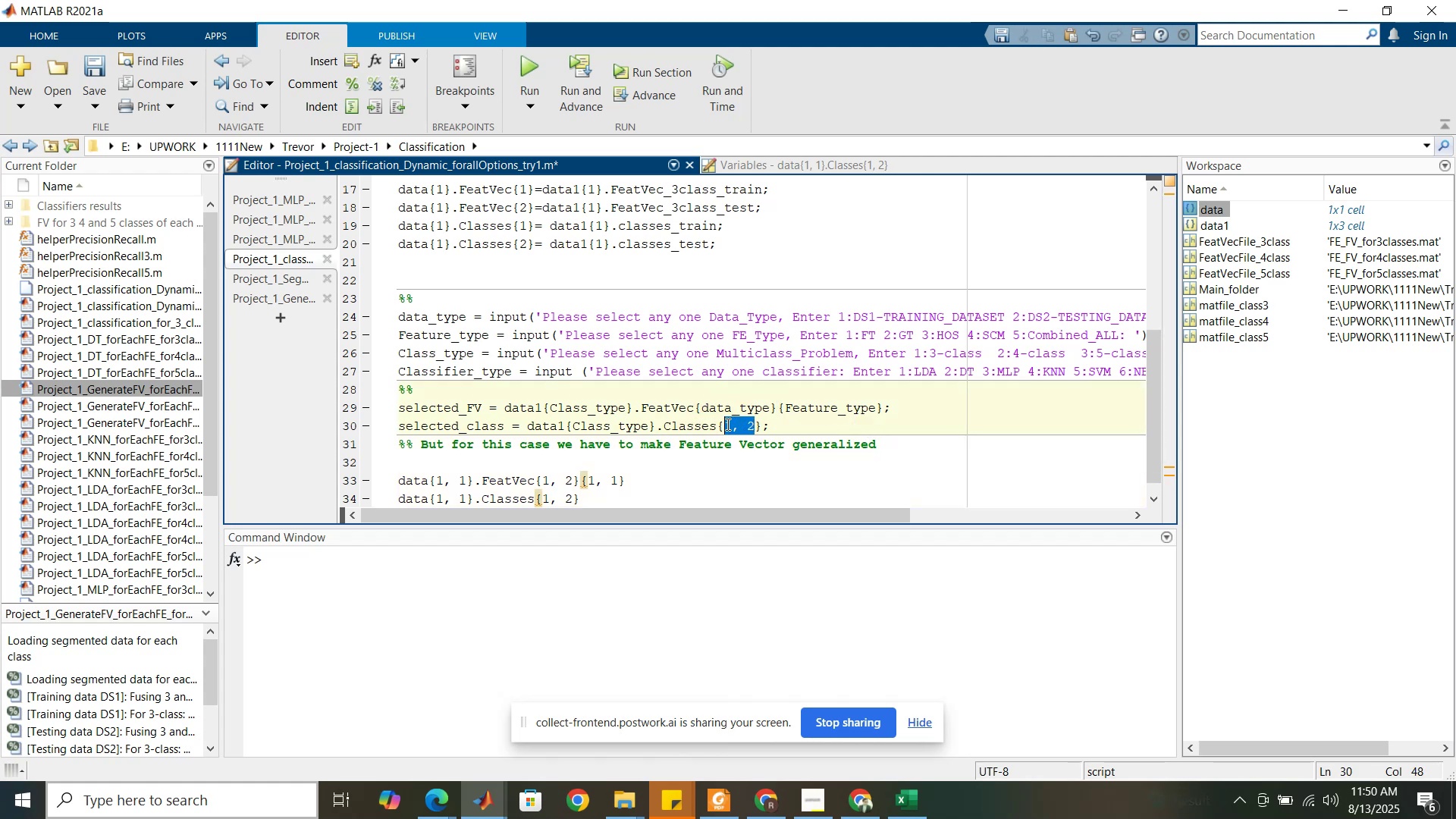 
key(Control+ControlLeft)
 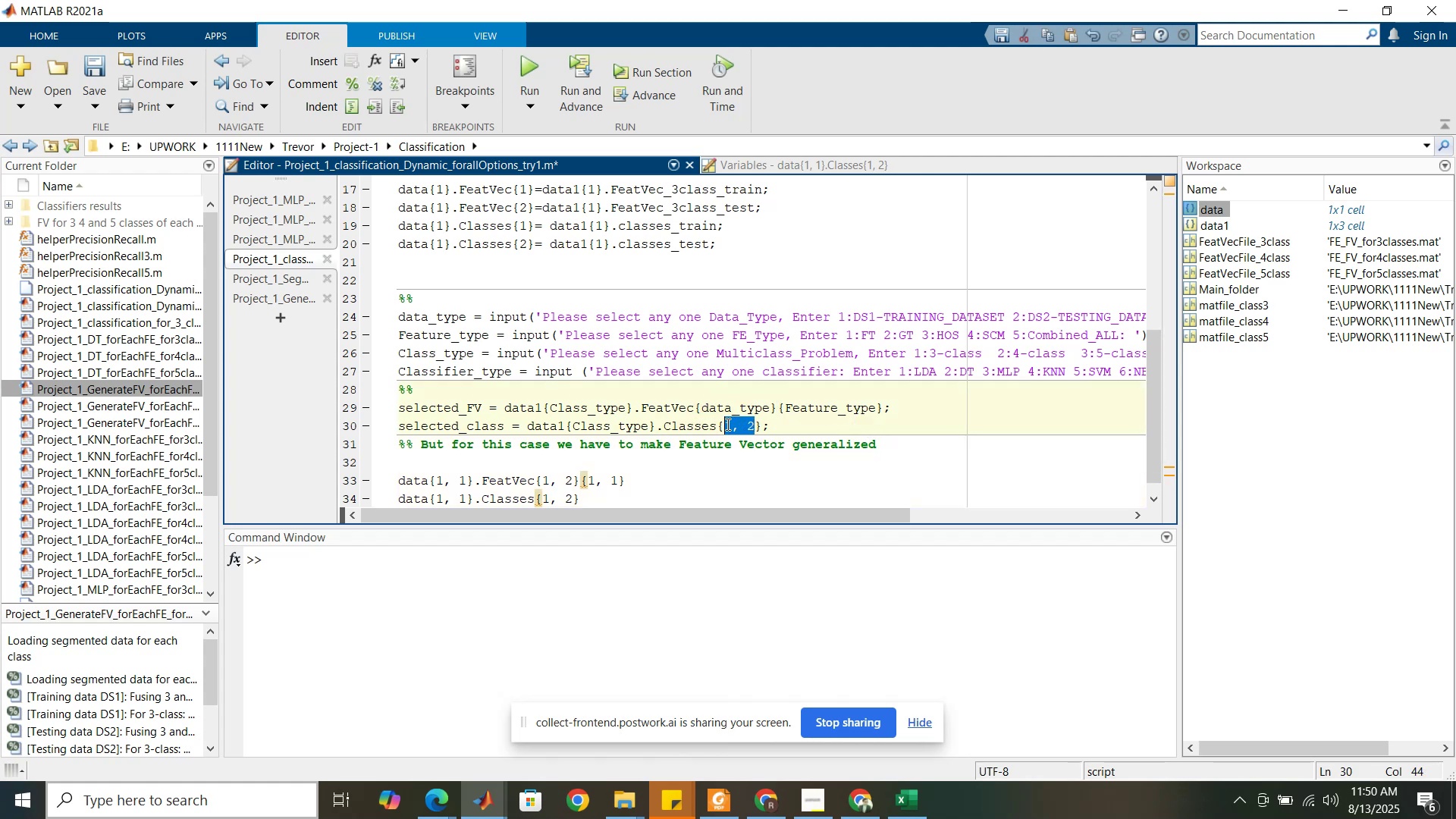 
key(Control+V)
 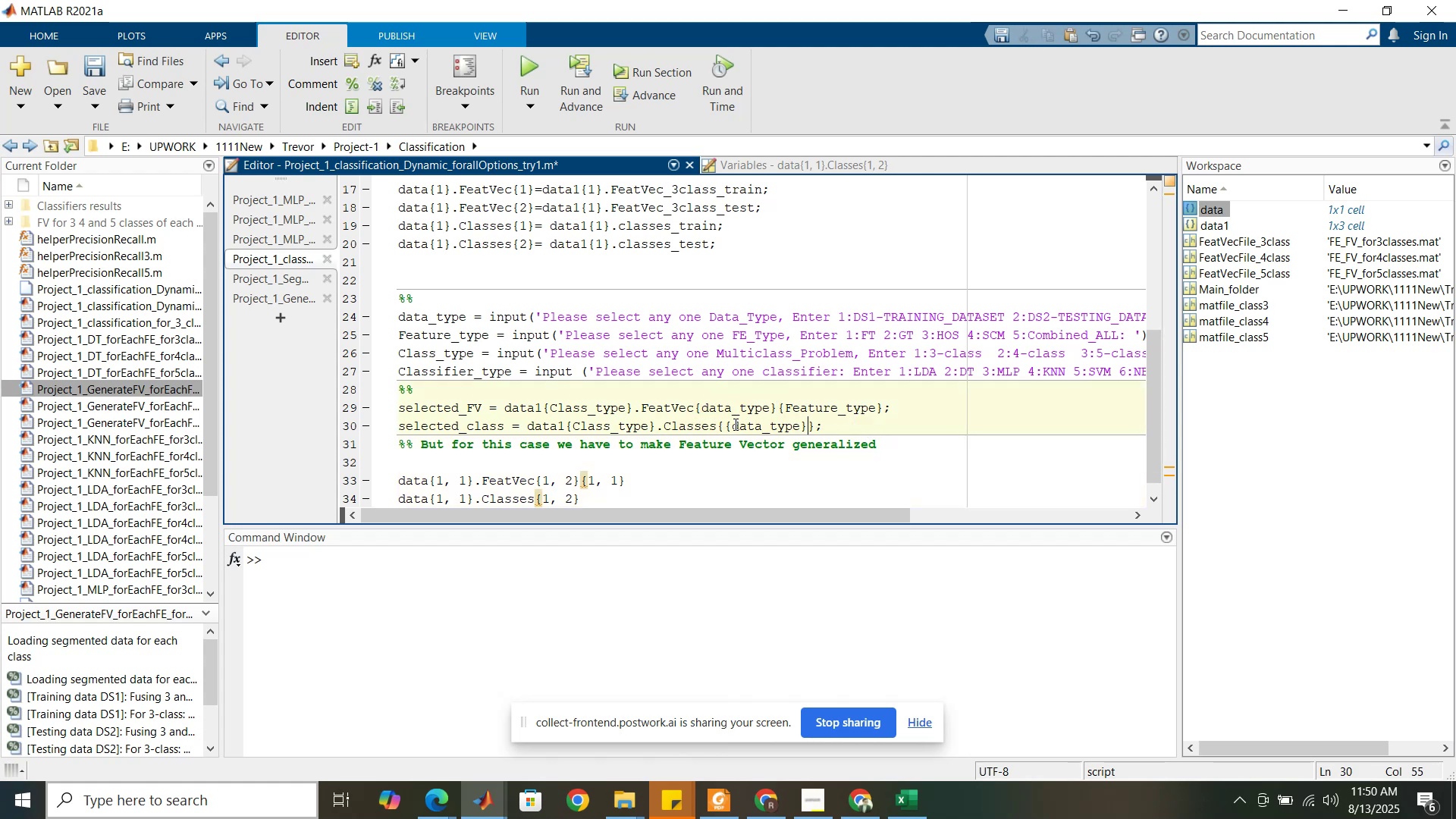 
key(Backspace)
 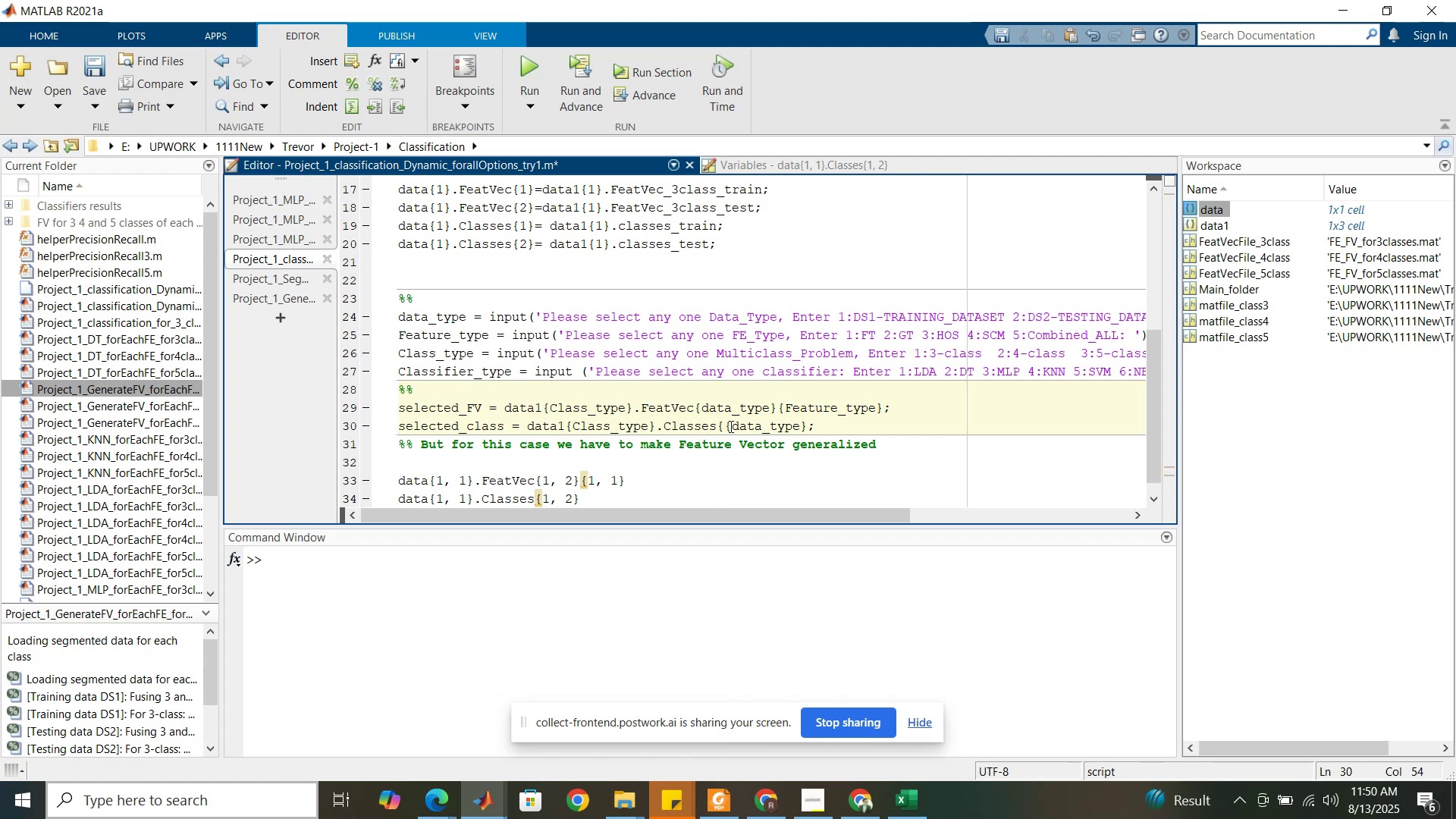 
left_click([730, 426])
 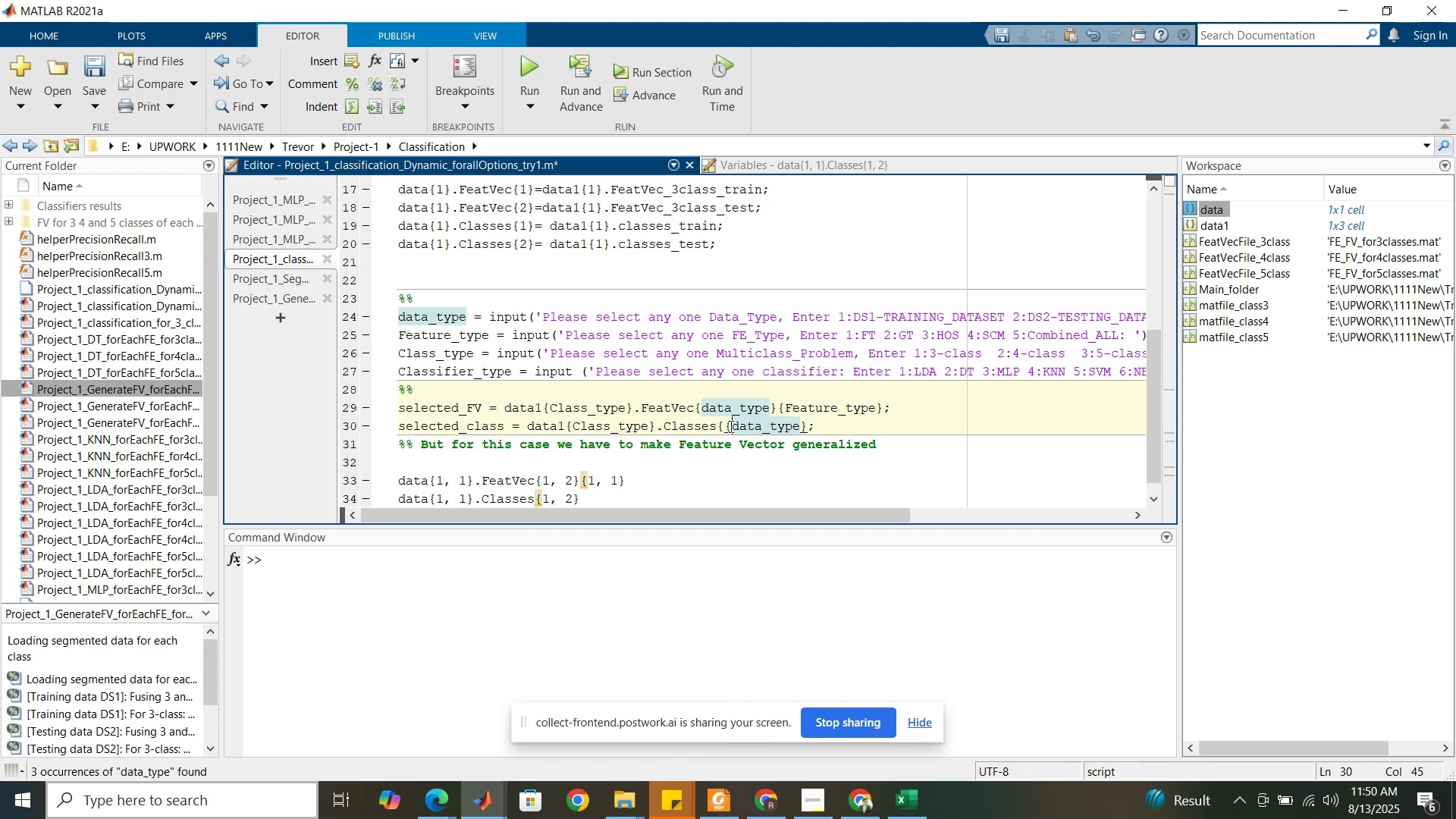 
key(Backspace)
 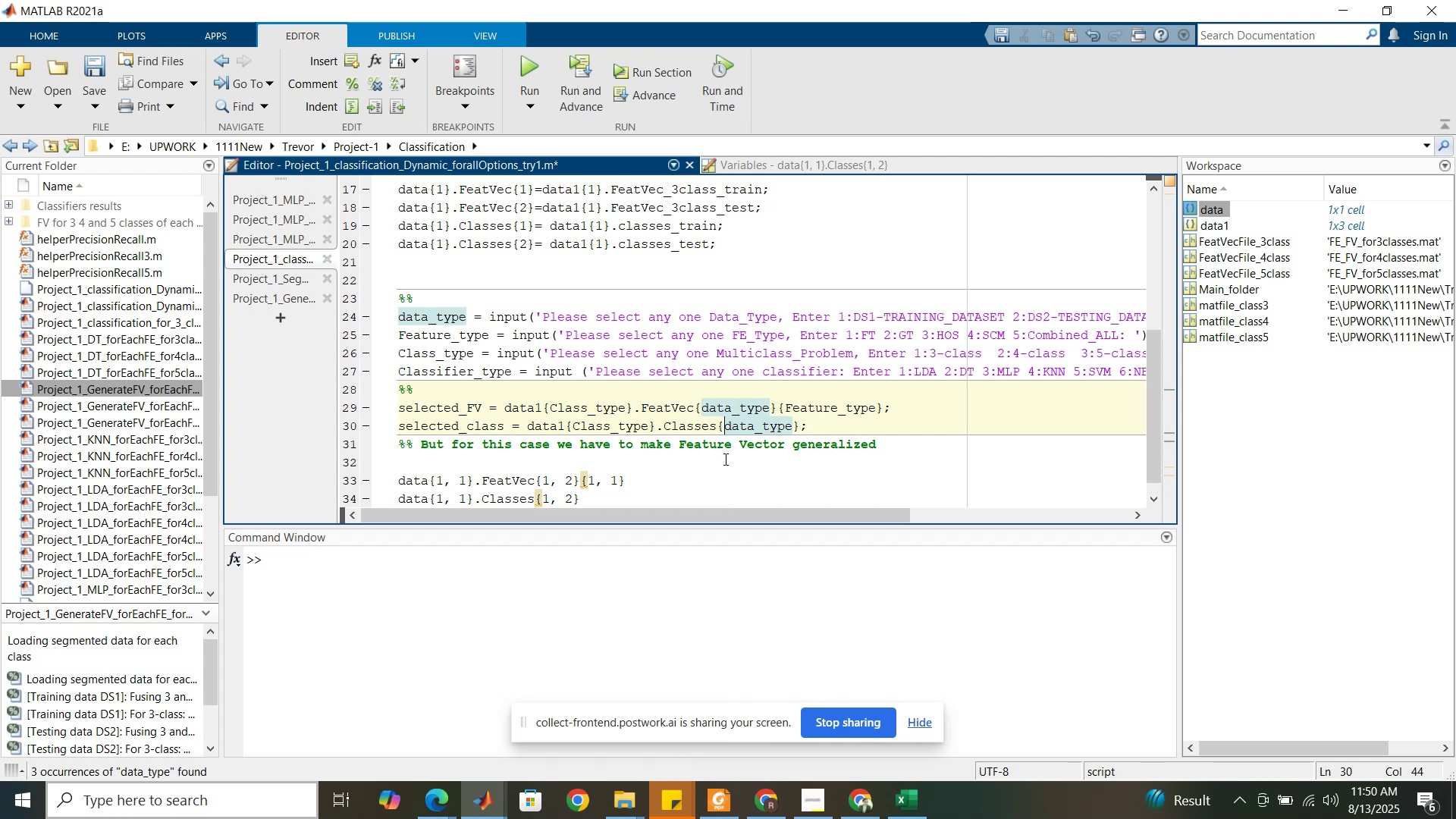 
wait(6.54)
 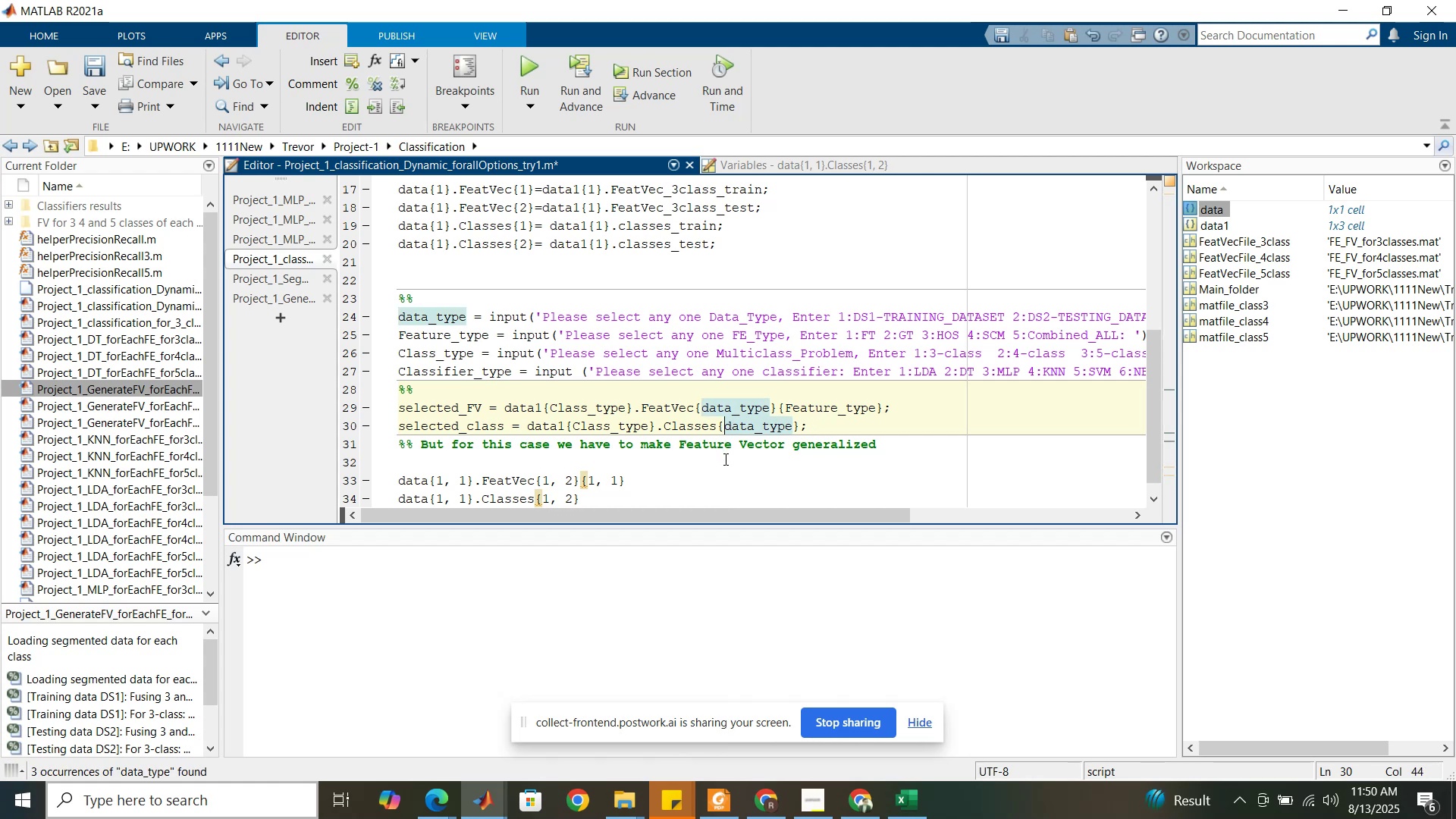 
scroll: coordinate [541, 340], scroll_direction: up, amount: 3.0
 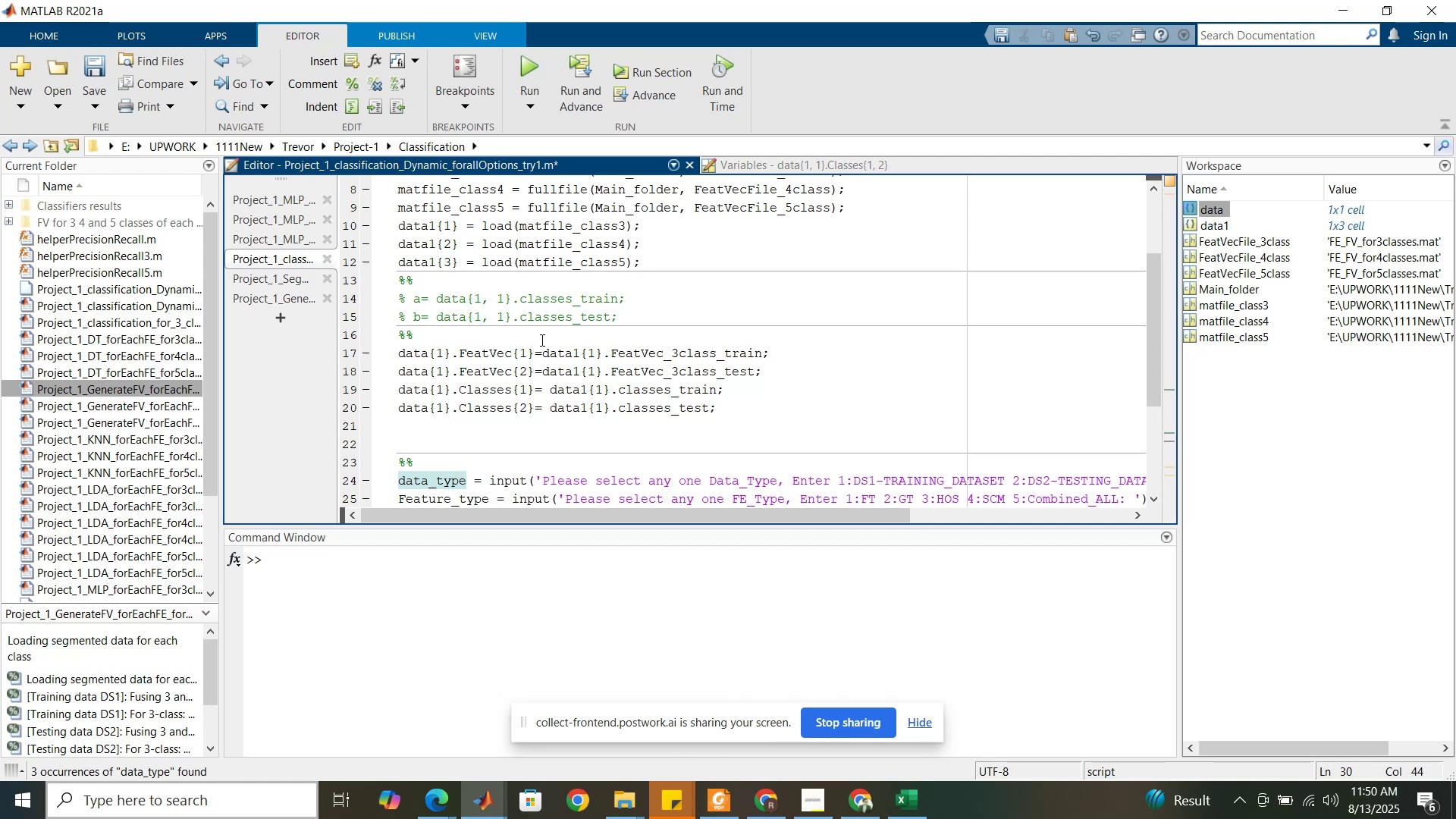 
scroll: coordinate [541, 340], scroll_direction: down, amount: 5.0
 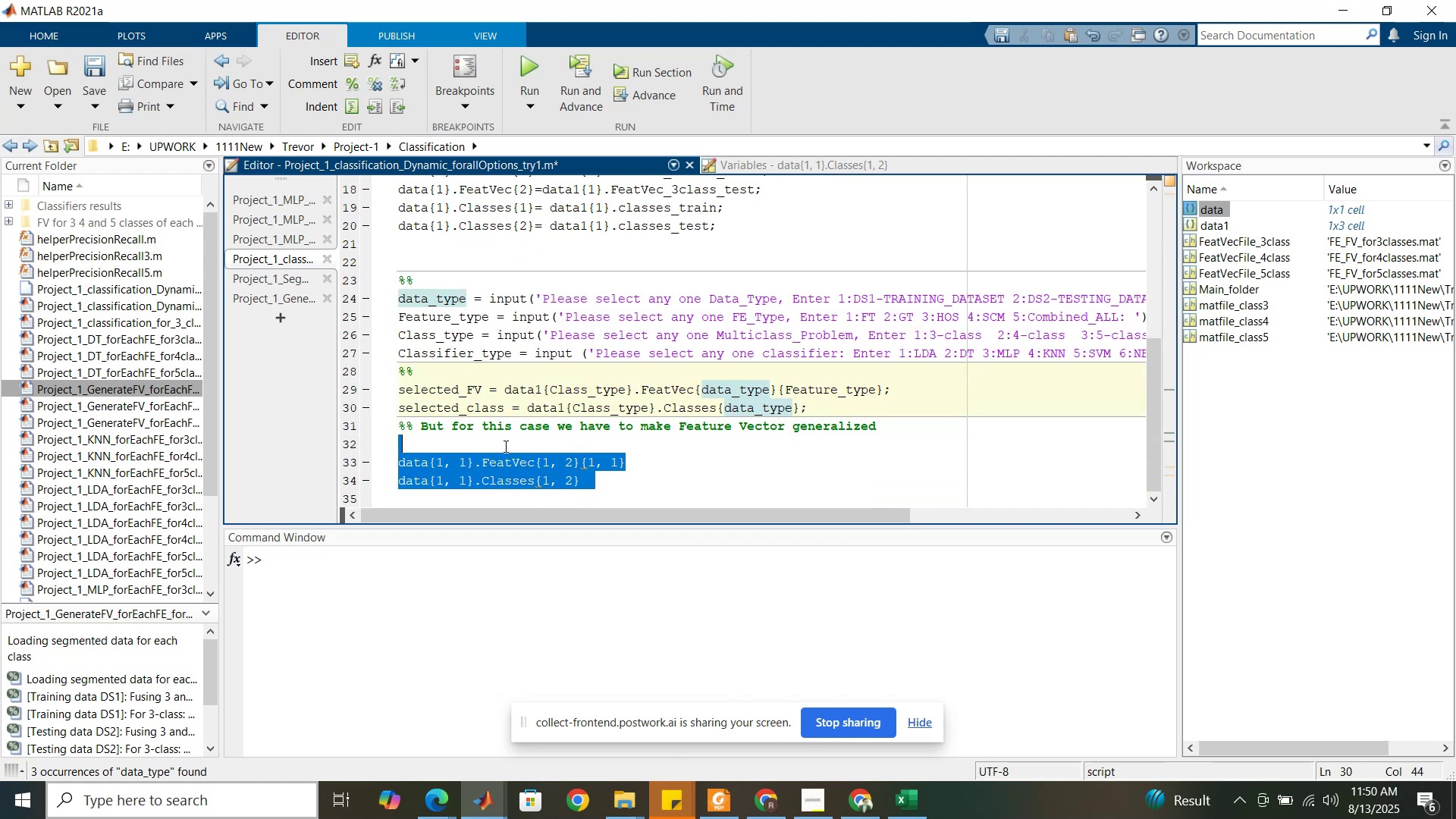 
key(Control+ControlLeft)
 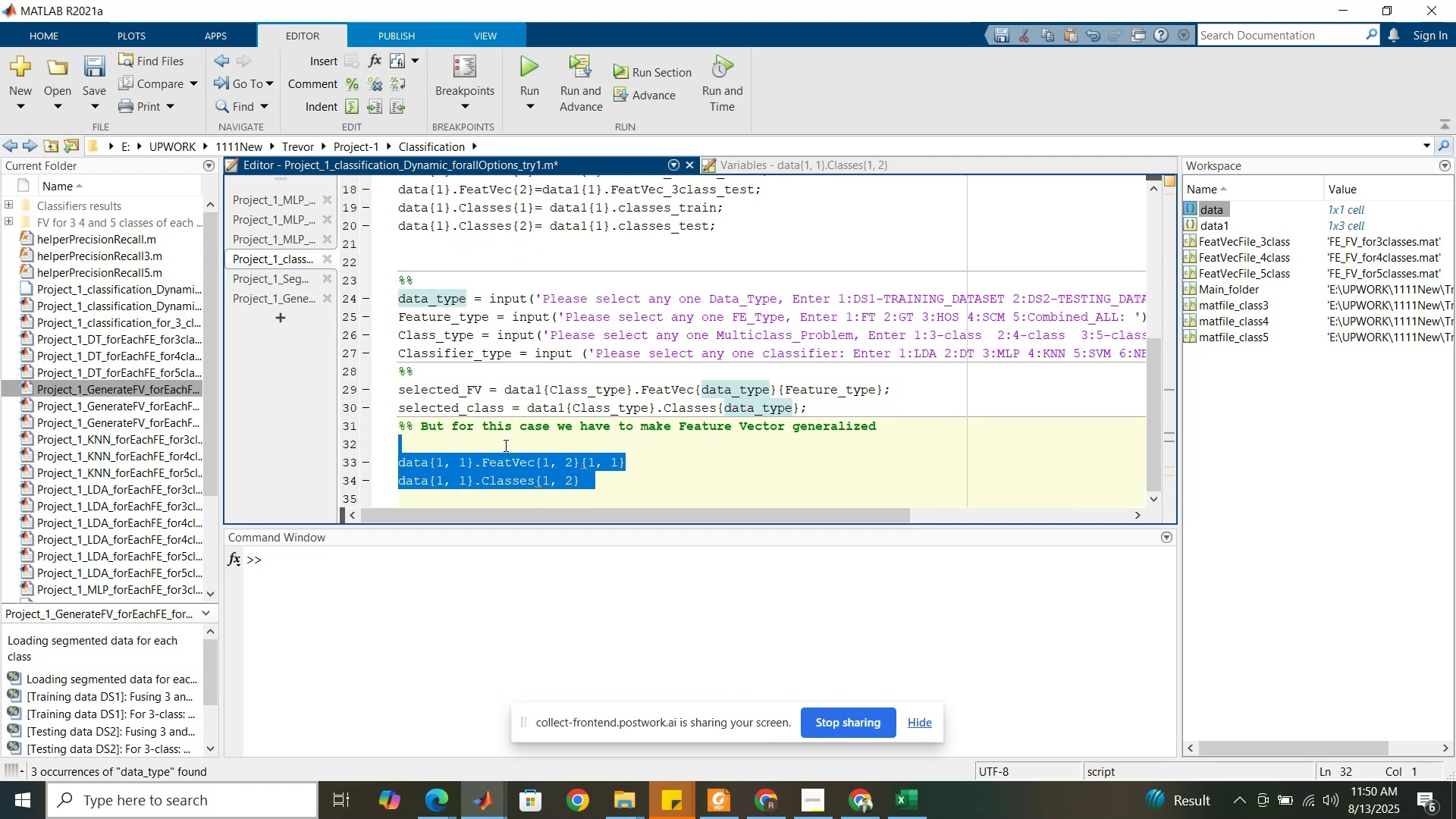 
key(Control+R)
 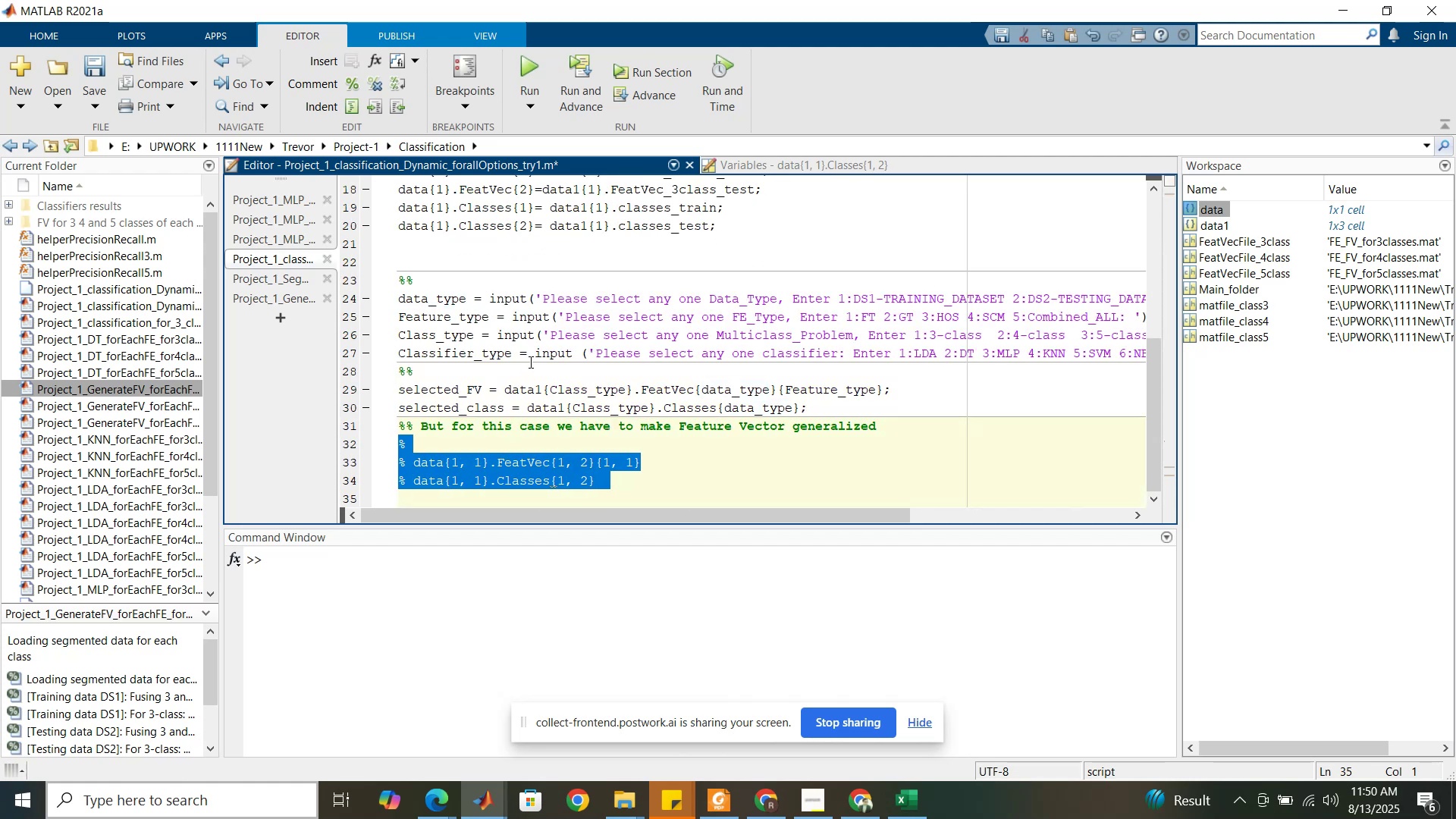 
scroll: coordinate [530, 360], scroll_direction: up, amount: 2.0
 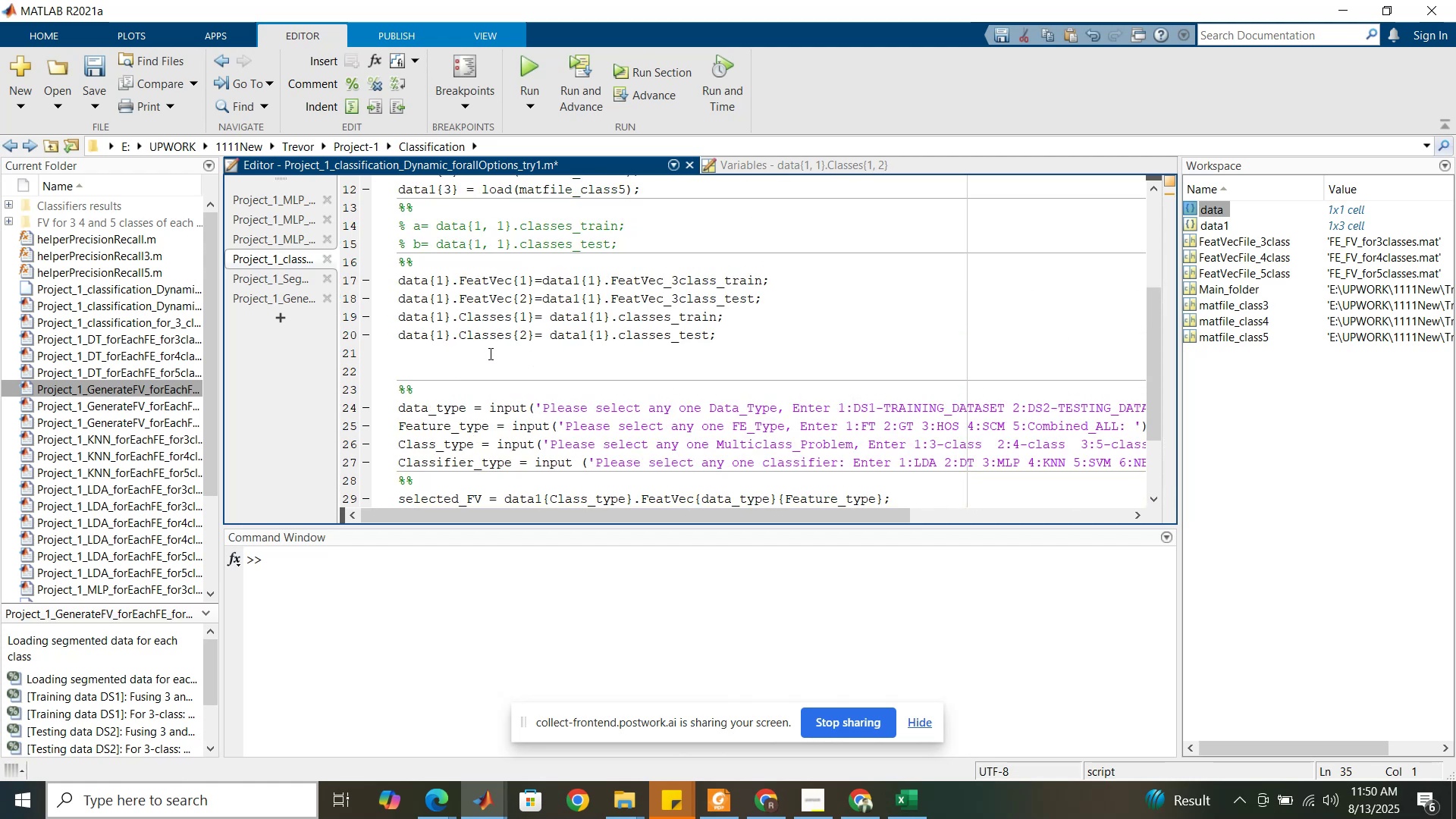 
left_click([489, 354])
 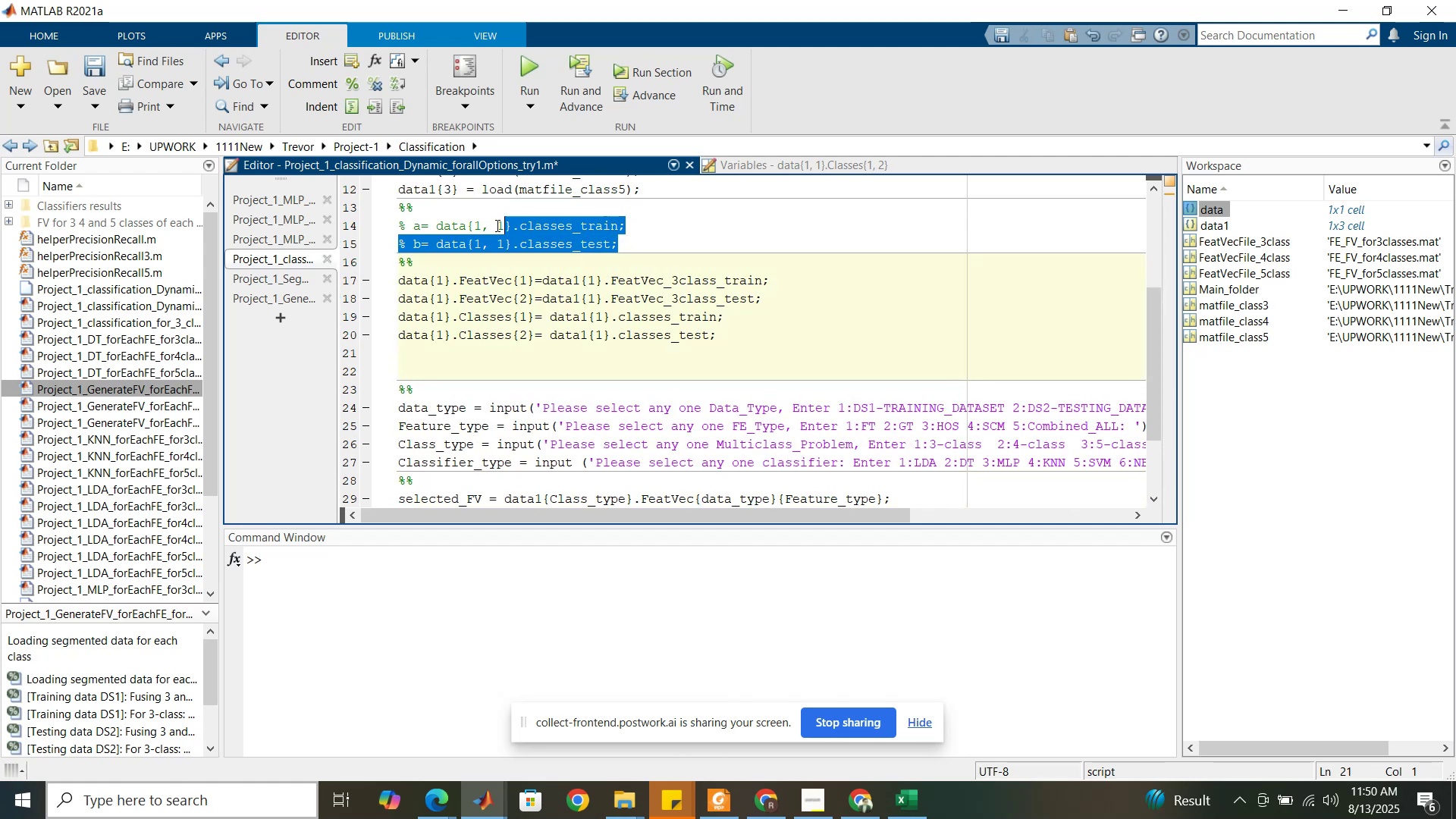 
key(Delete)
 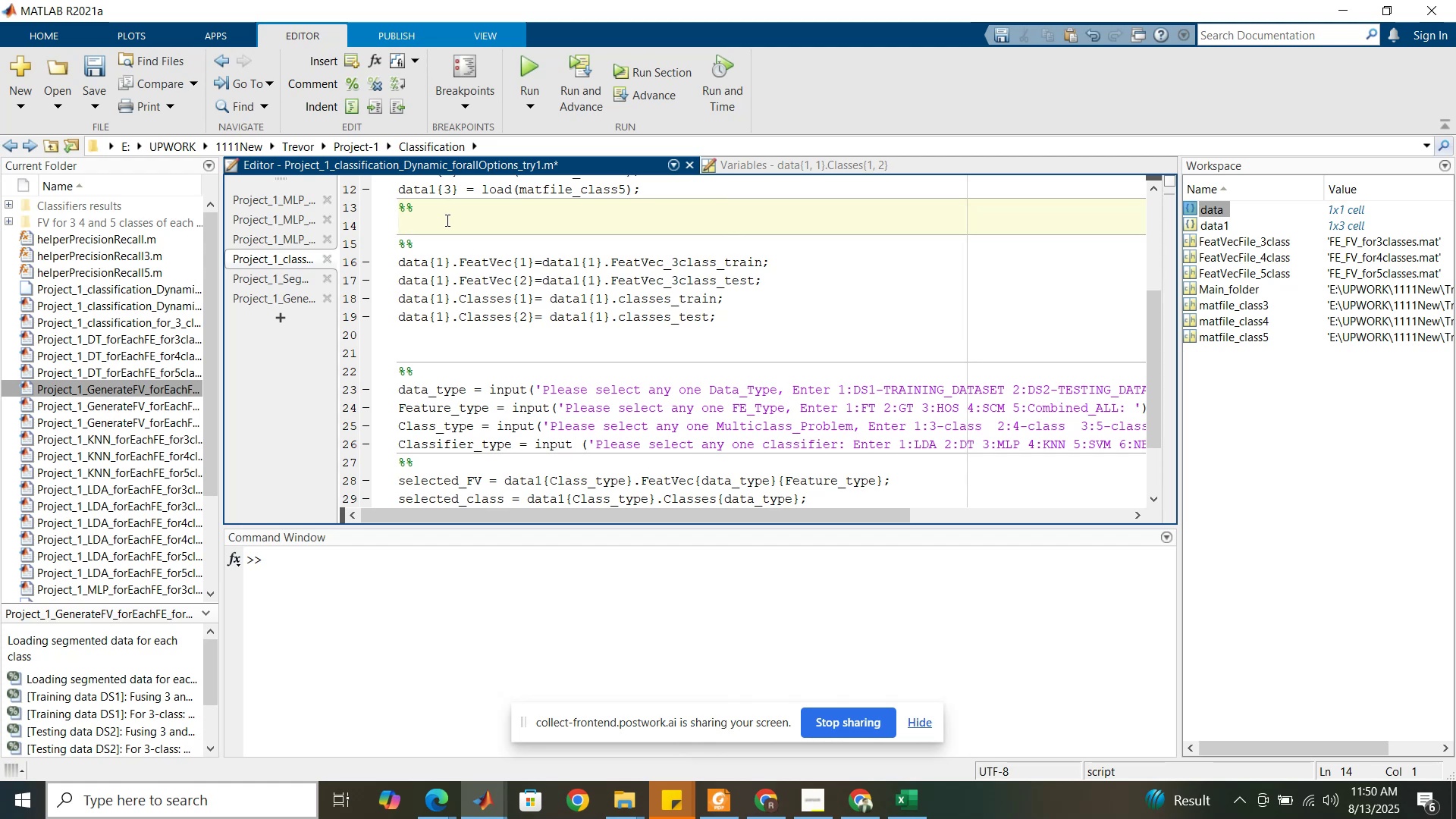 
key(Delete)
 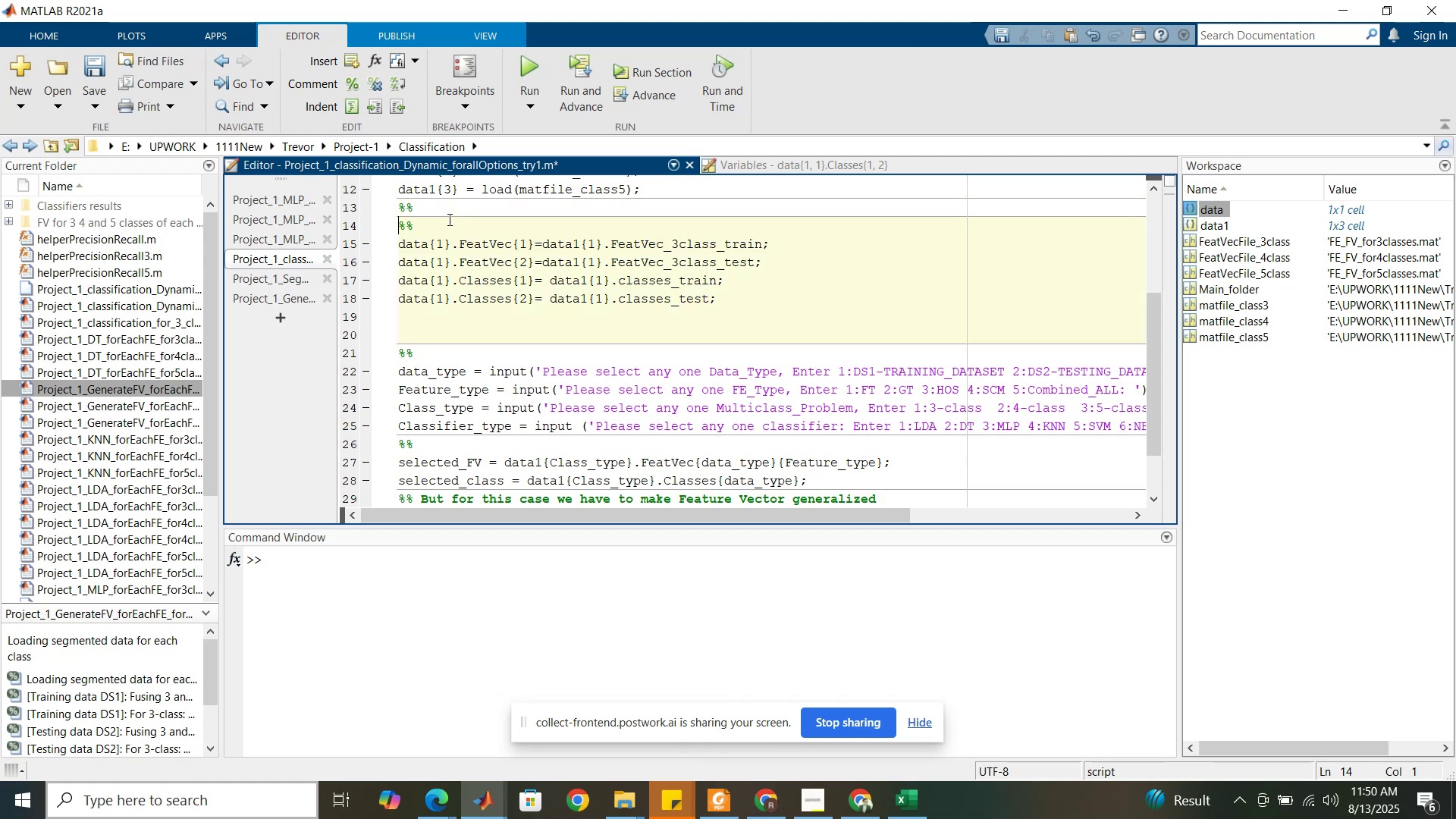 
key(Delete)
 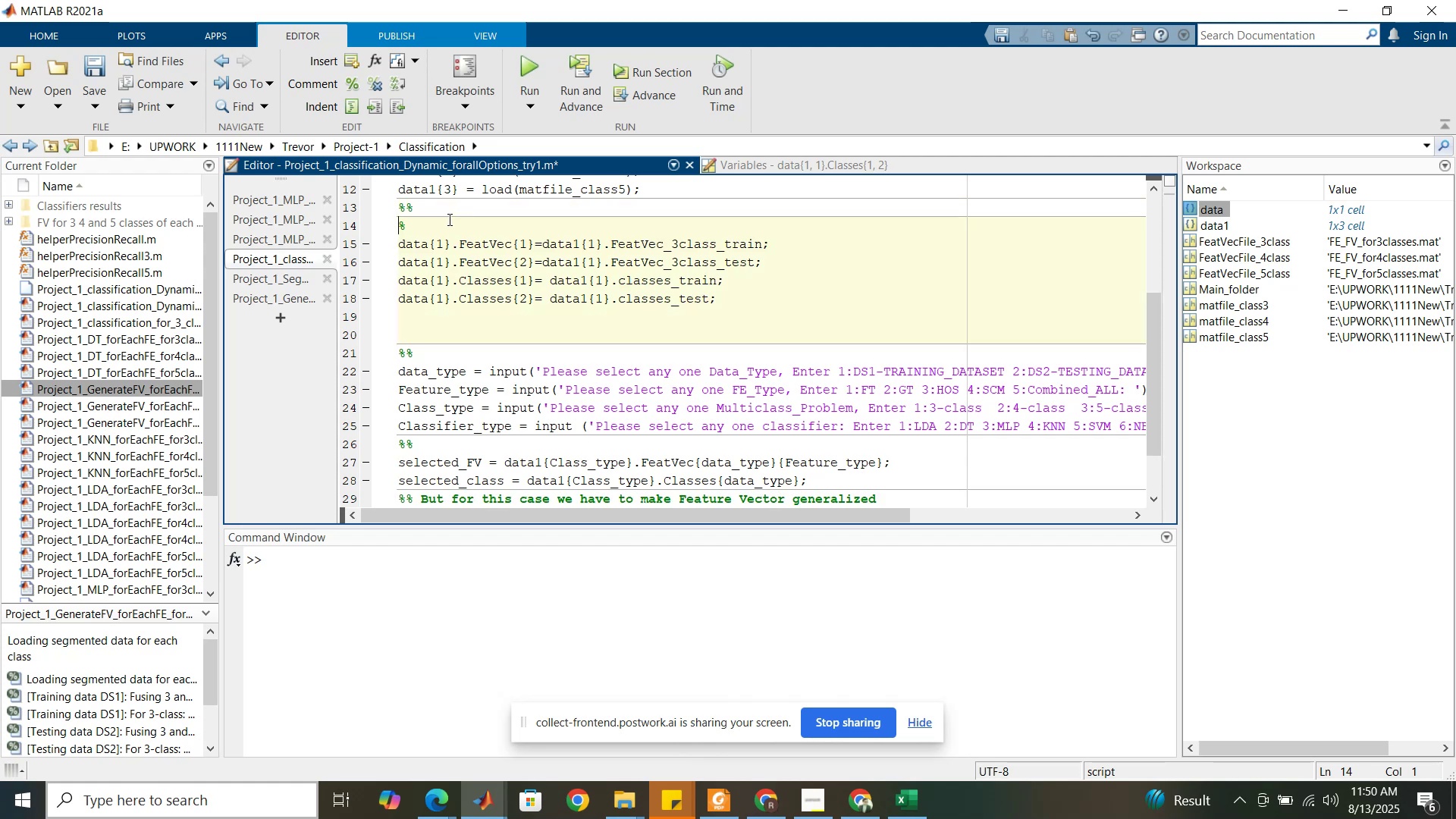 
key(Delete)
 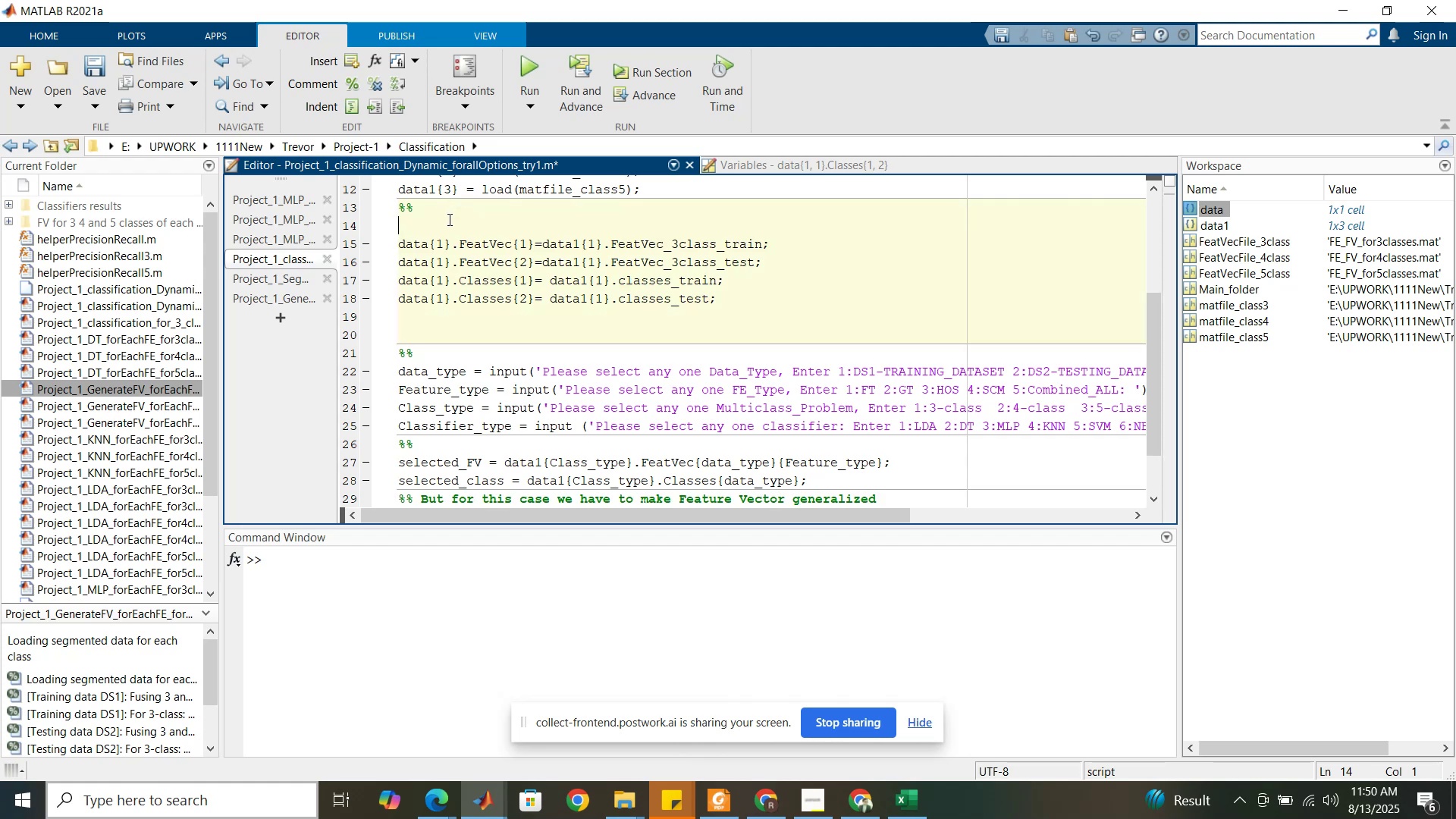 
key(Delete)
 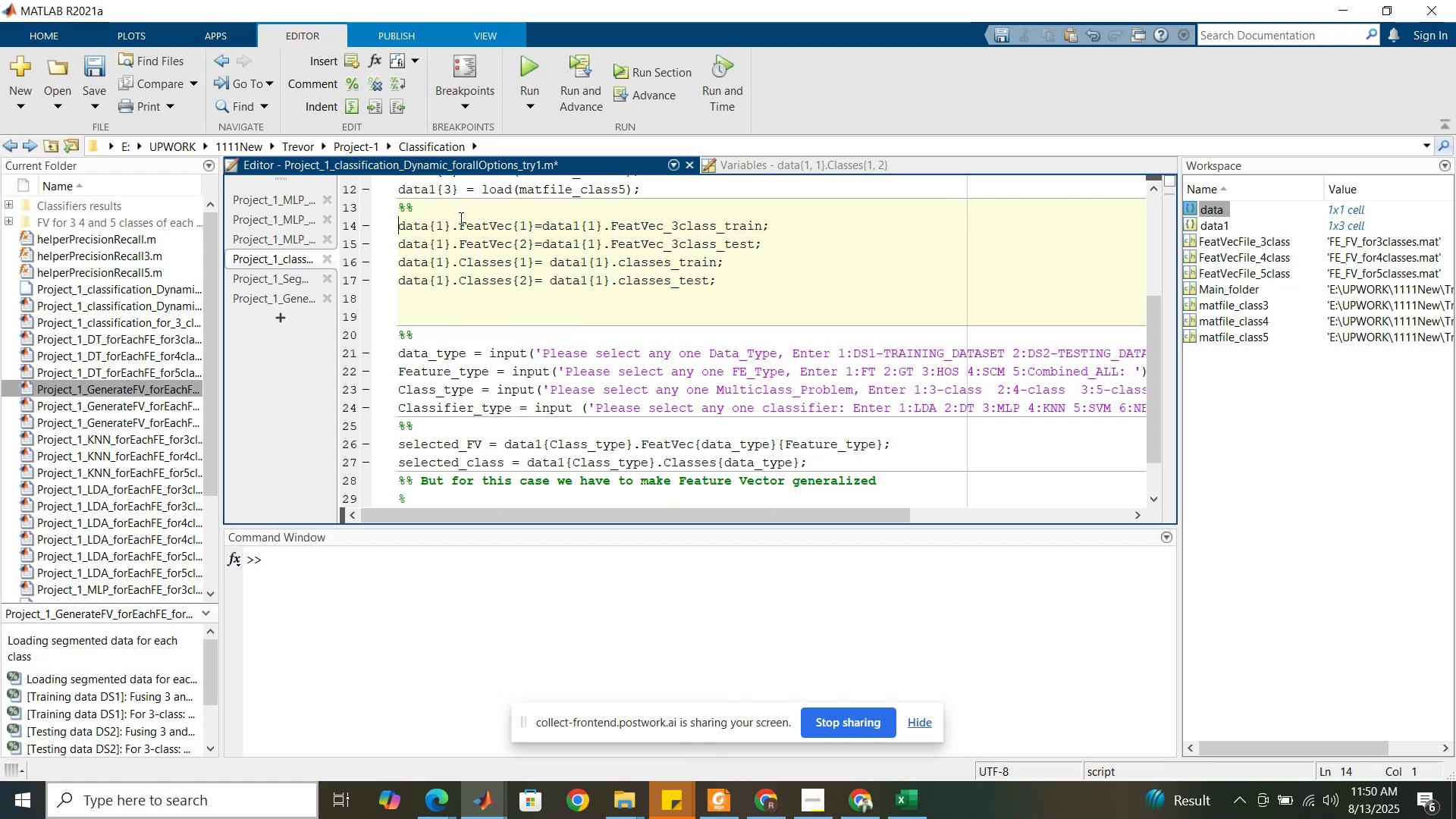 
scroll: coordinate [511, 243], scroll_direction: up, amount: 8.0
 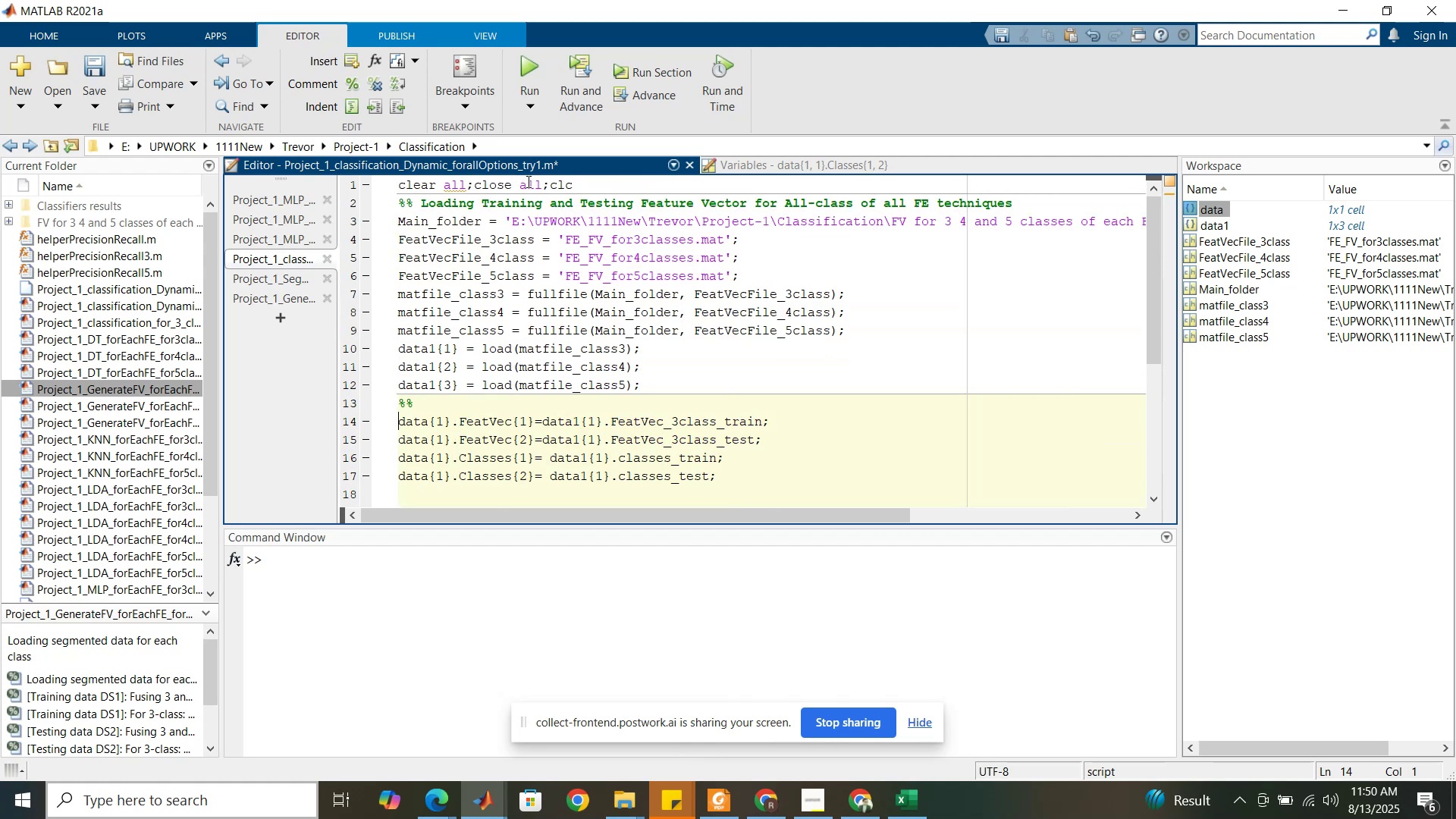 
left_click([527, 181])
 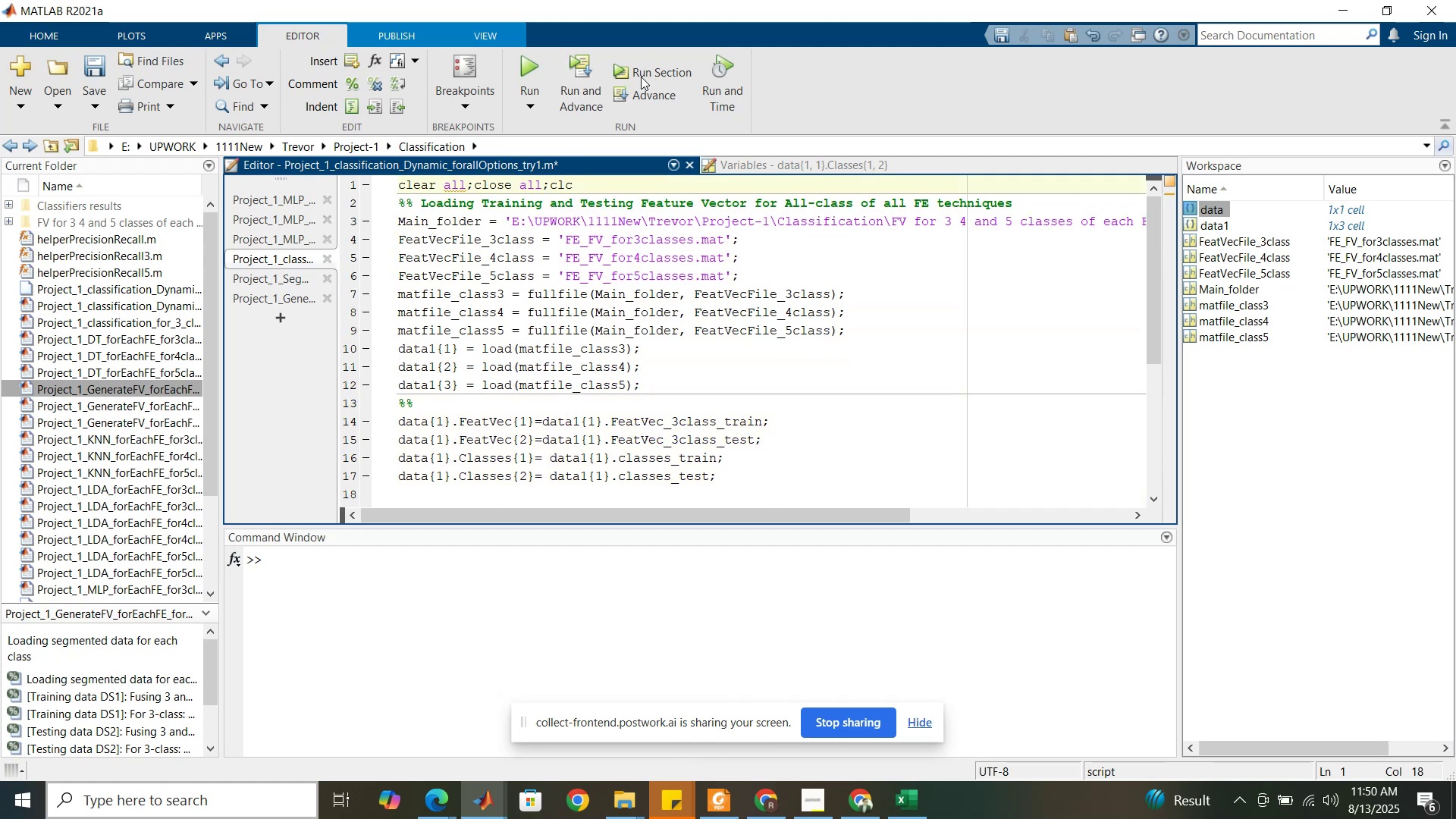 
left_click([653, 69])
 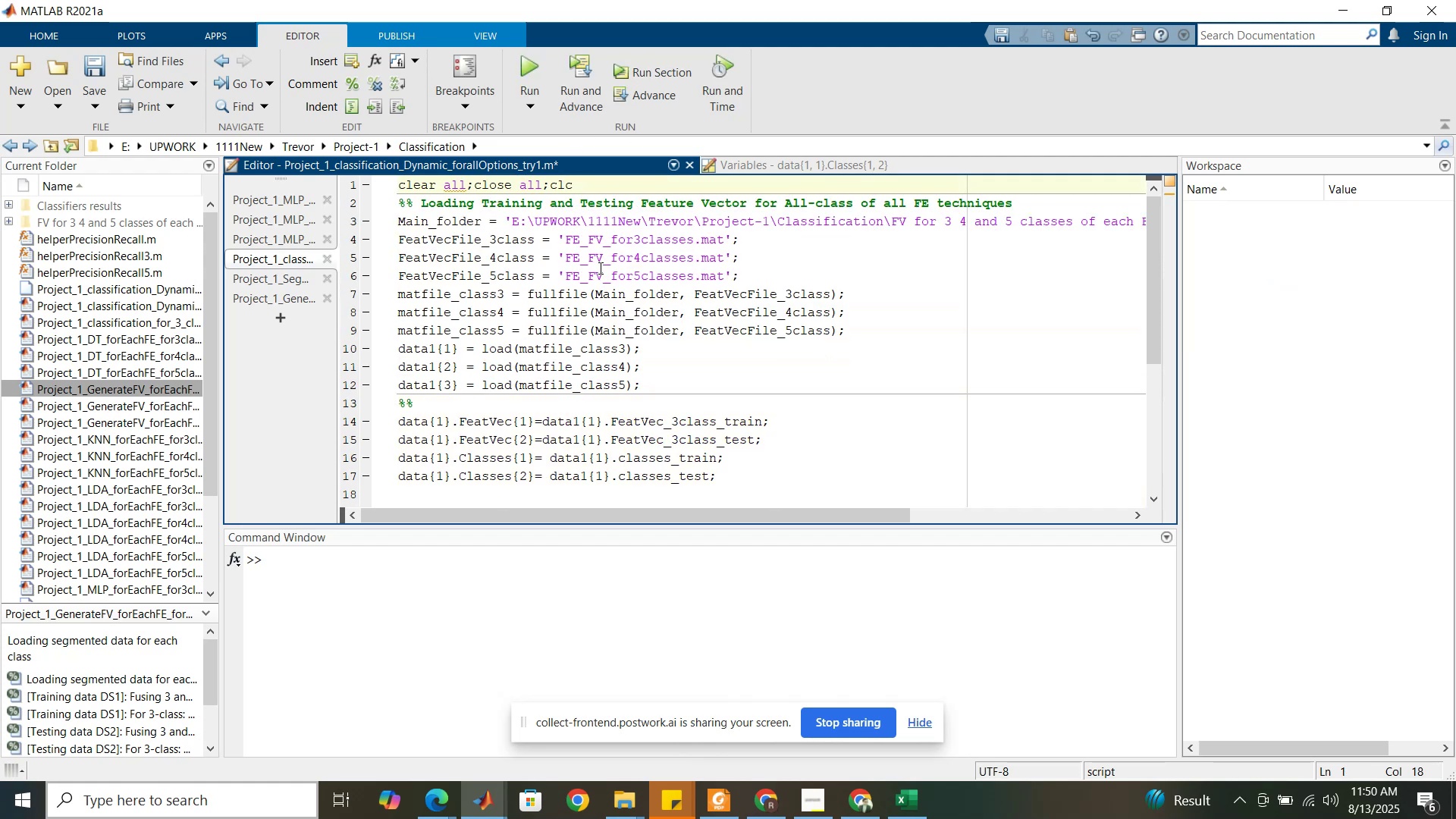 
left_click([599, 268])
 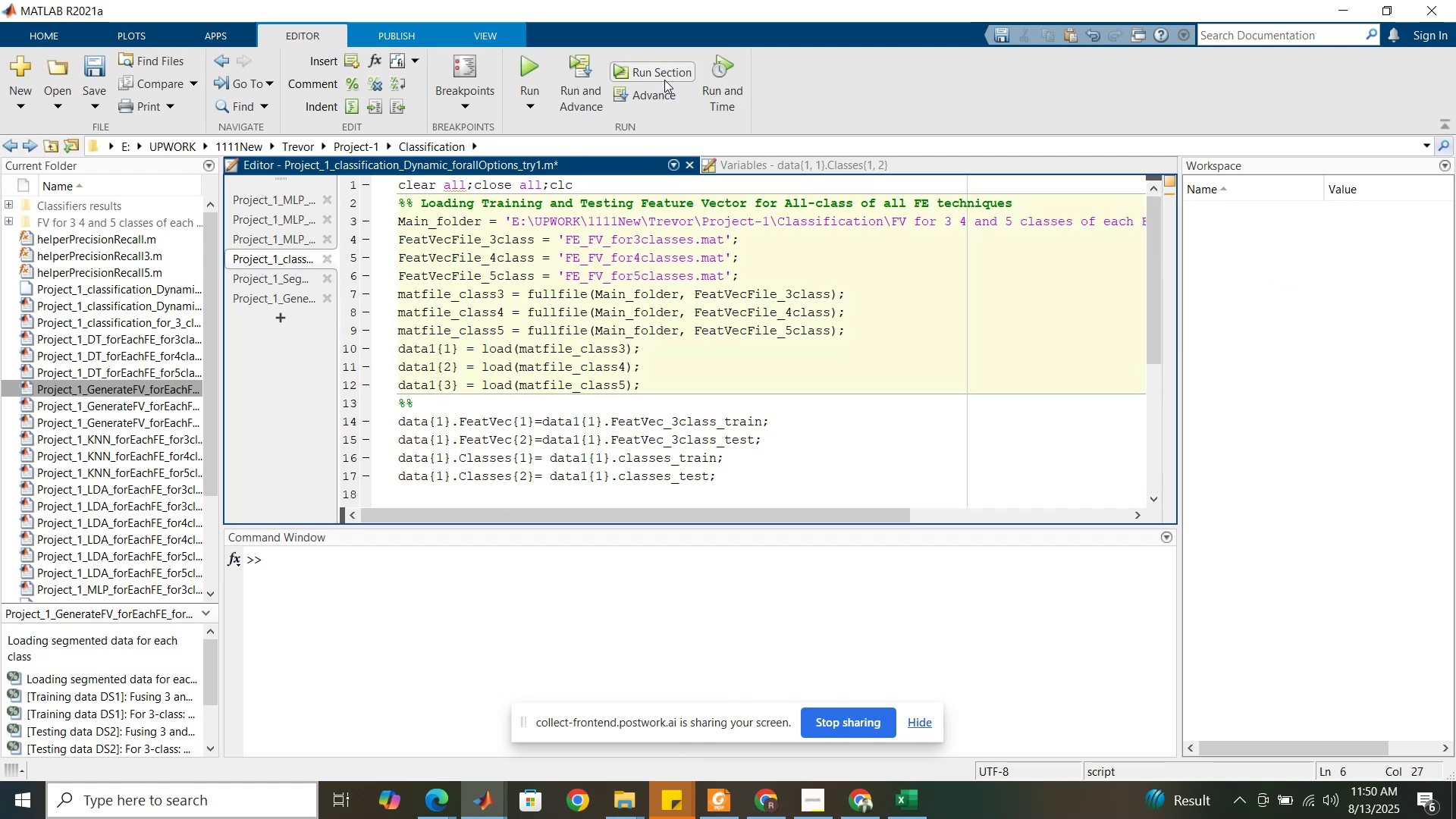 
left_click([664, 80])
 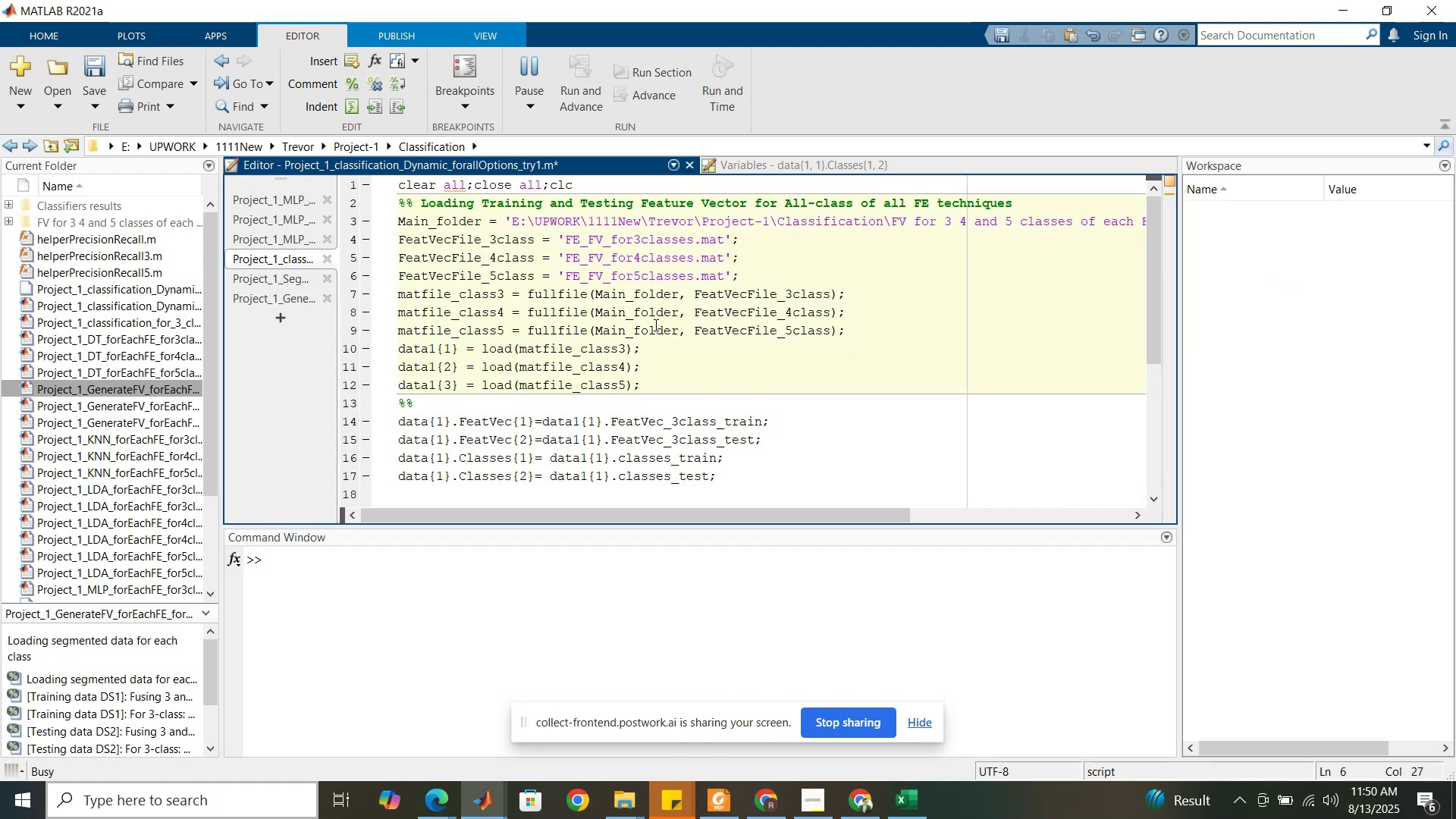 
scroll: coordinate [651, 315], scroll_direction: down, amount: 1.0
 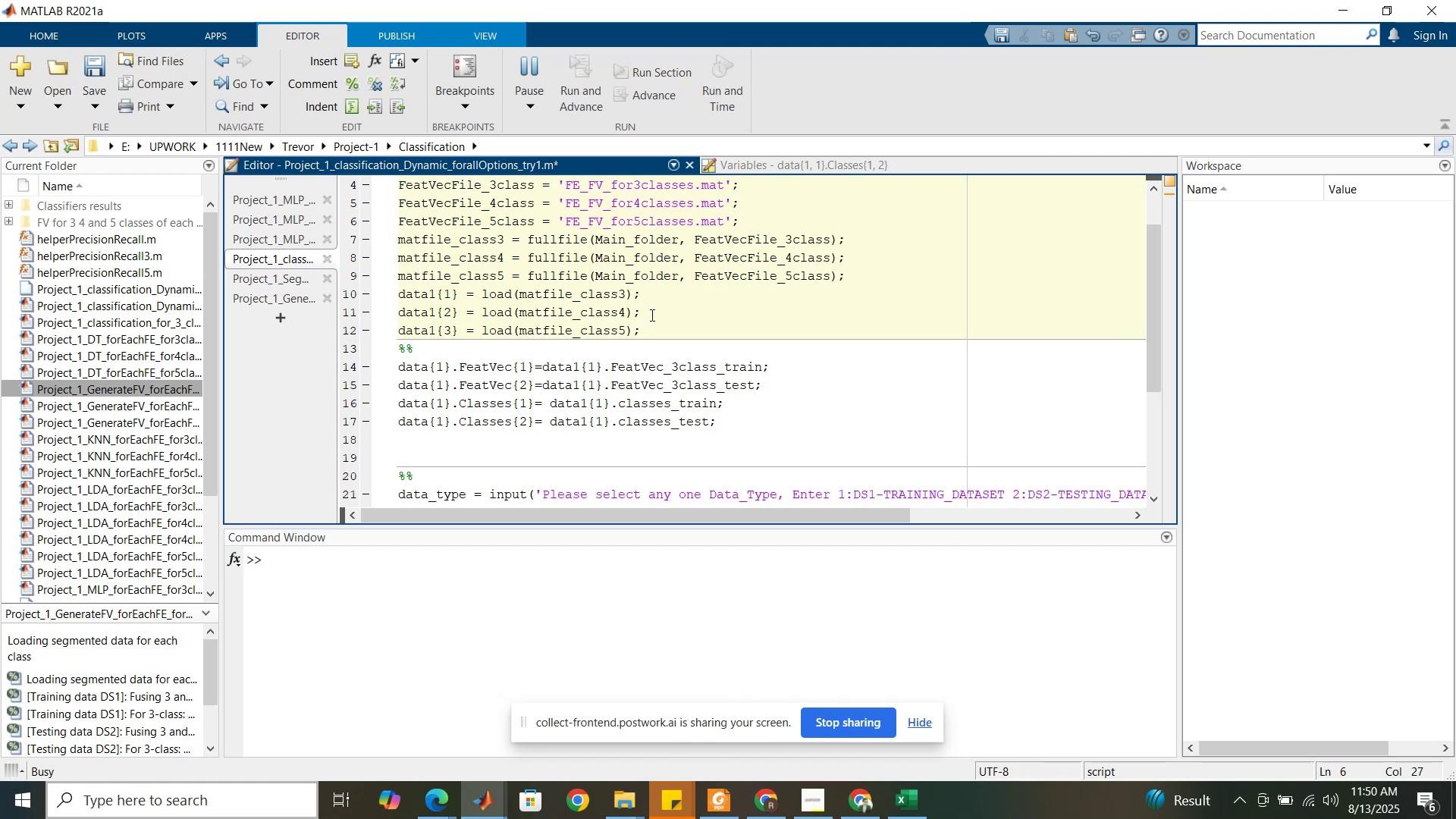 
wait(13.78)
 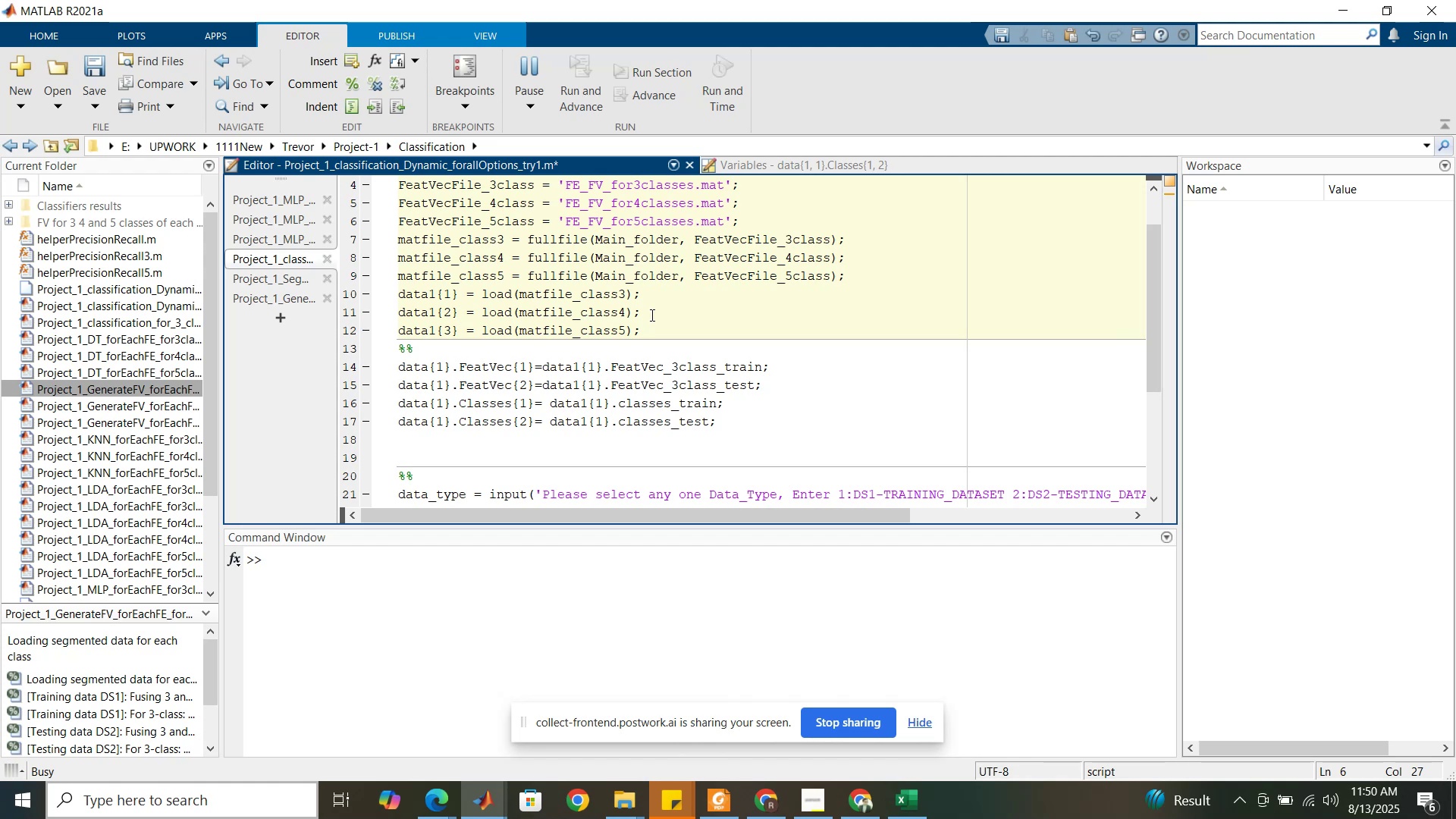 
left_click([799, 371])
 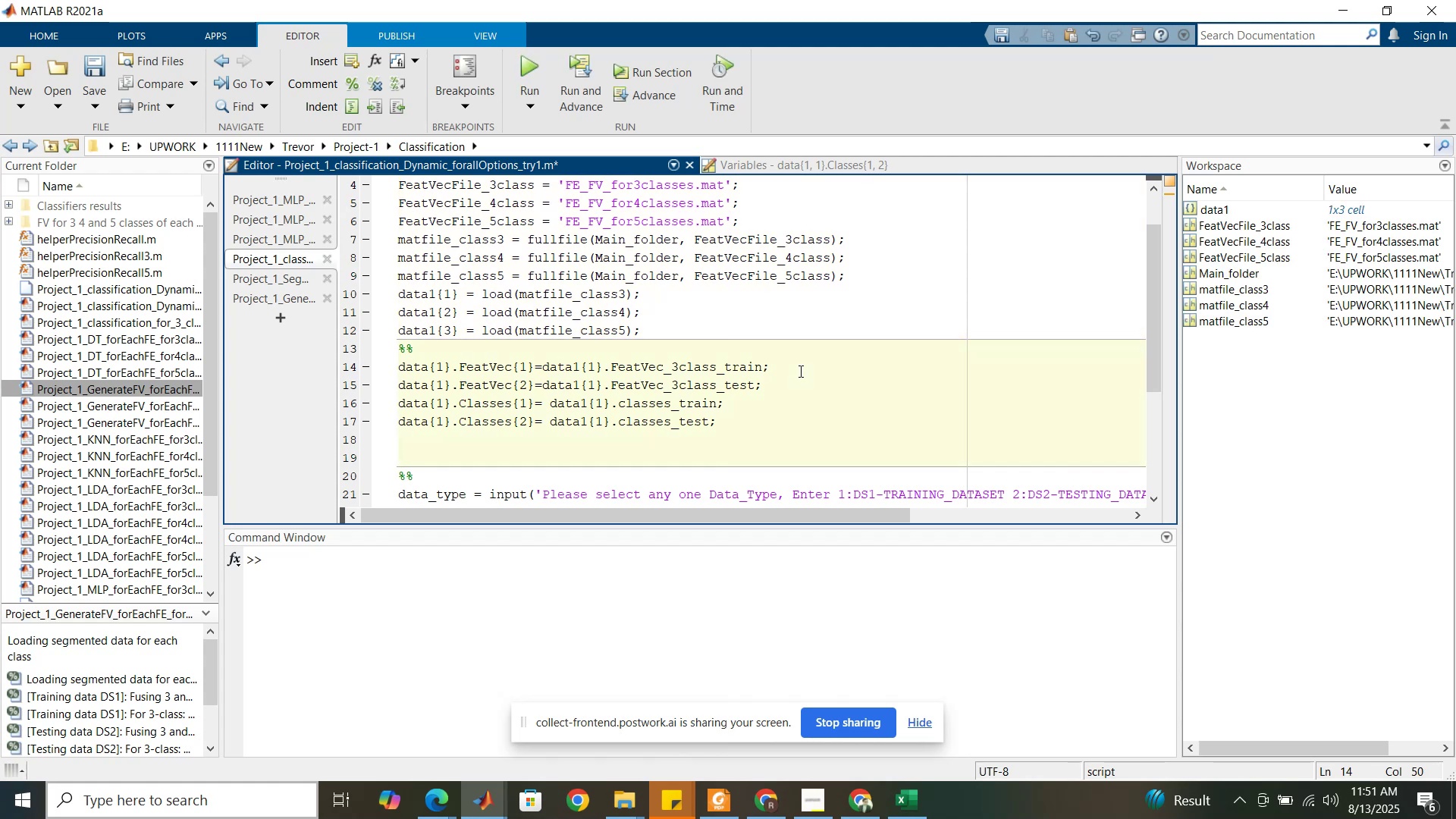 
key(Delete)
 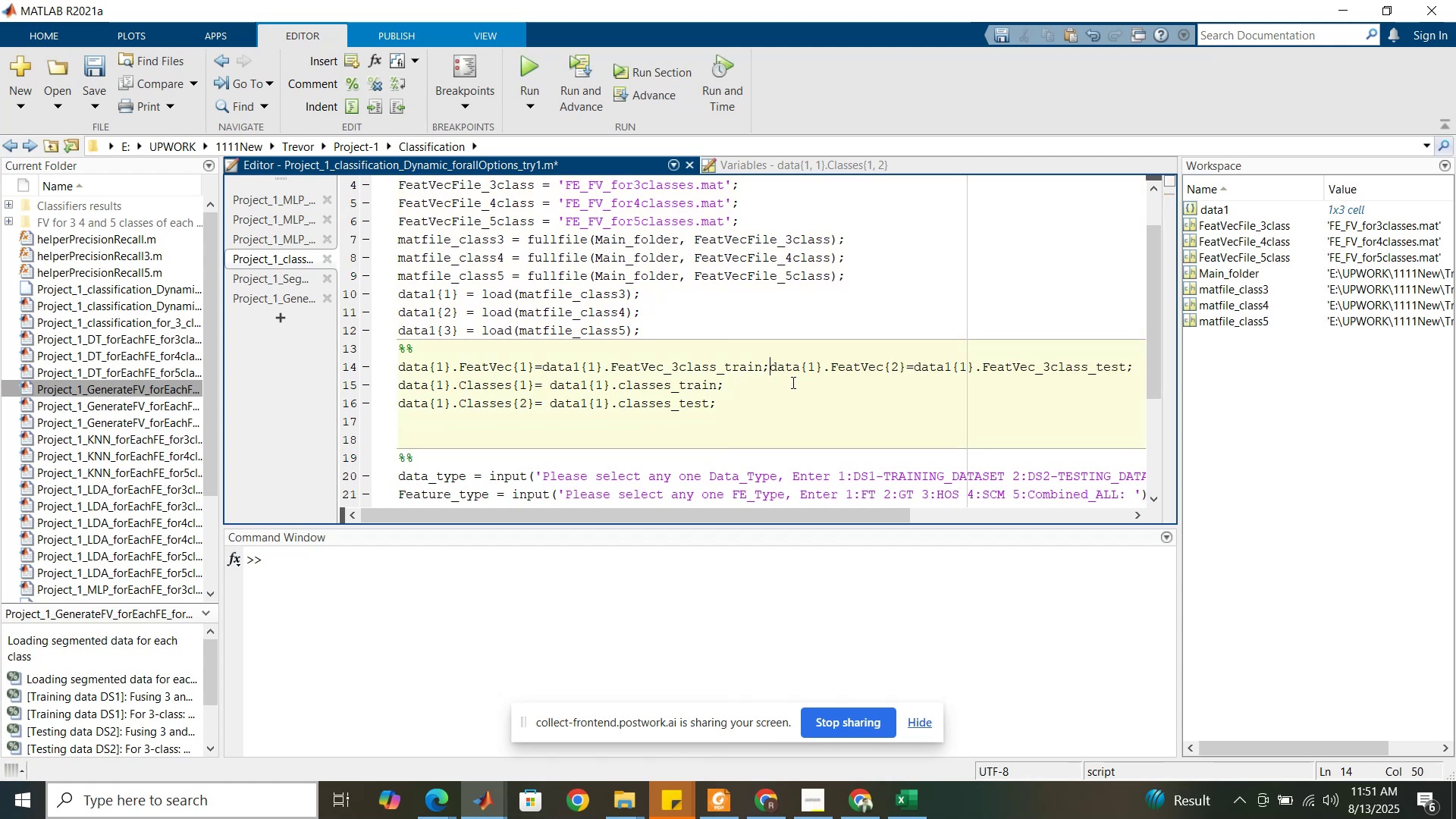 
left_click([792, 382])
 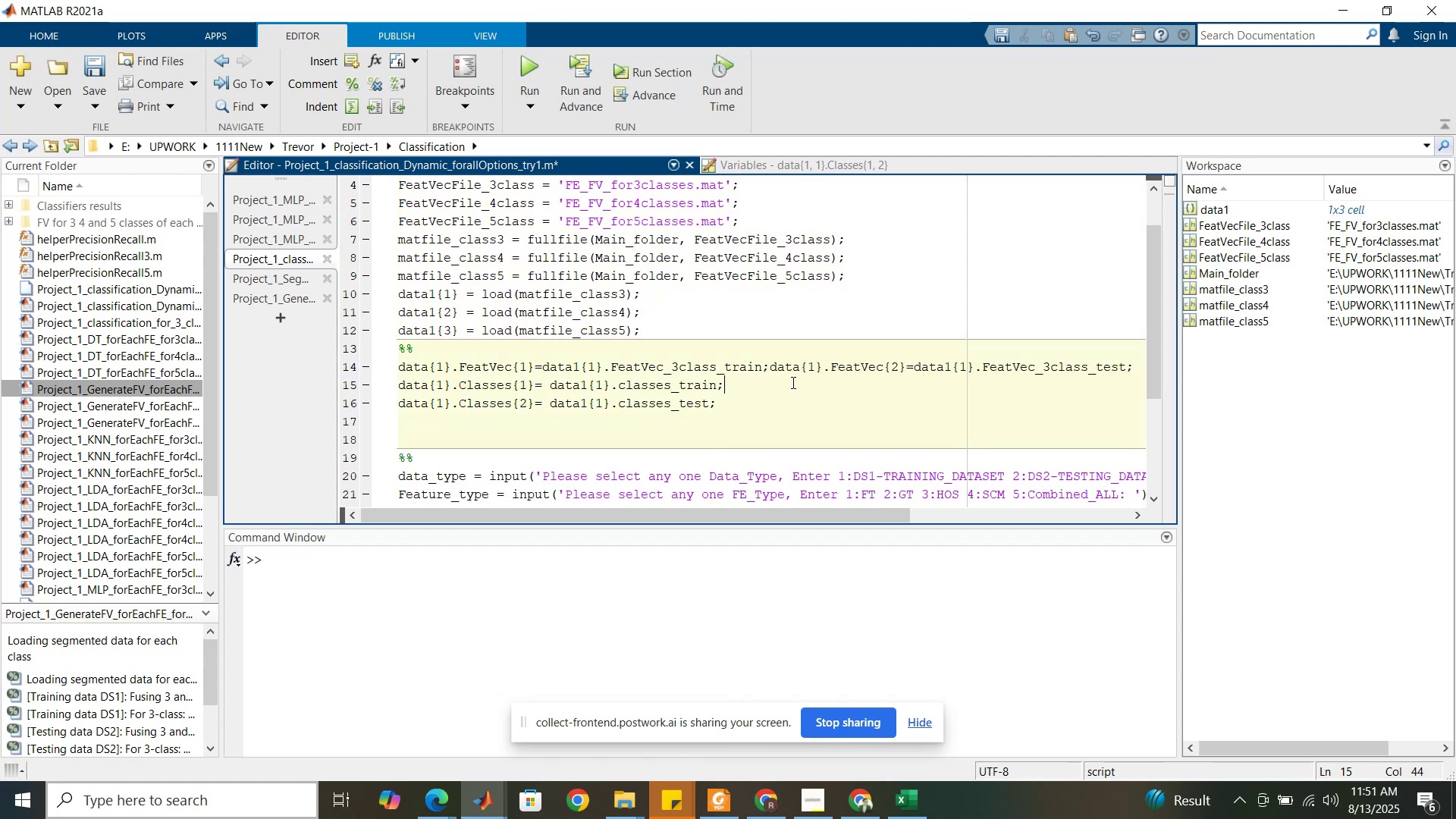 
key(Delete)
 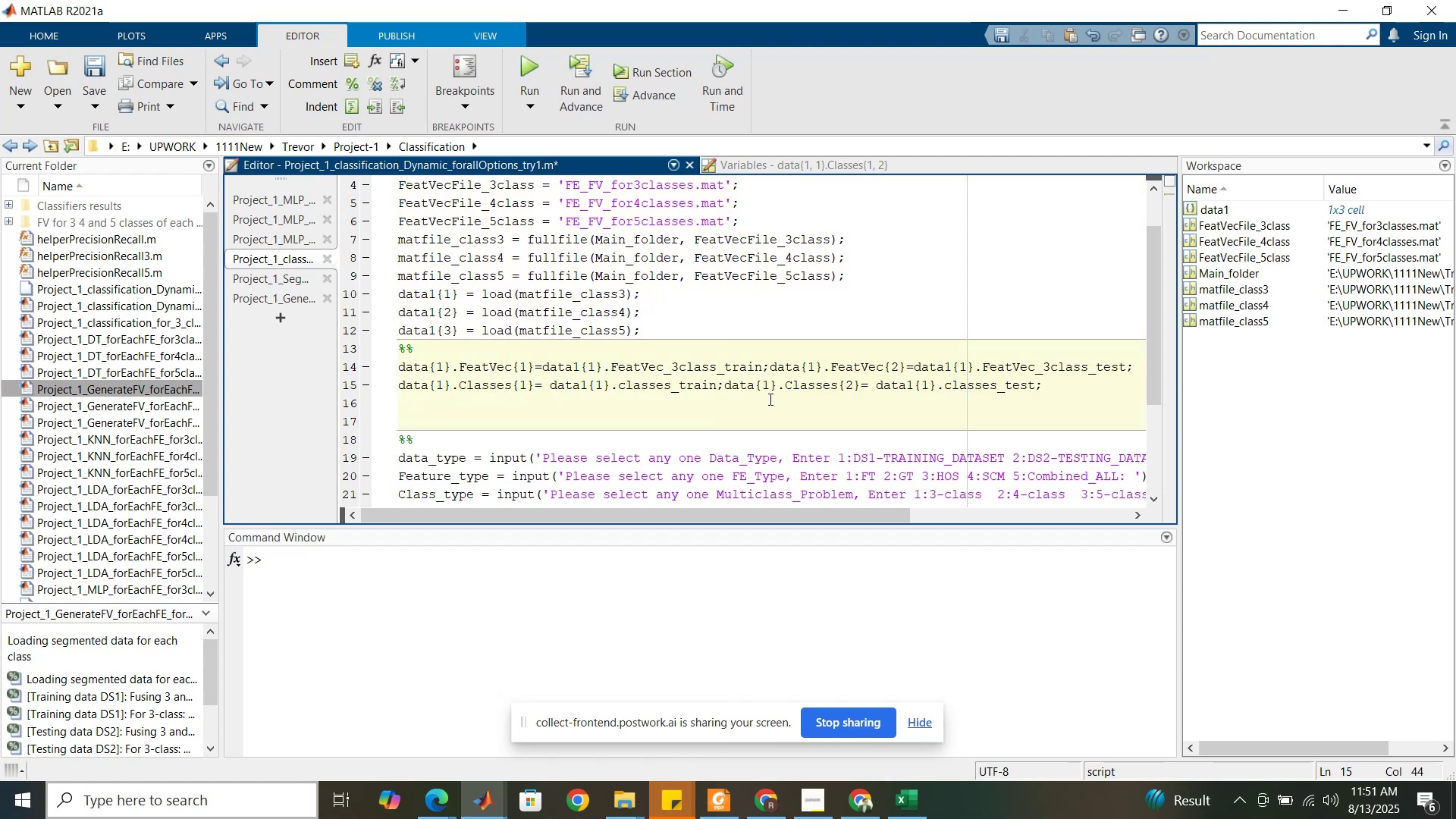 
left_click([769, 399])
 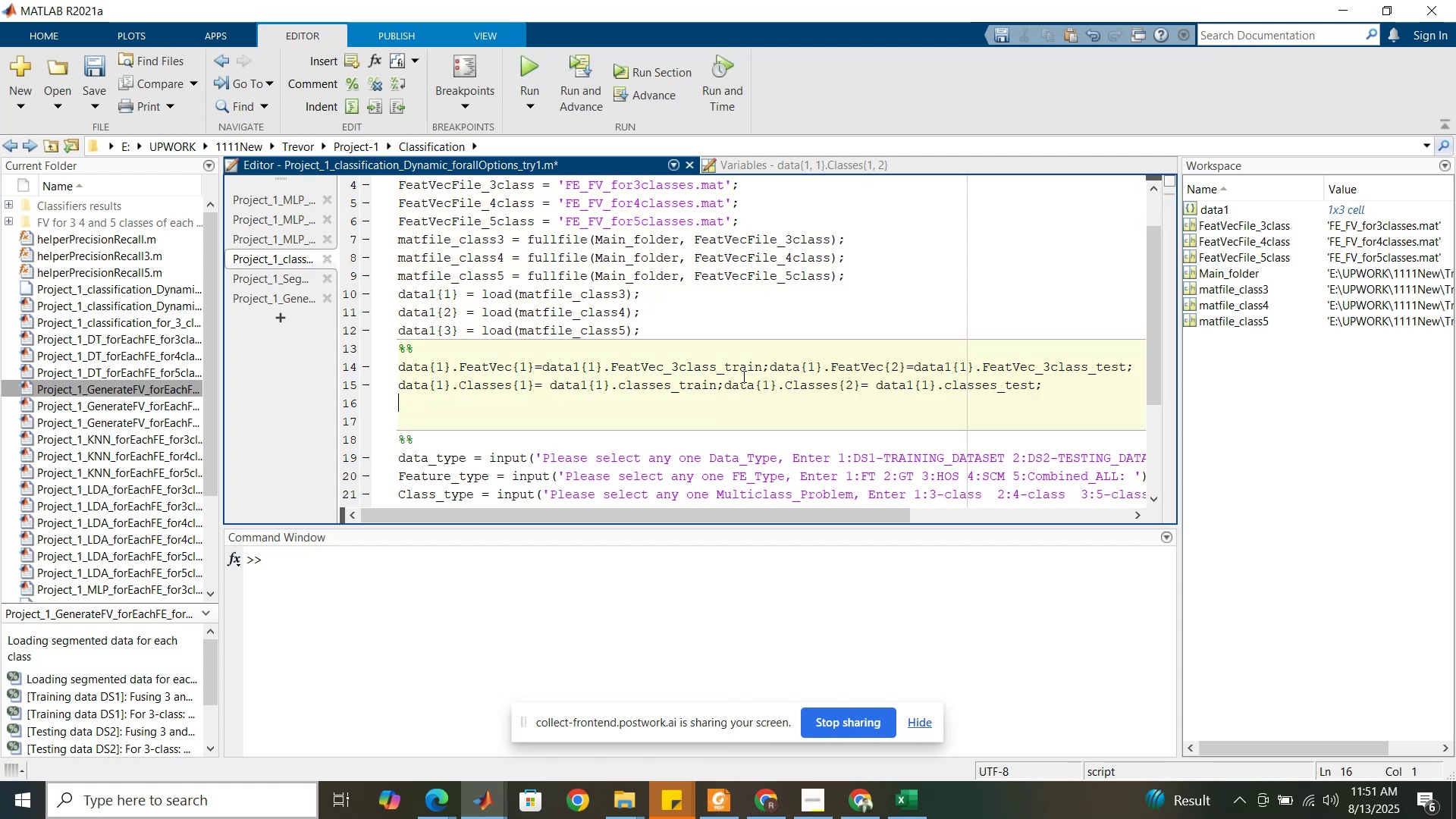 
left_click([742, 376])
 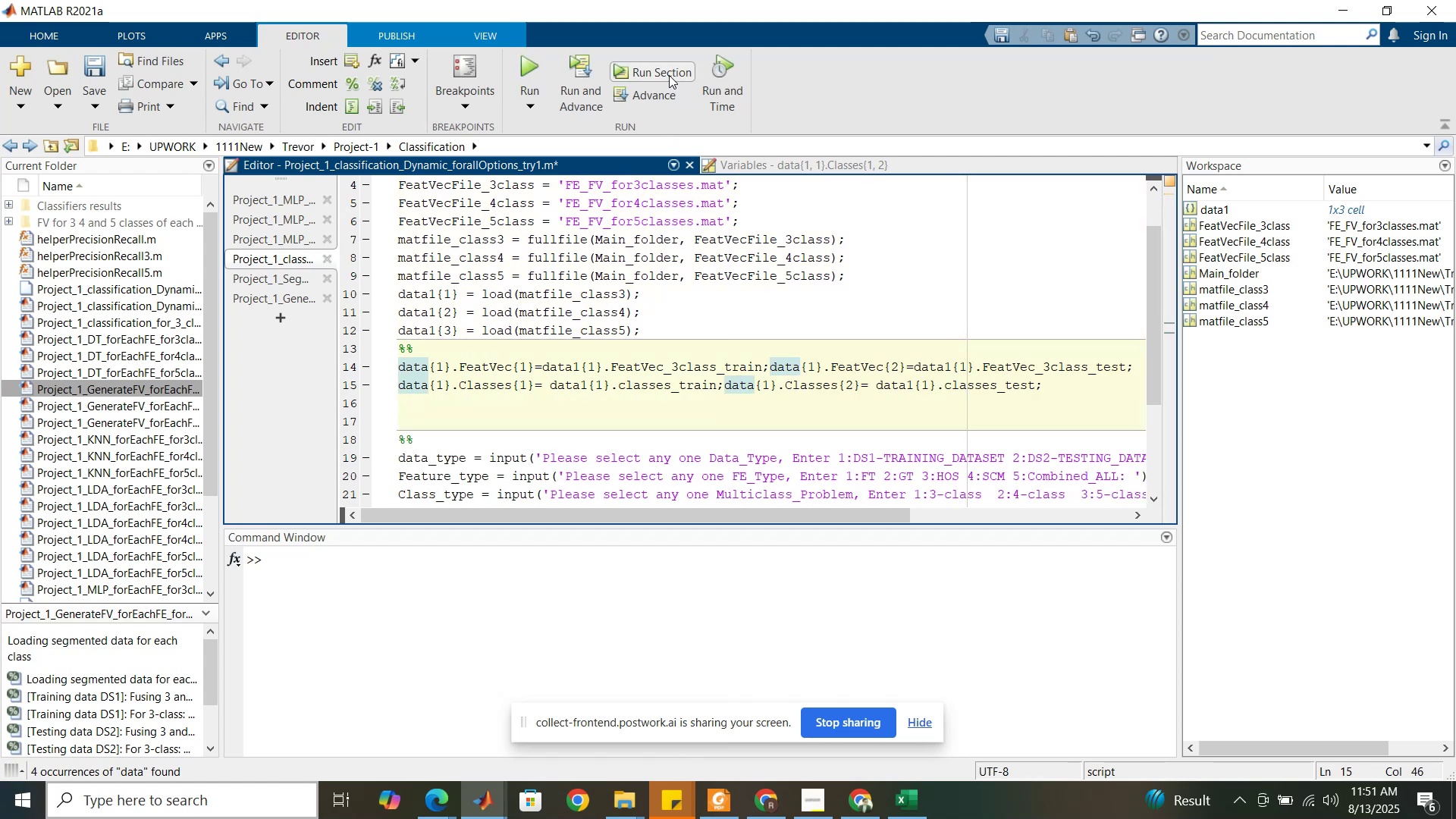 
left_click([669, 71])
 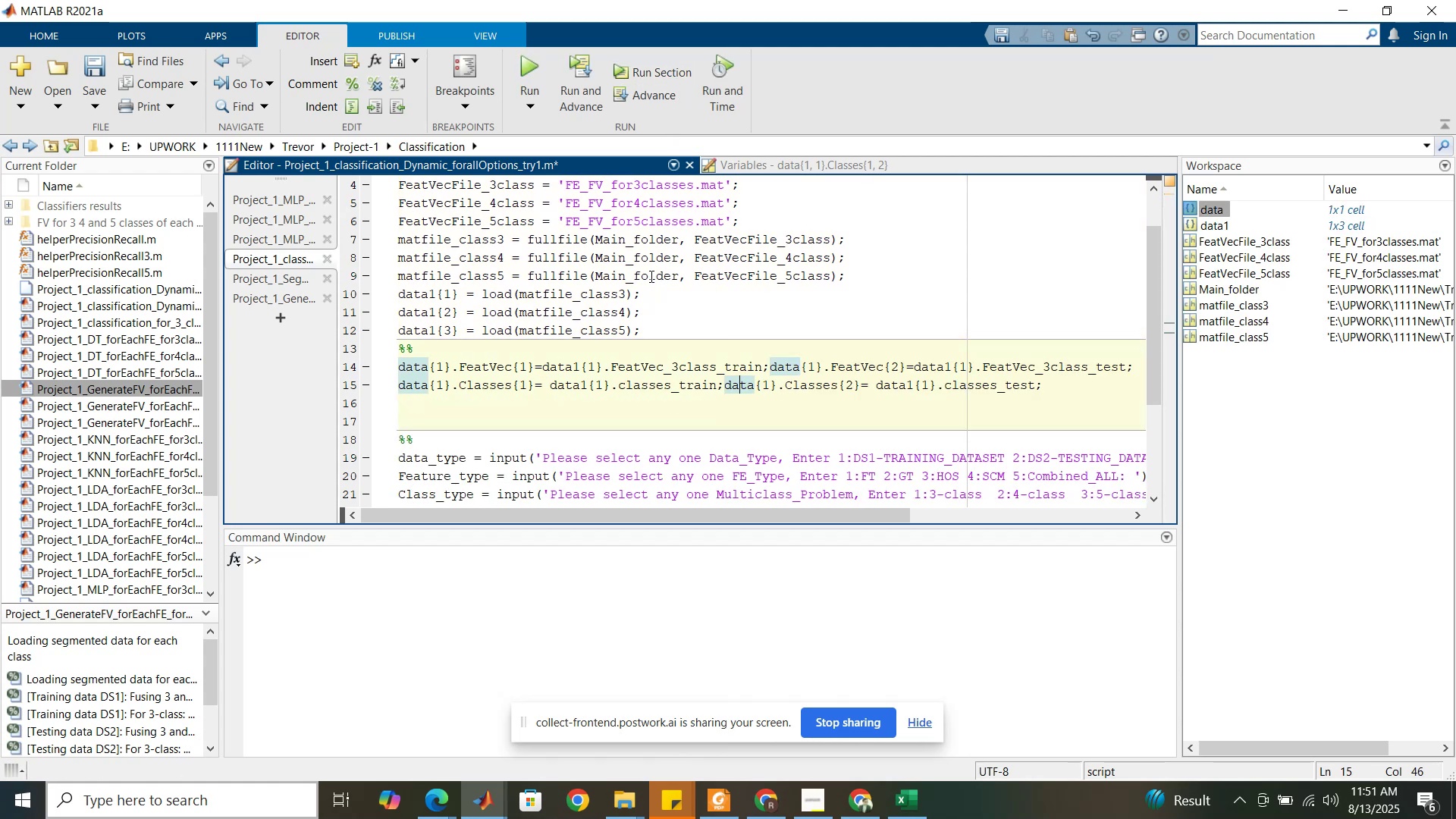 
scroll: coordinate [626, 295], scroll_direction: down, amount: 2.0
 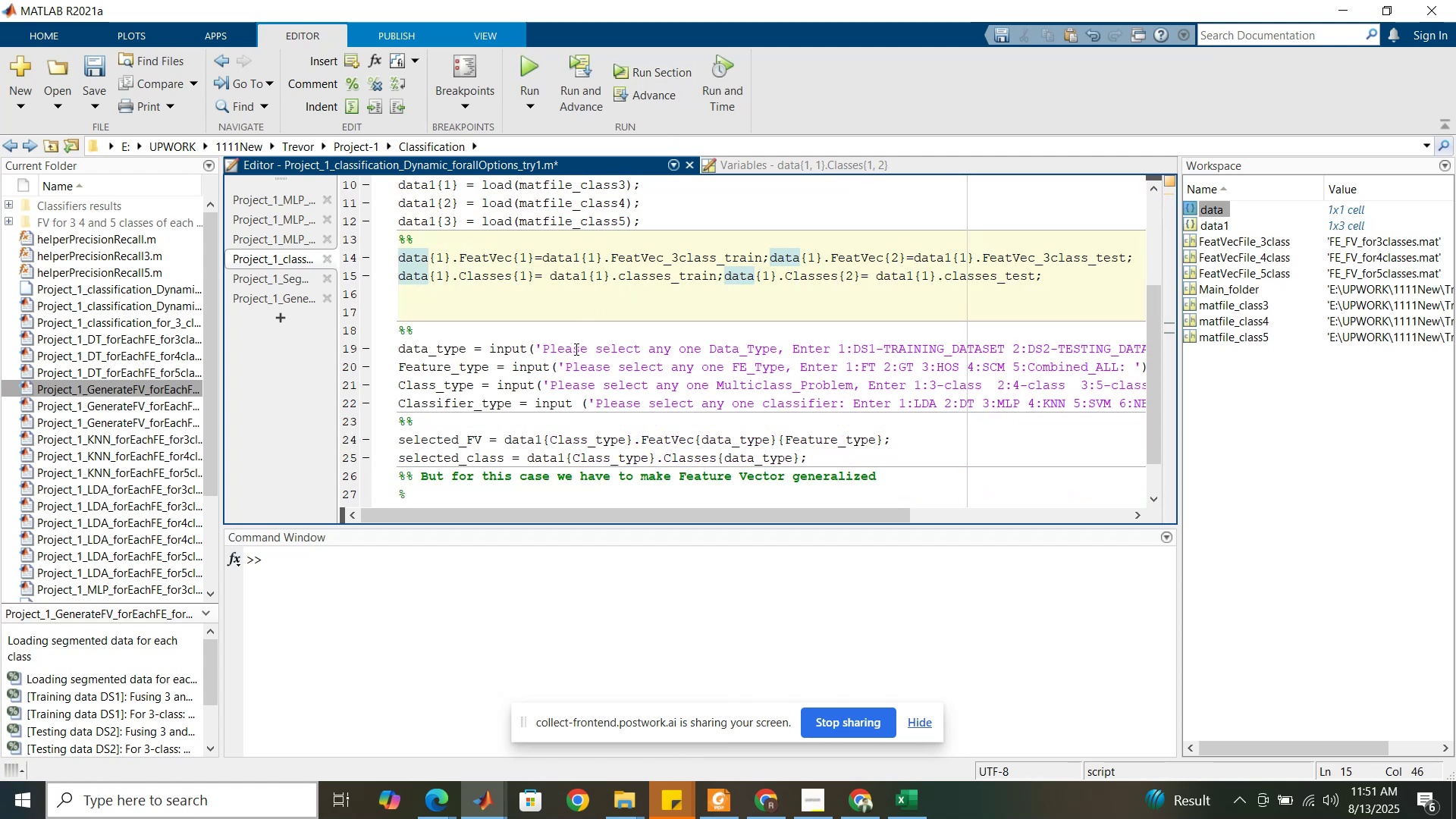 
left_click([575, 354])
 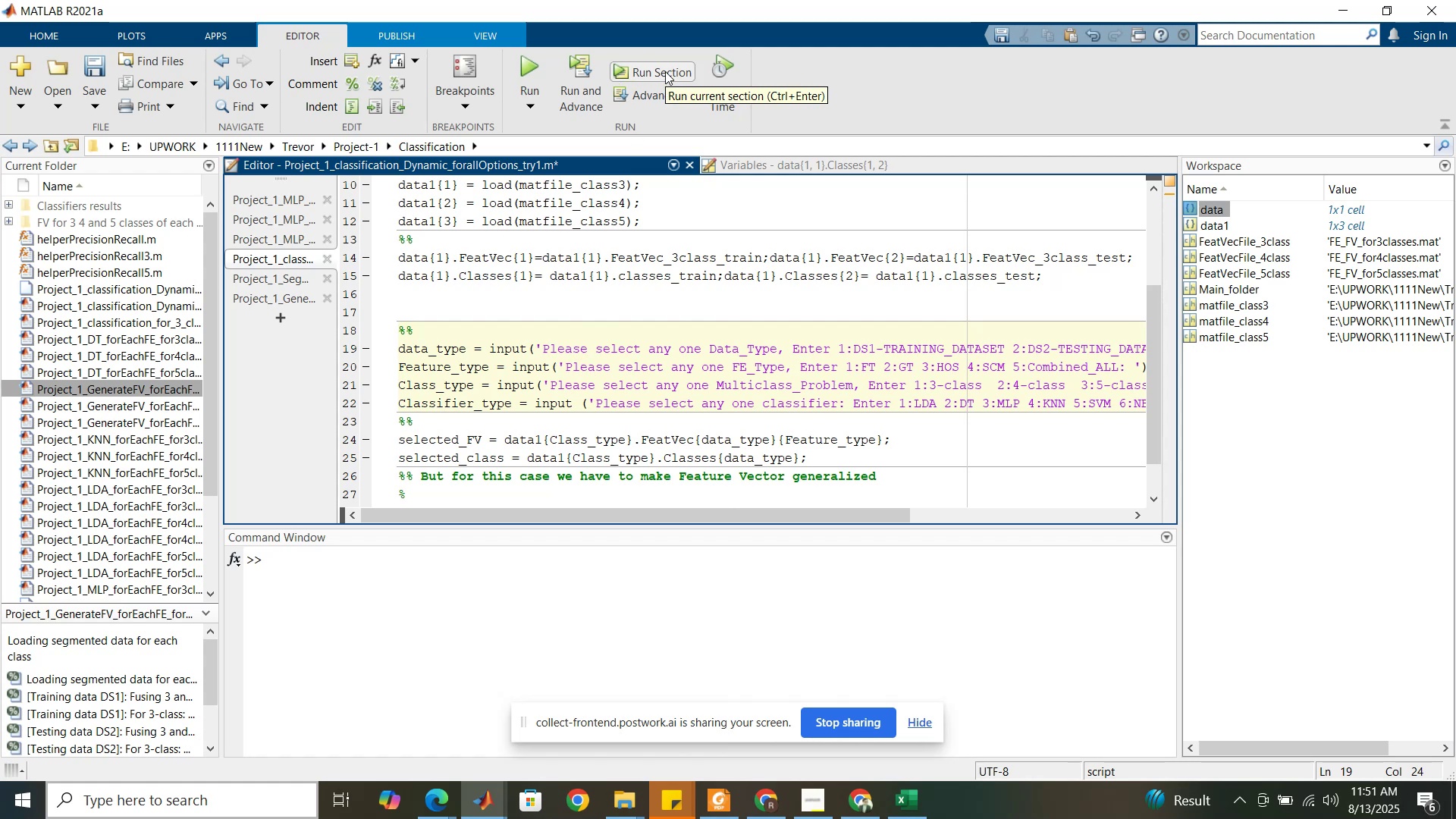 
left_click([665, 71])
 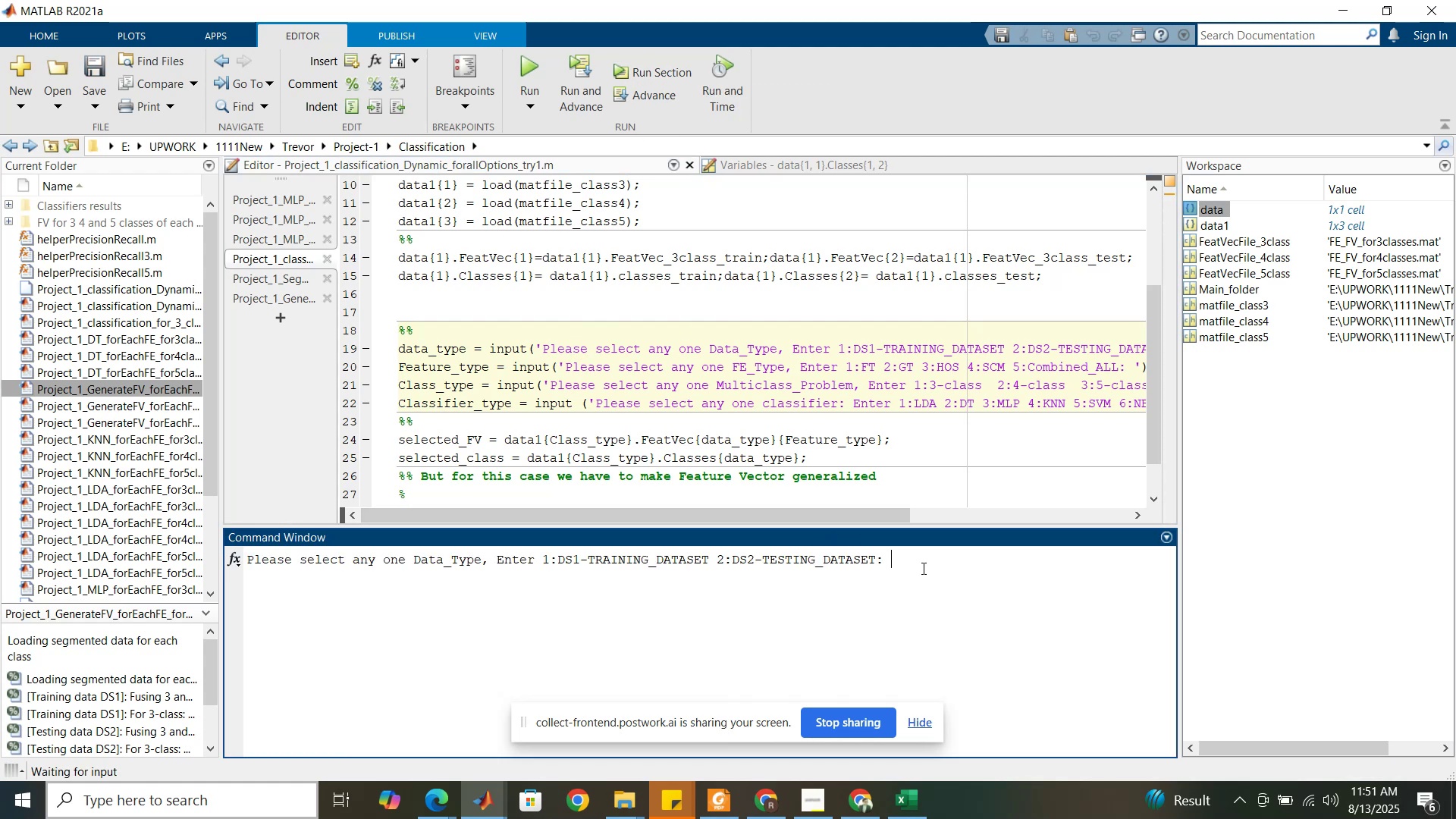 
key(1)
 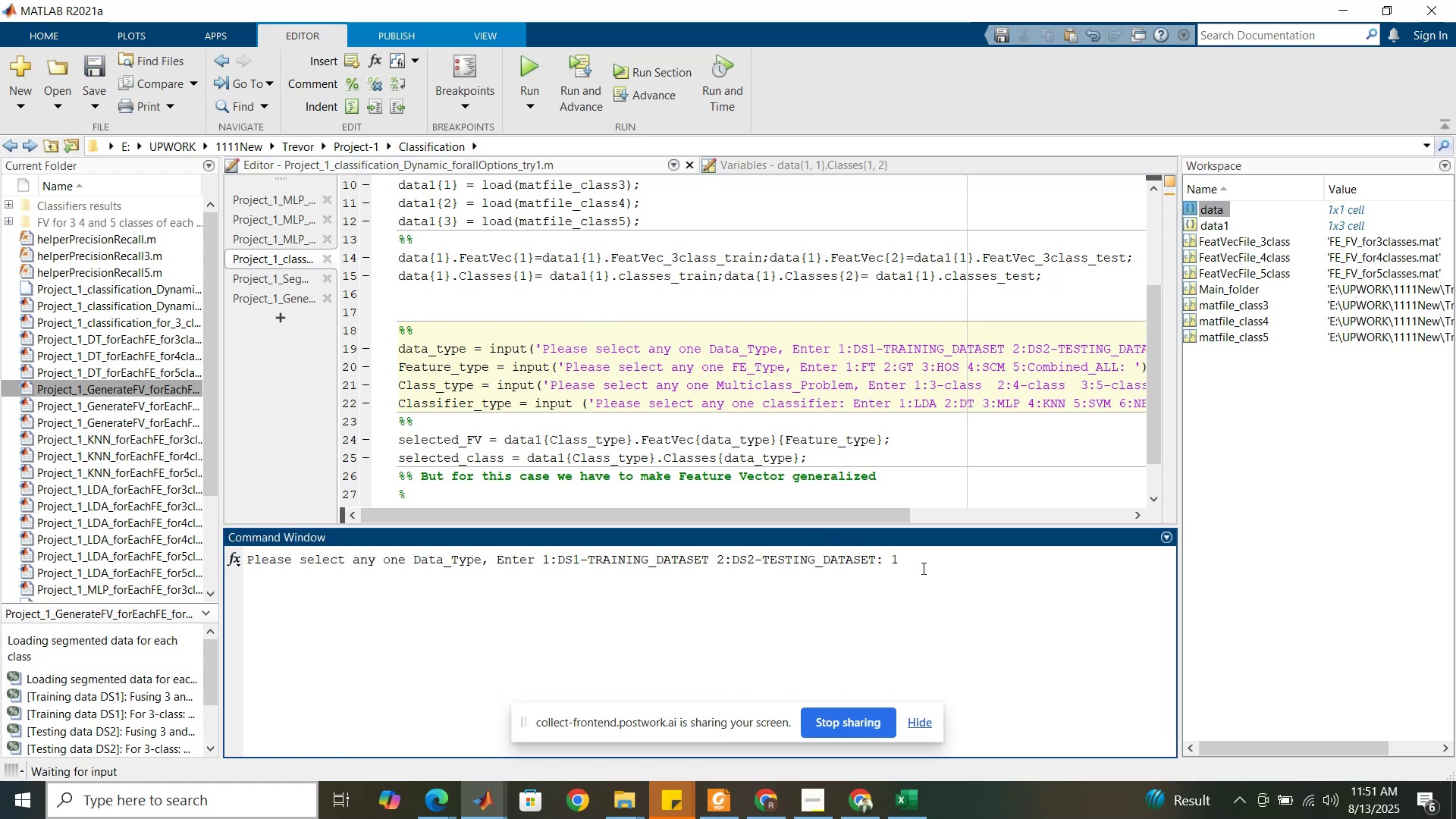 
key(Enter)
 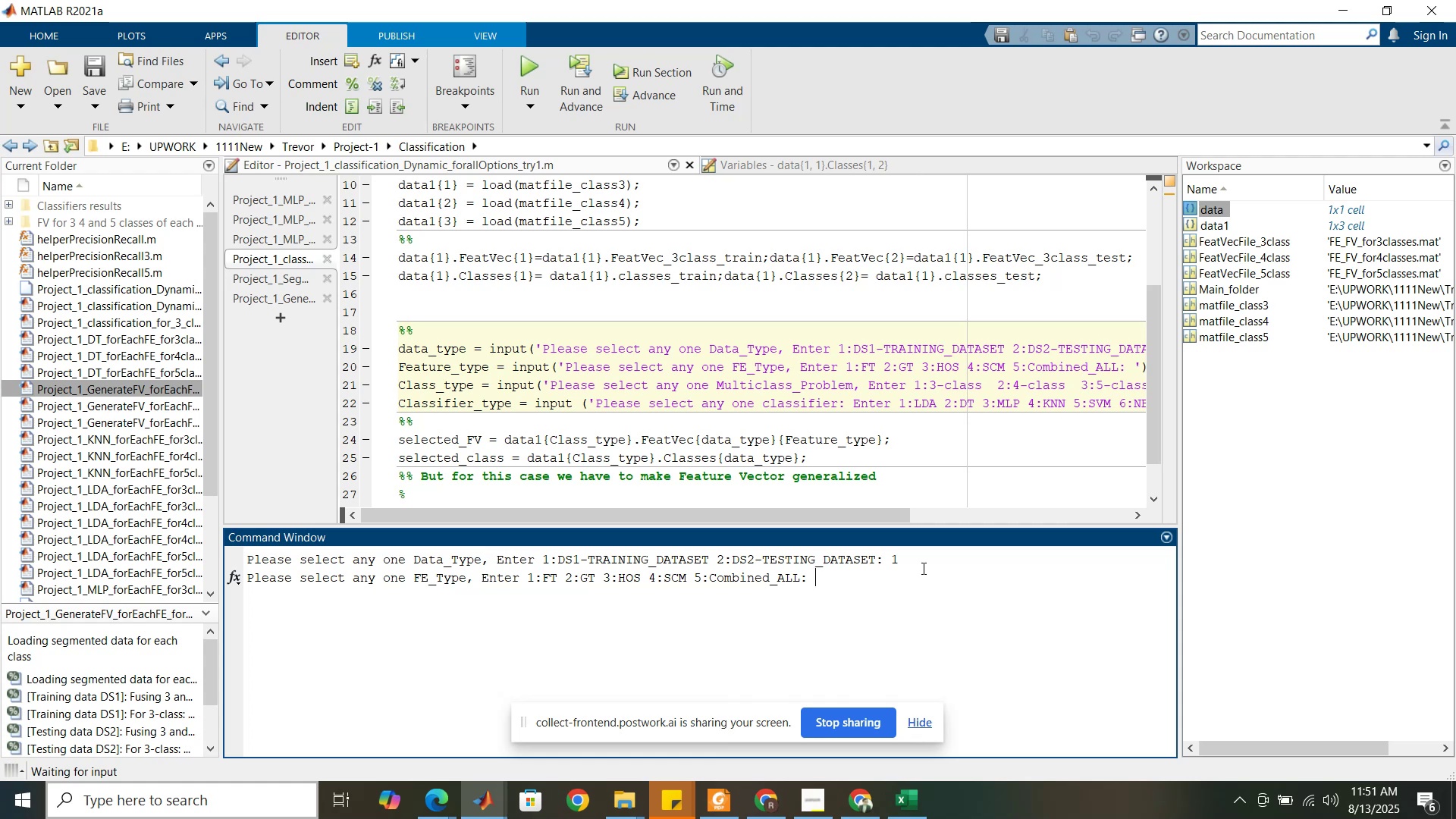 
wait(5.01)
 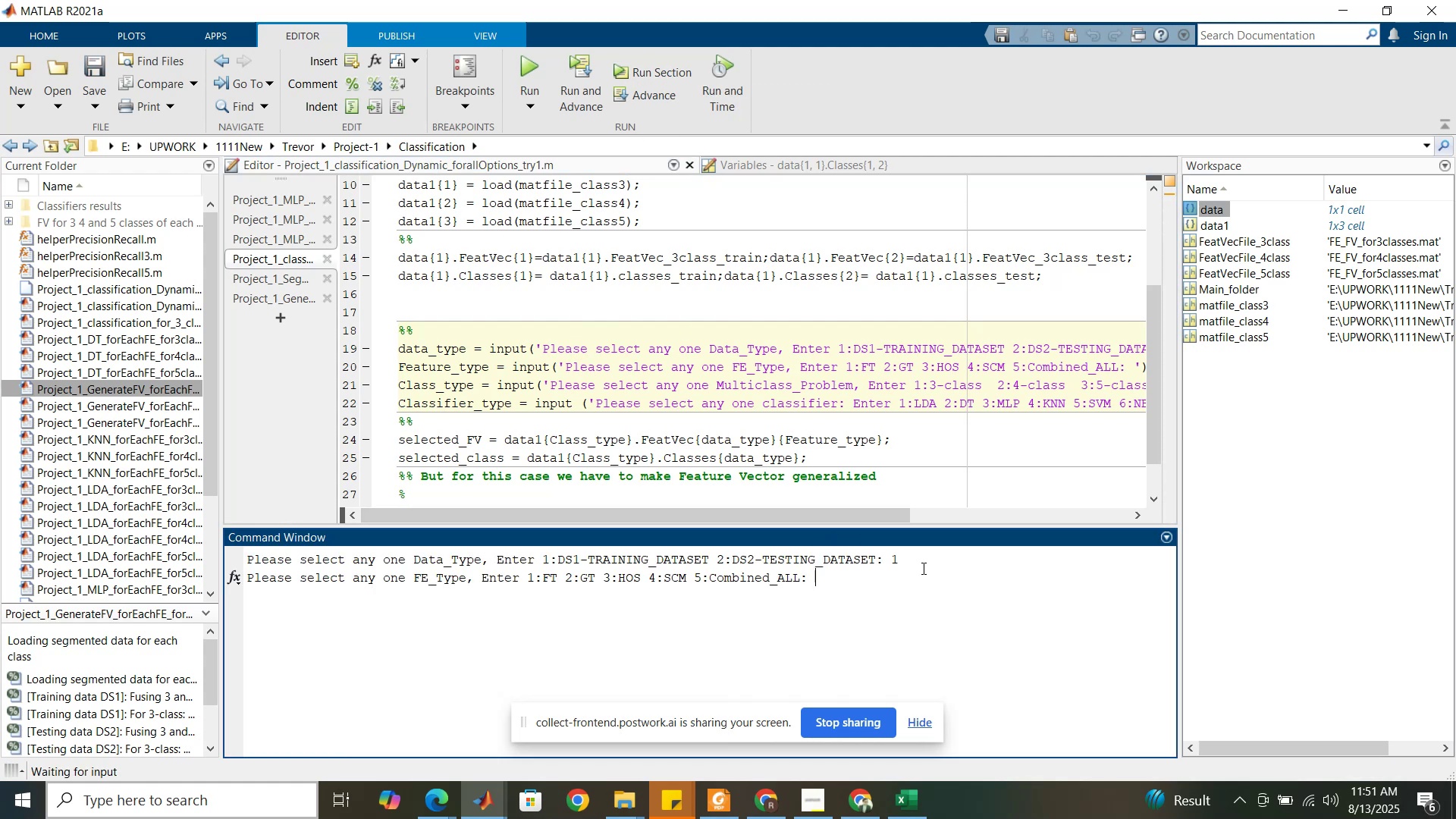 
key(1)
 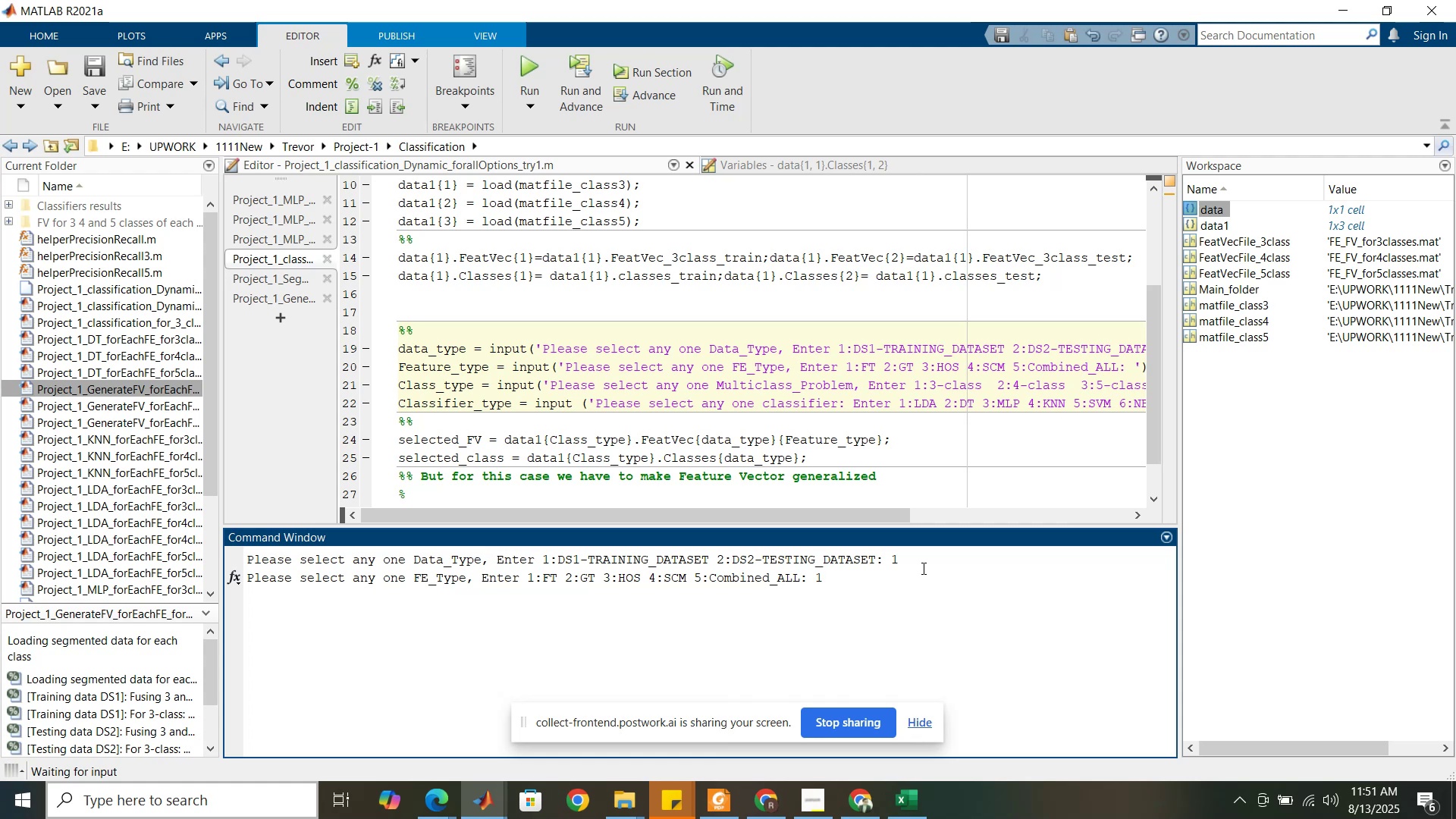 
key(Enter)
 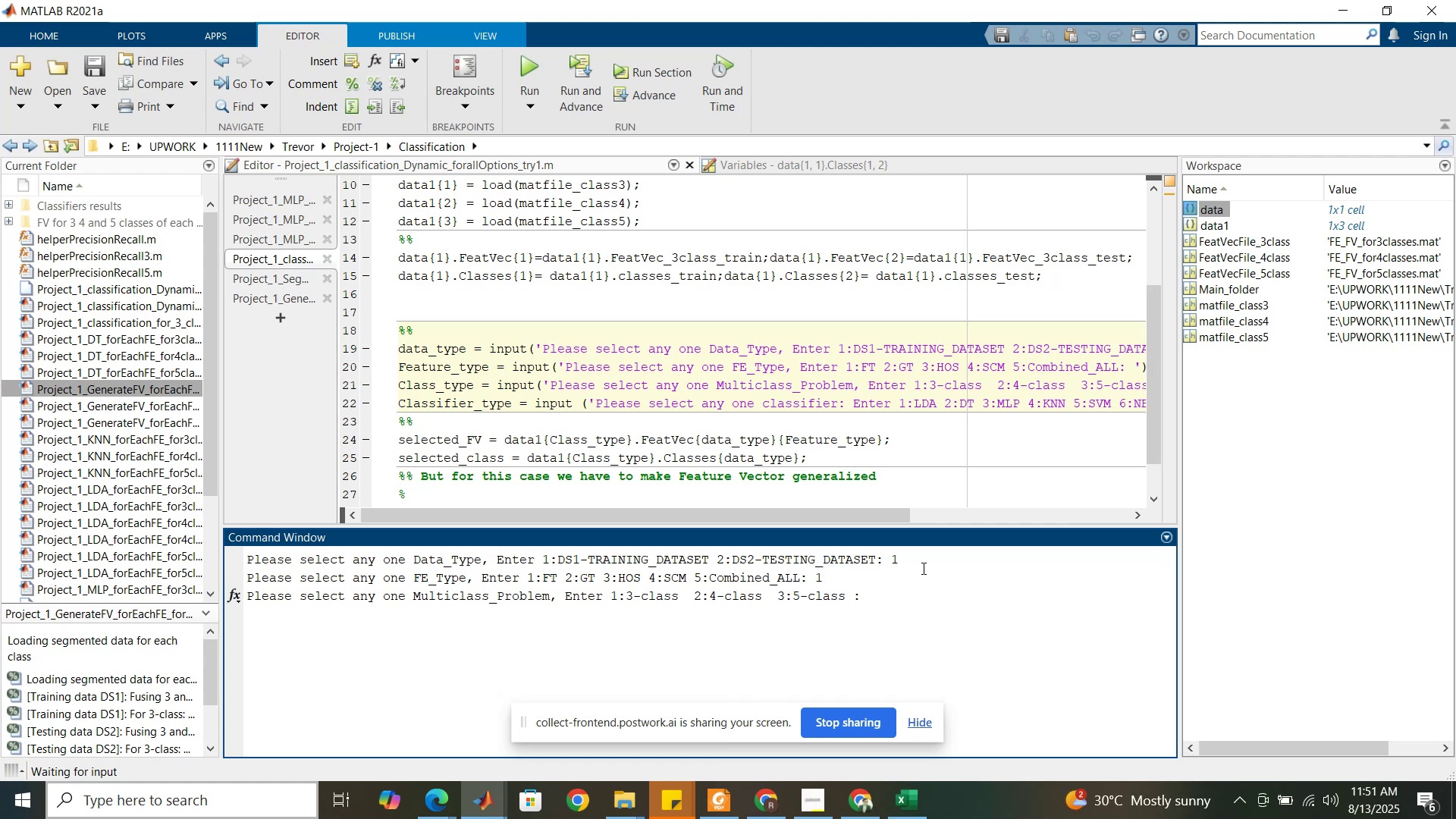 
key(1)
 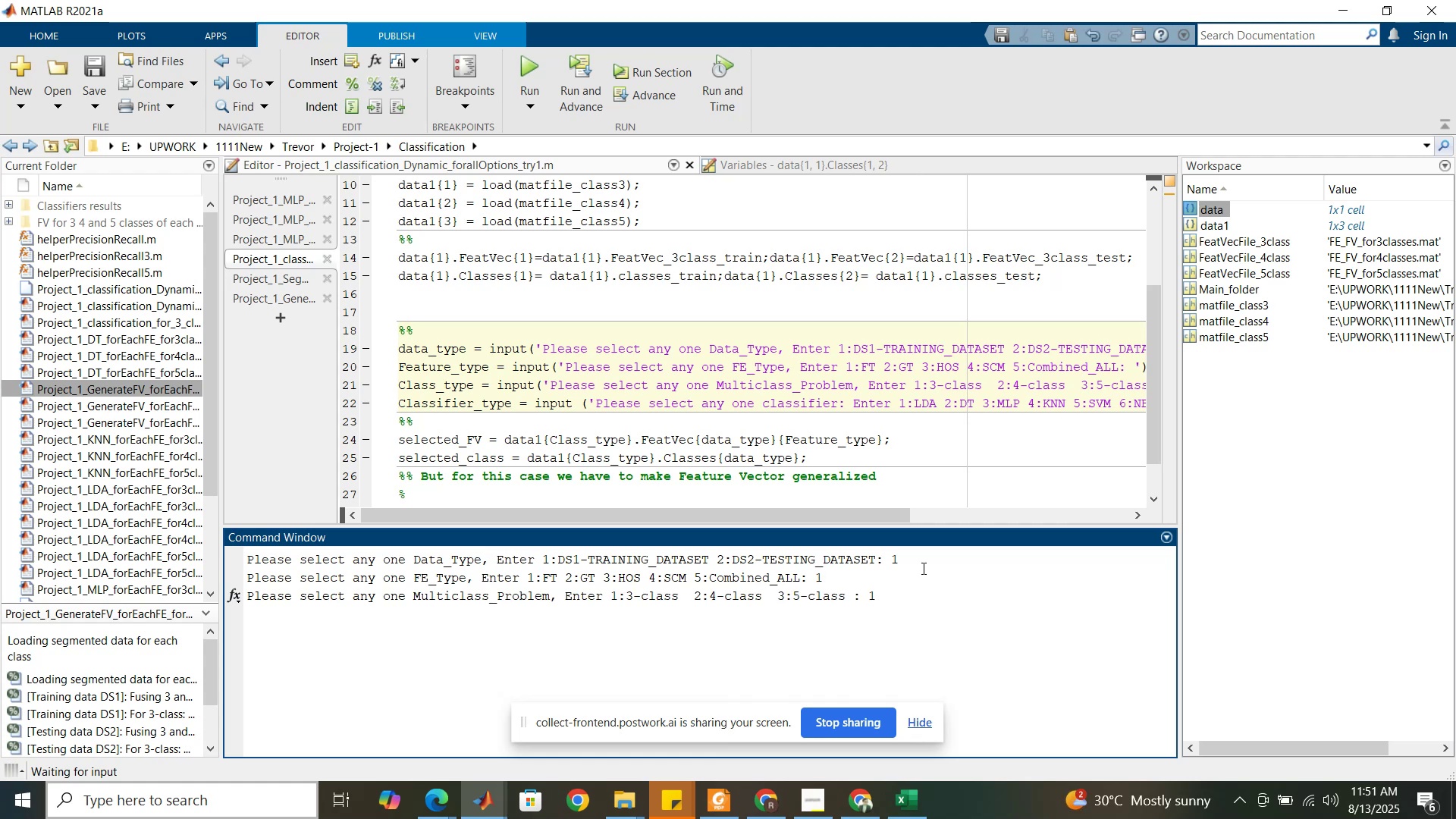 
key(Enter)
 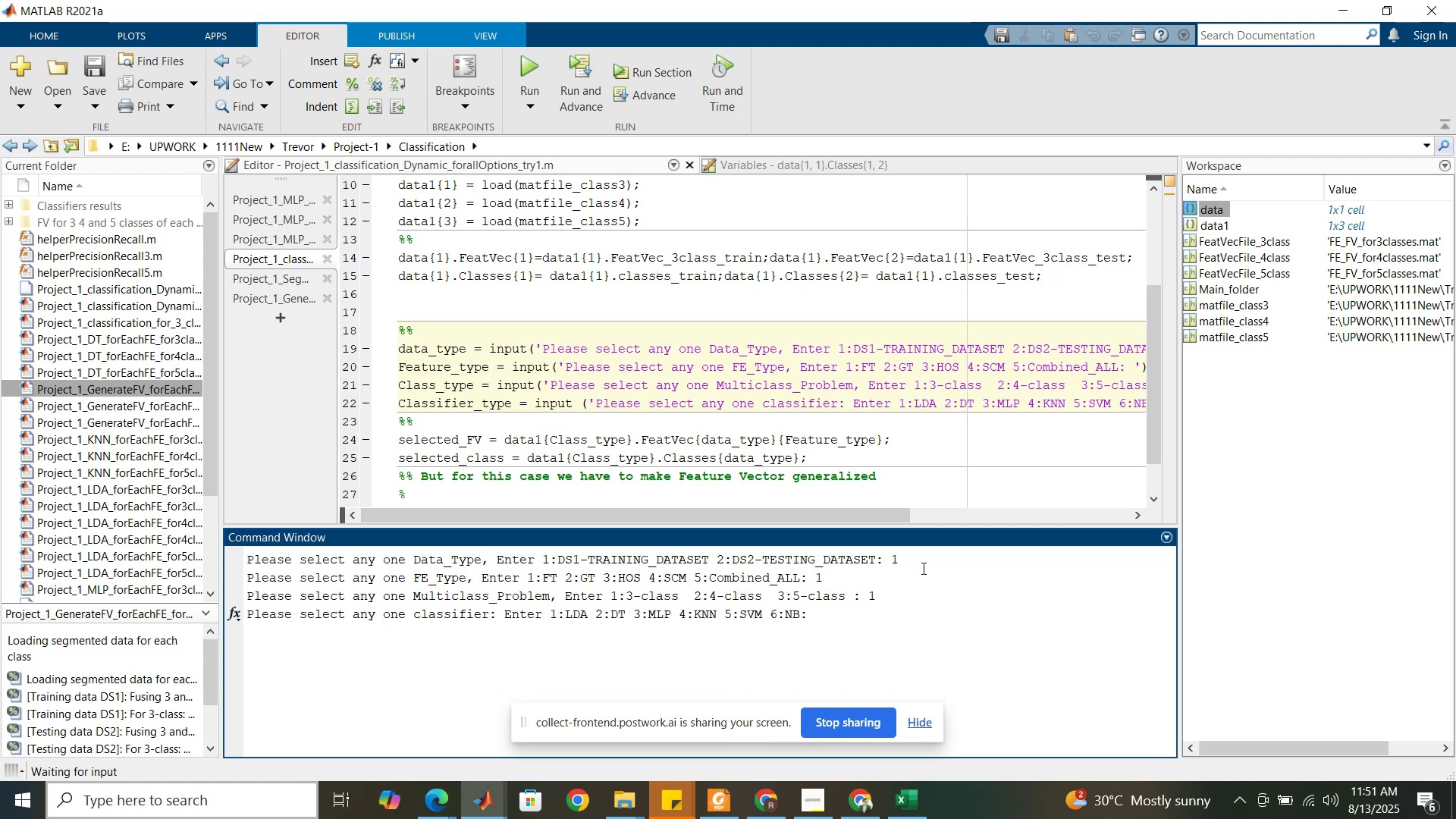 
key(1)
 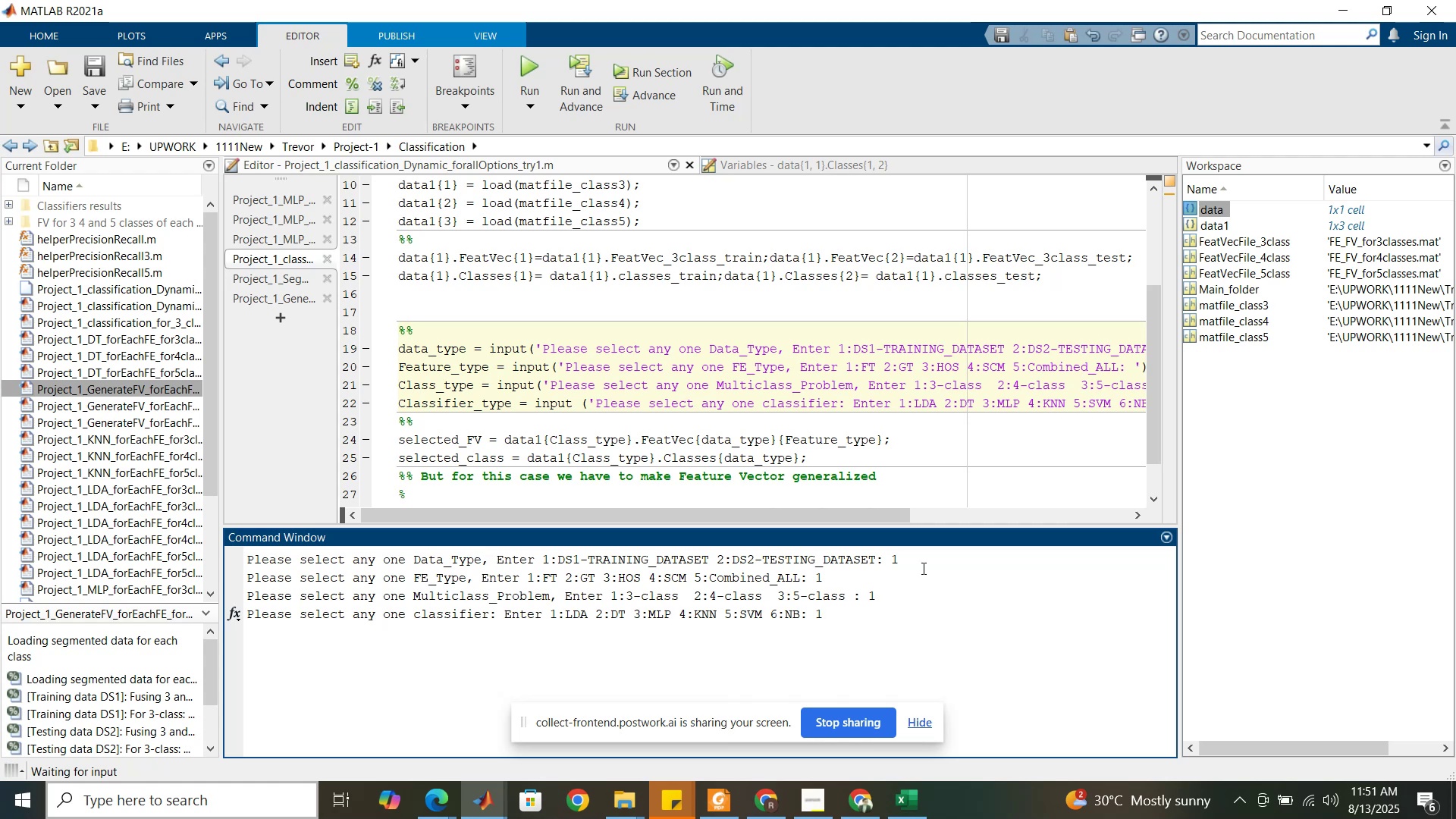 
key(Enter)
 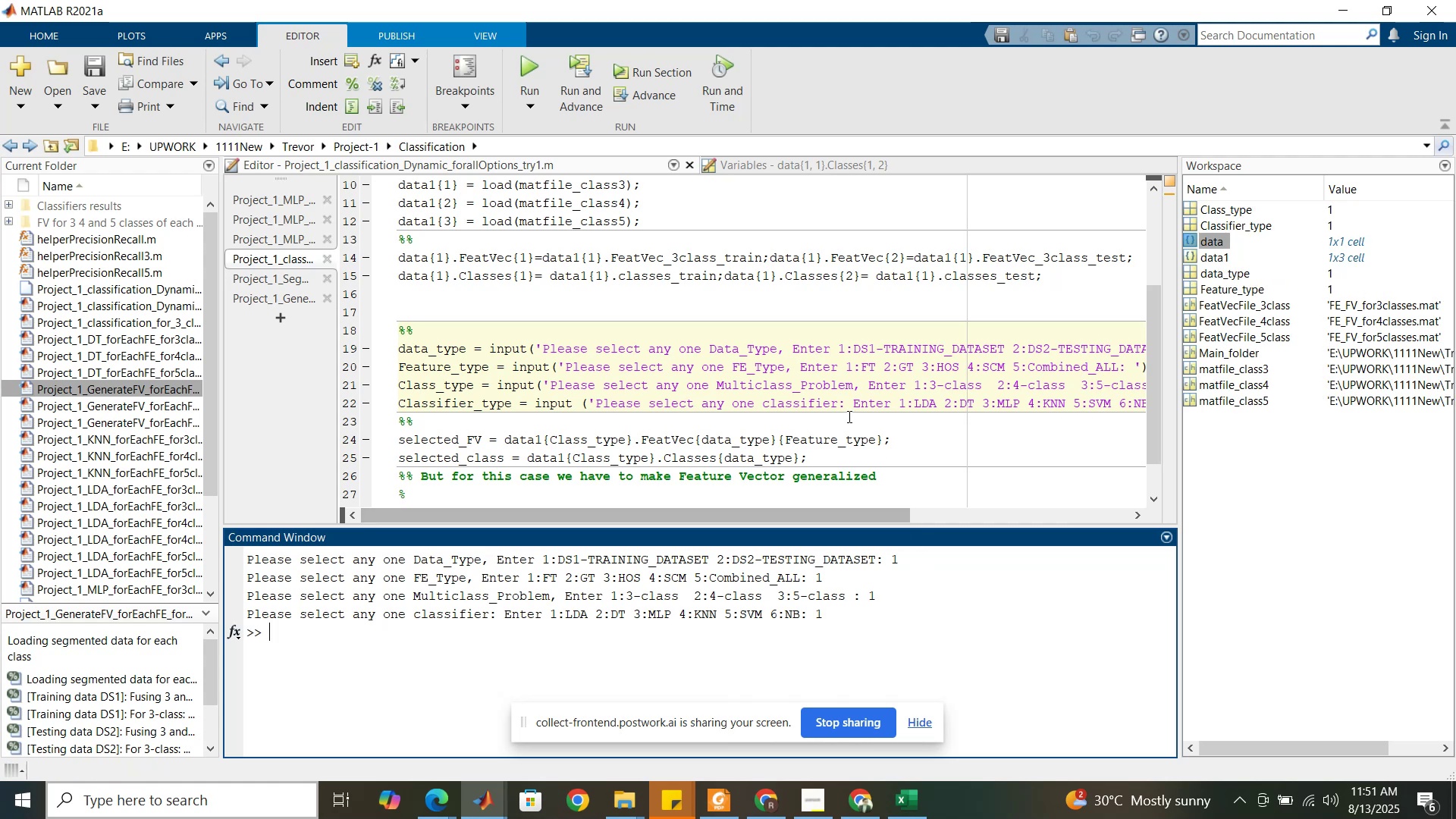 
left_click([846, 428])
 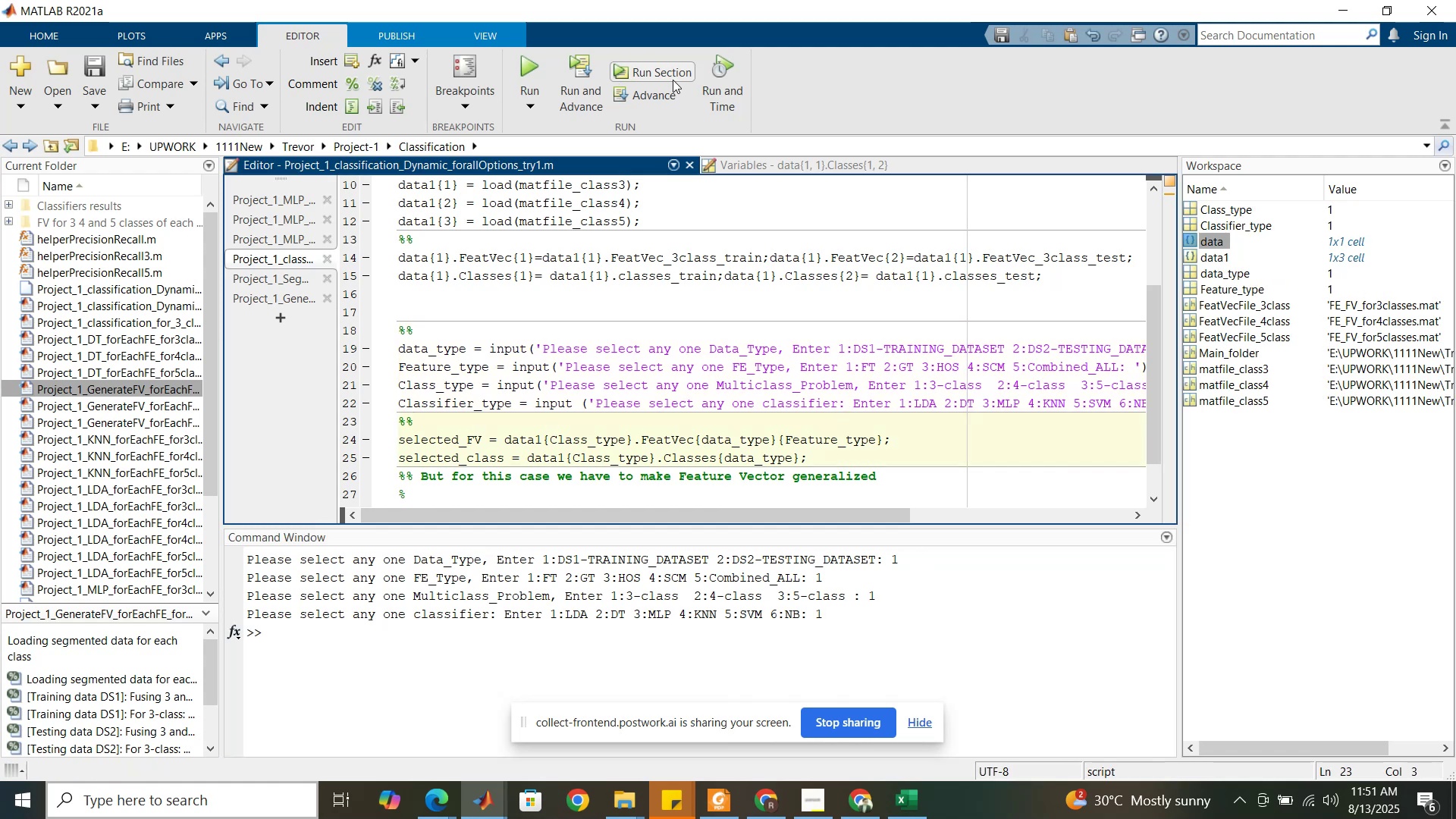 
left_click([672, 79])
 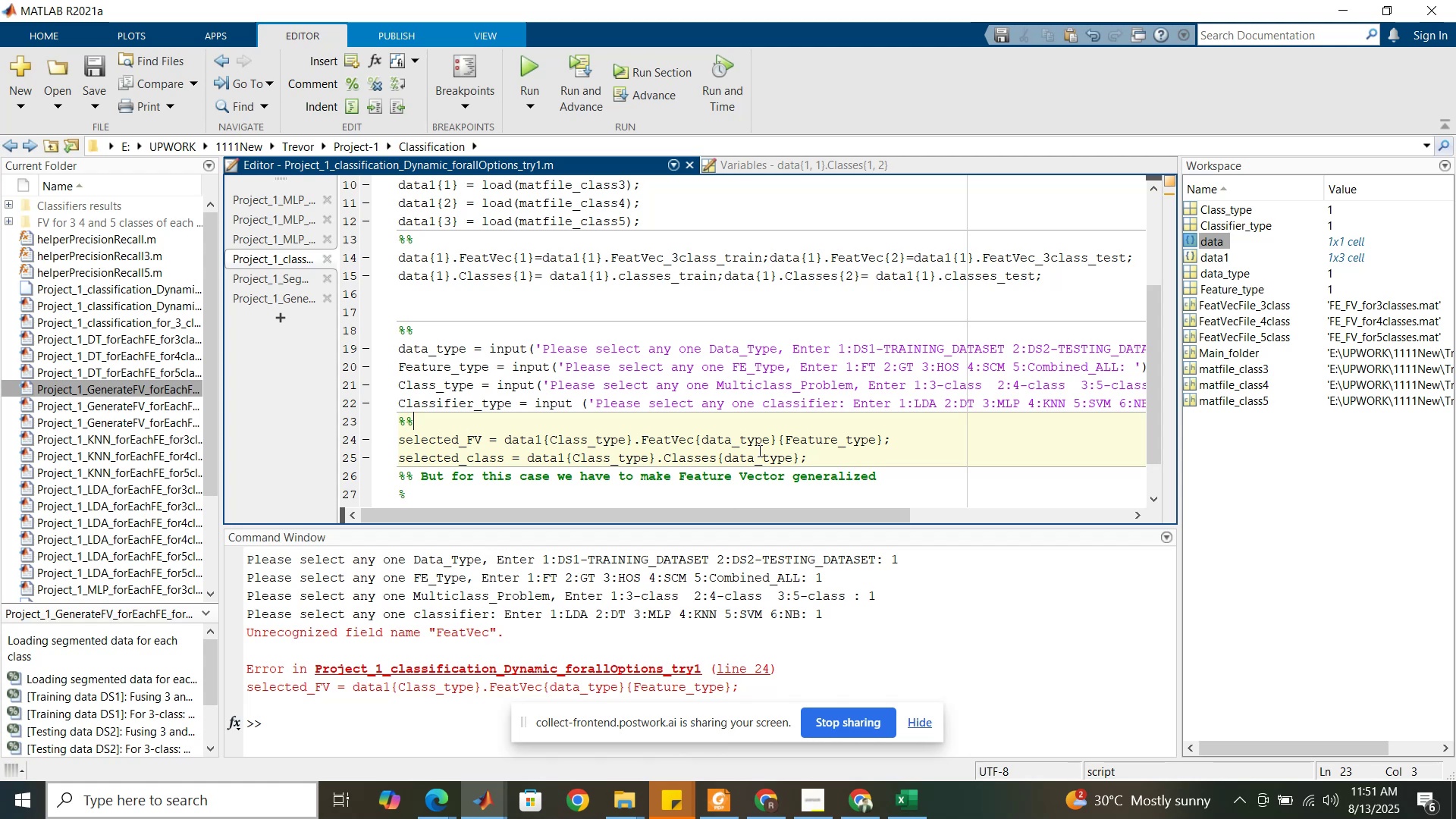 
wait(13.75)
 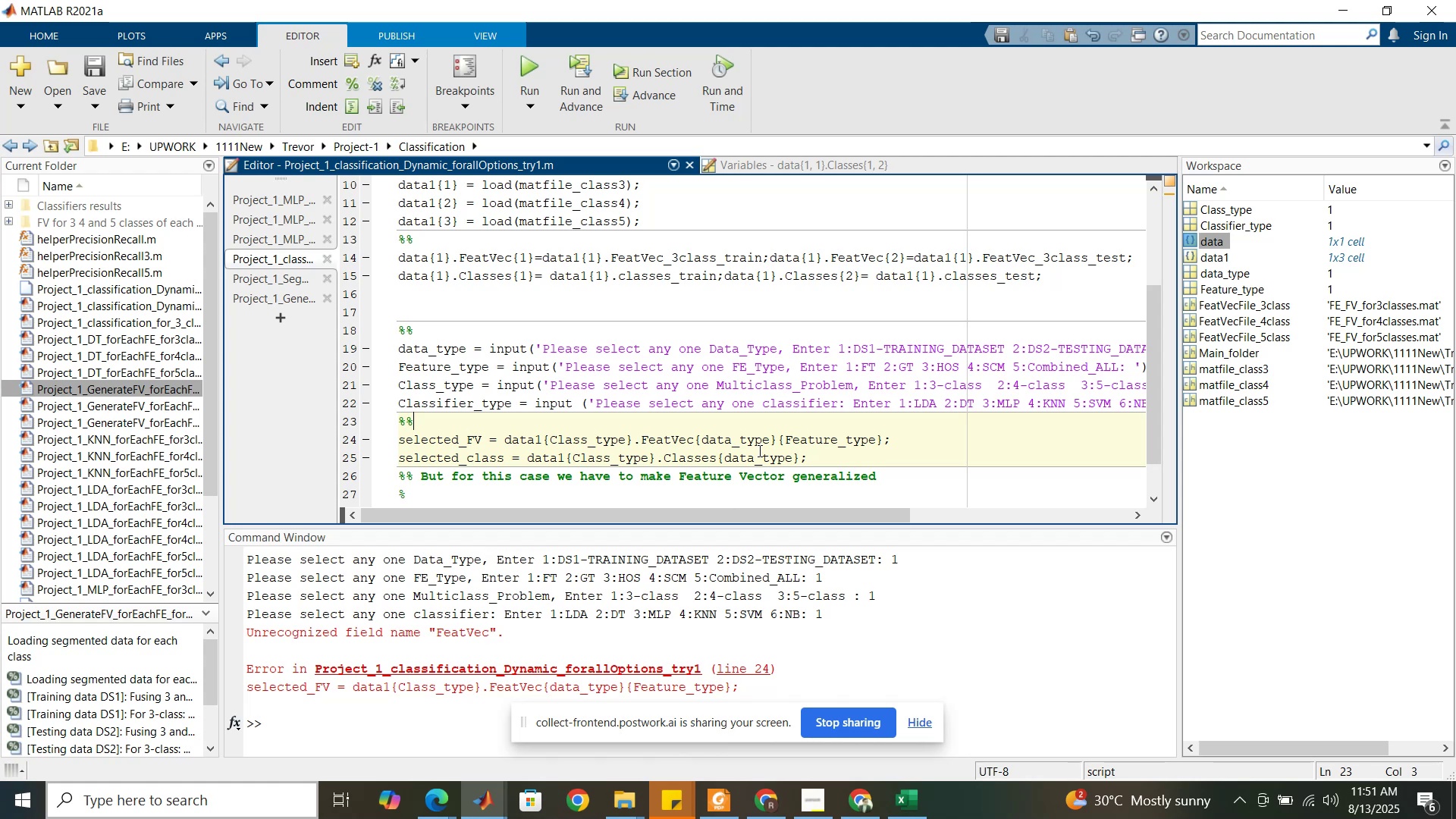 
left_click([541, 436])
 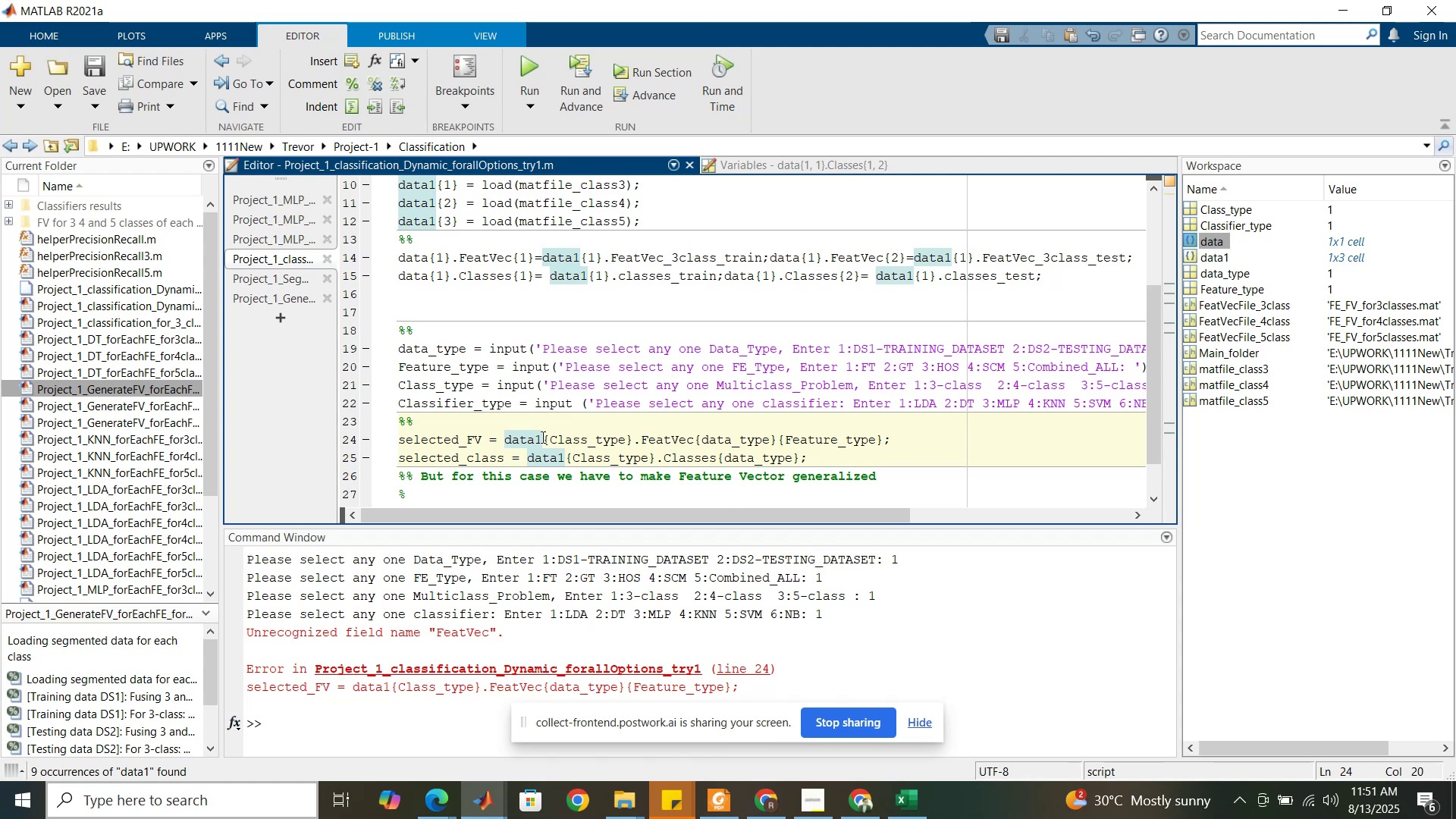 
key(Backspace)
 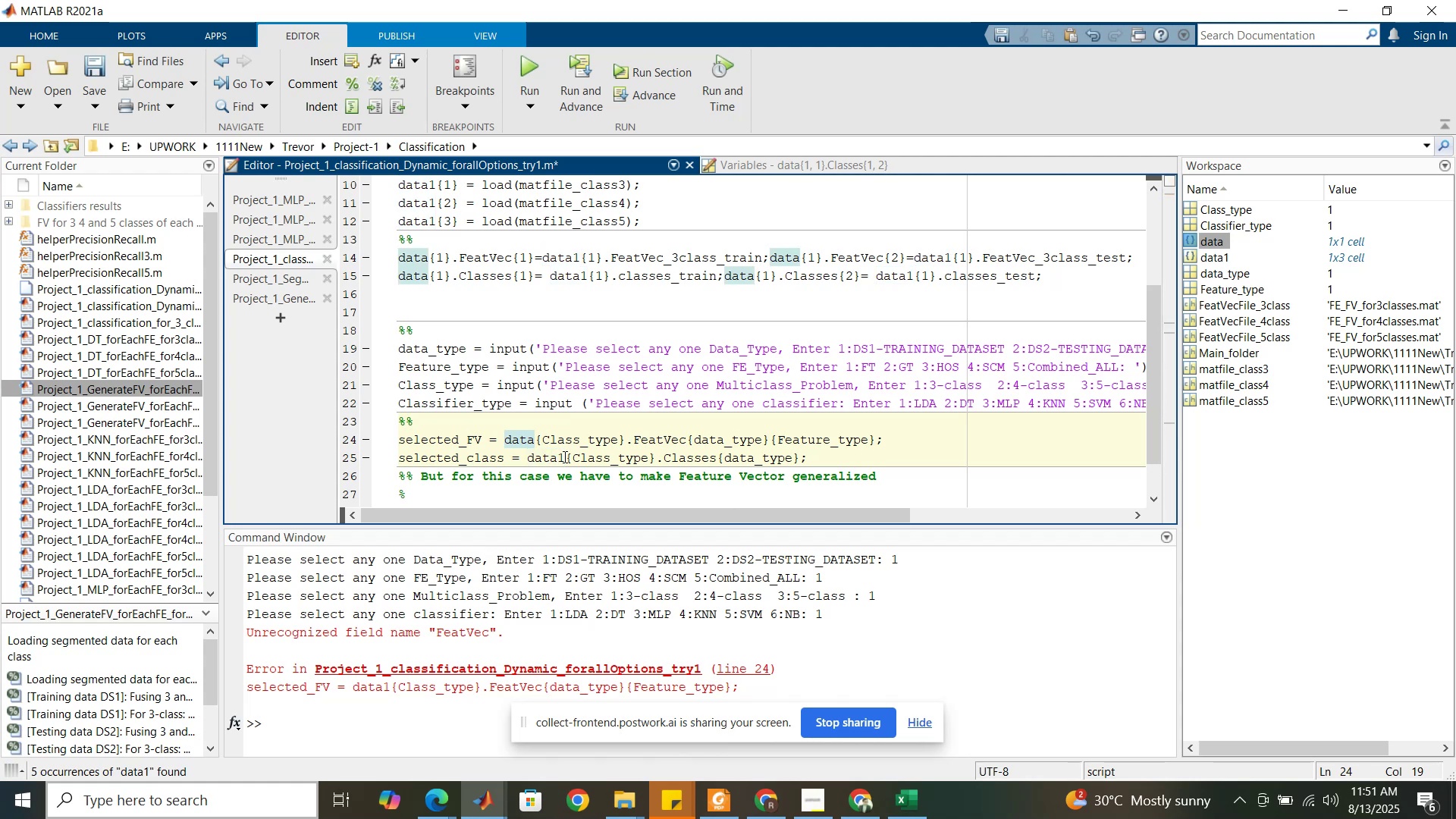 
left_click([565, 460])
 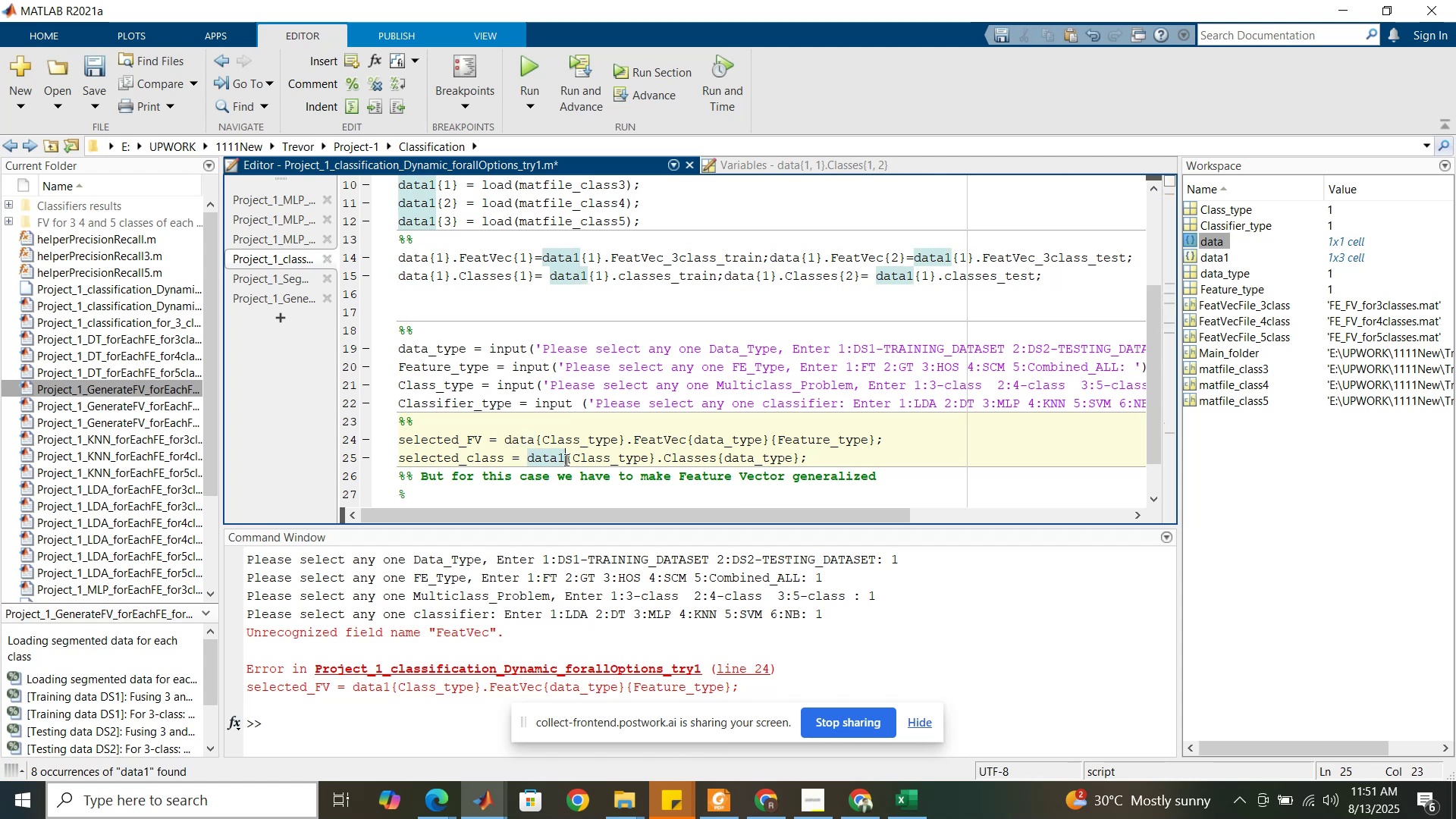 
key(Backspace)
 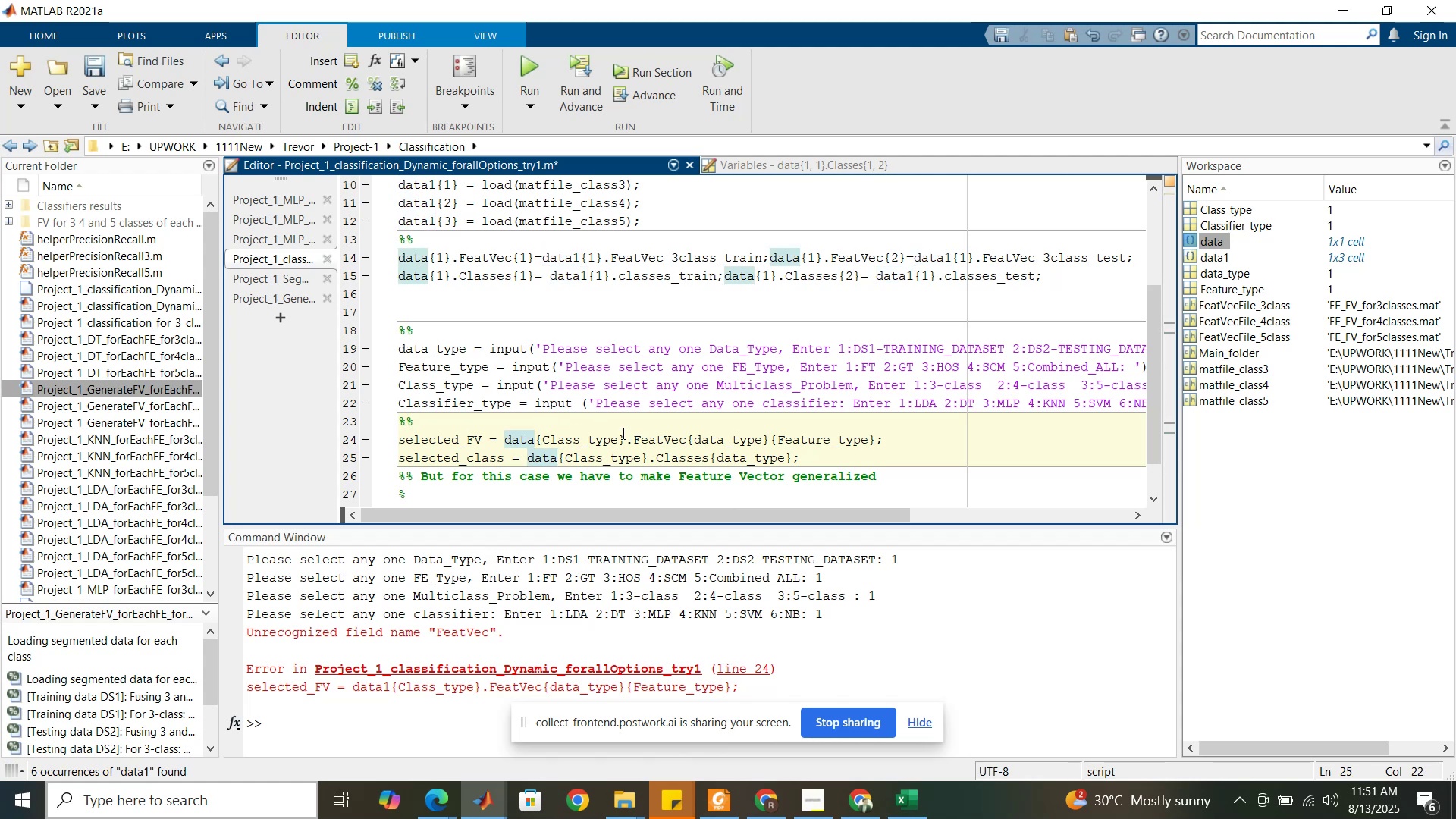 
left_click([642, 456])
 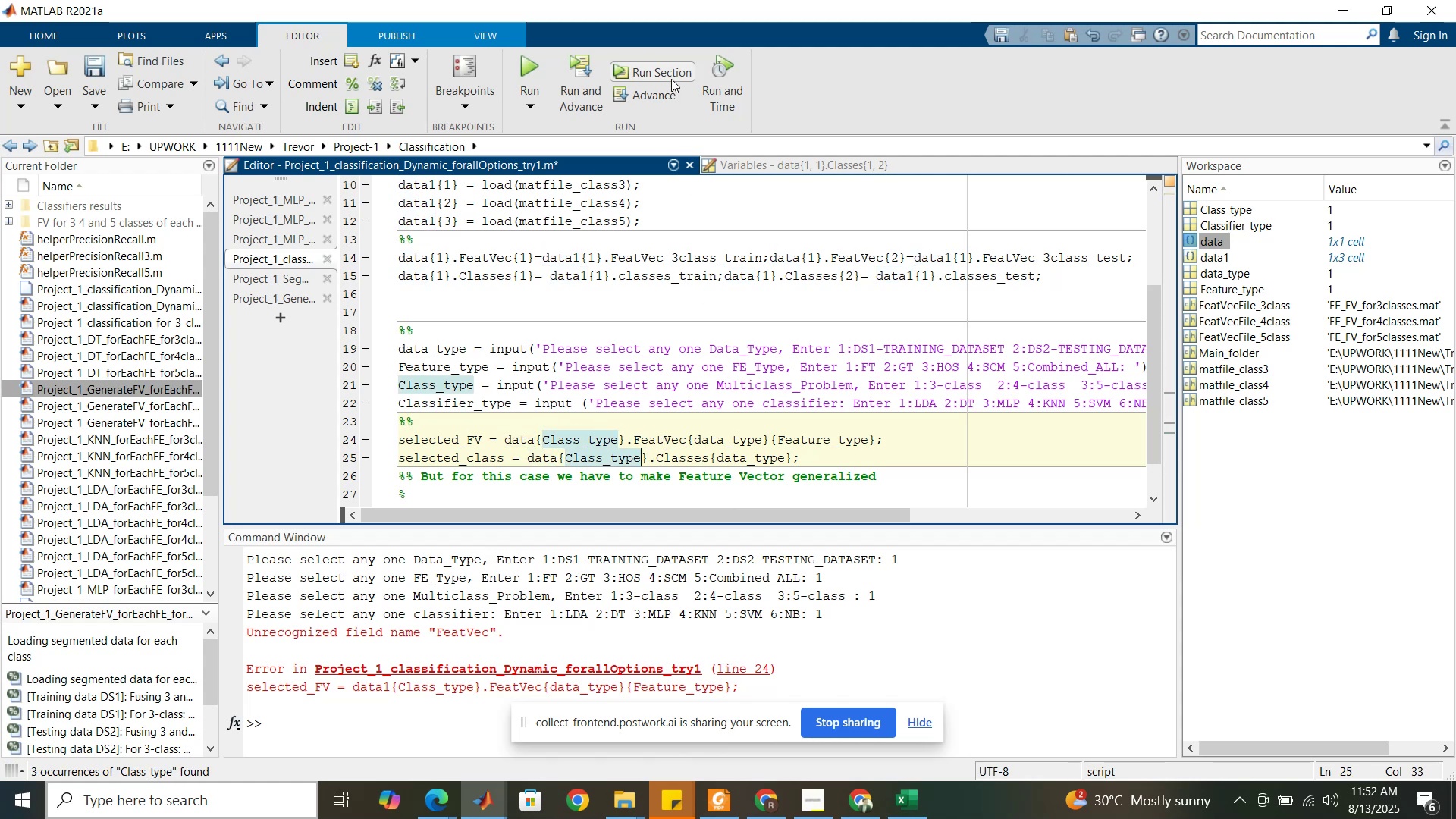 
left_click([421, 723])
 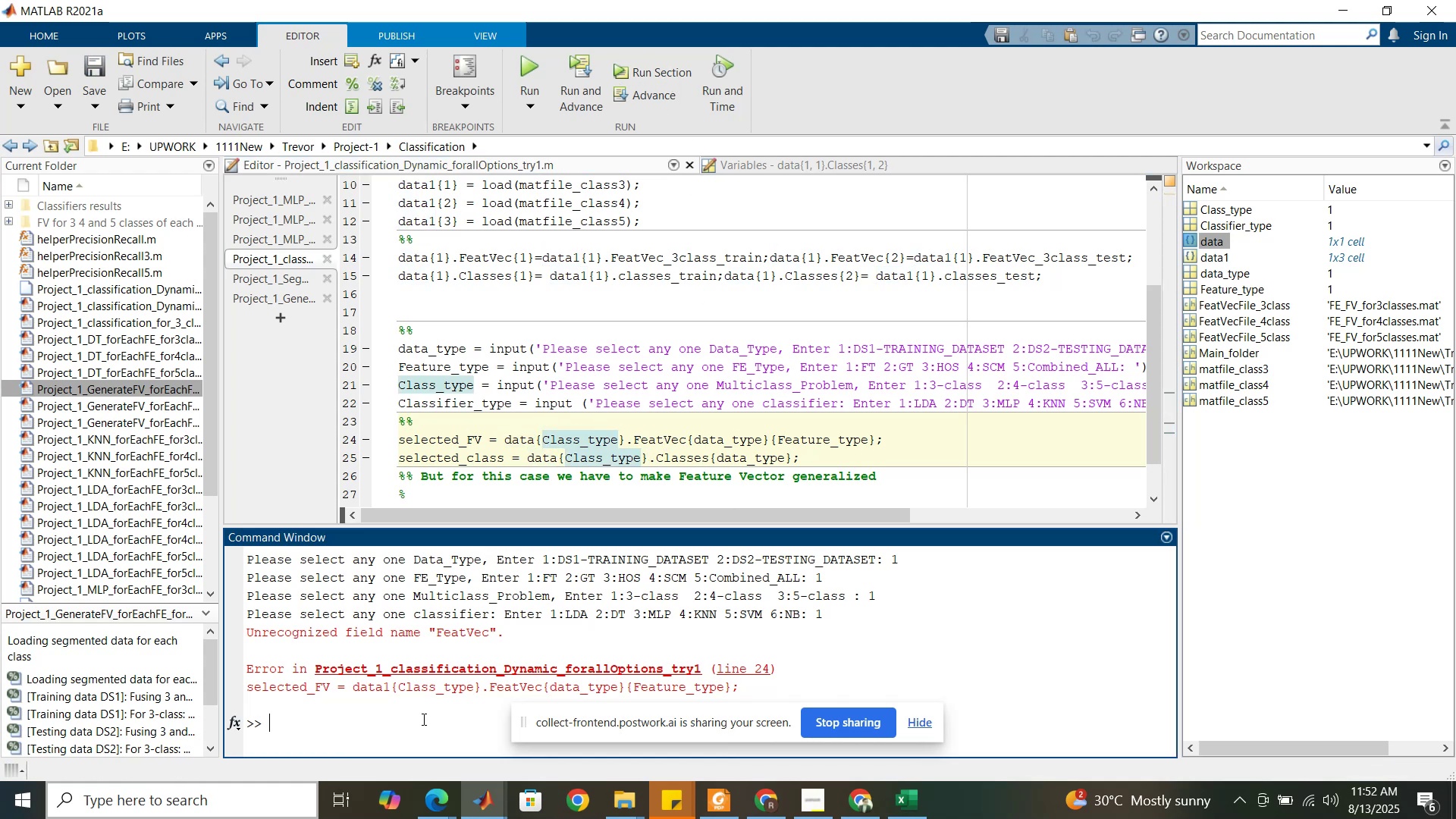 
type(clc)
 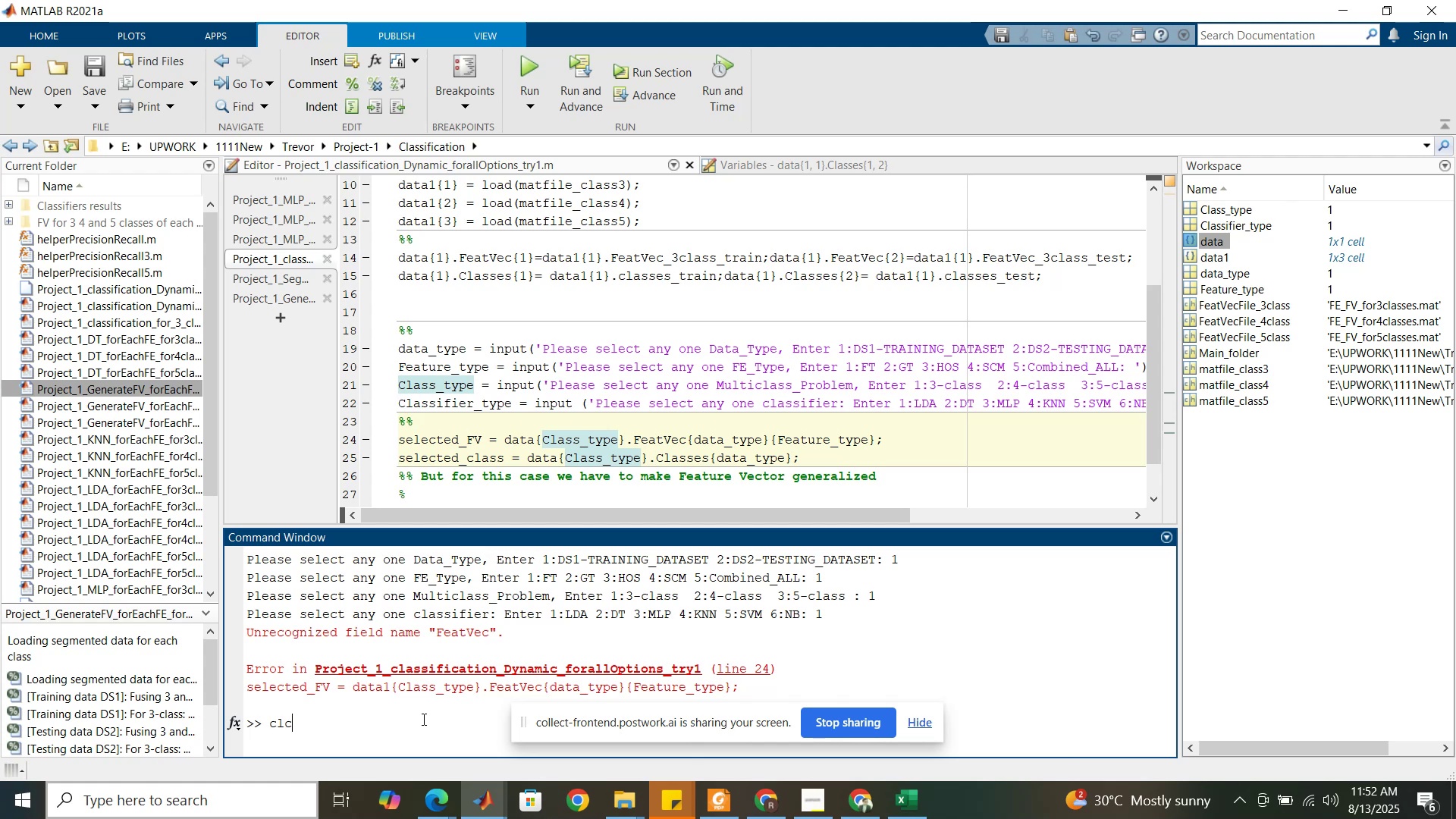 
key(Enter)
 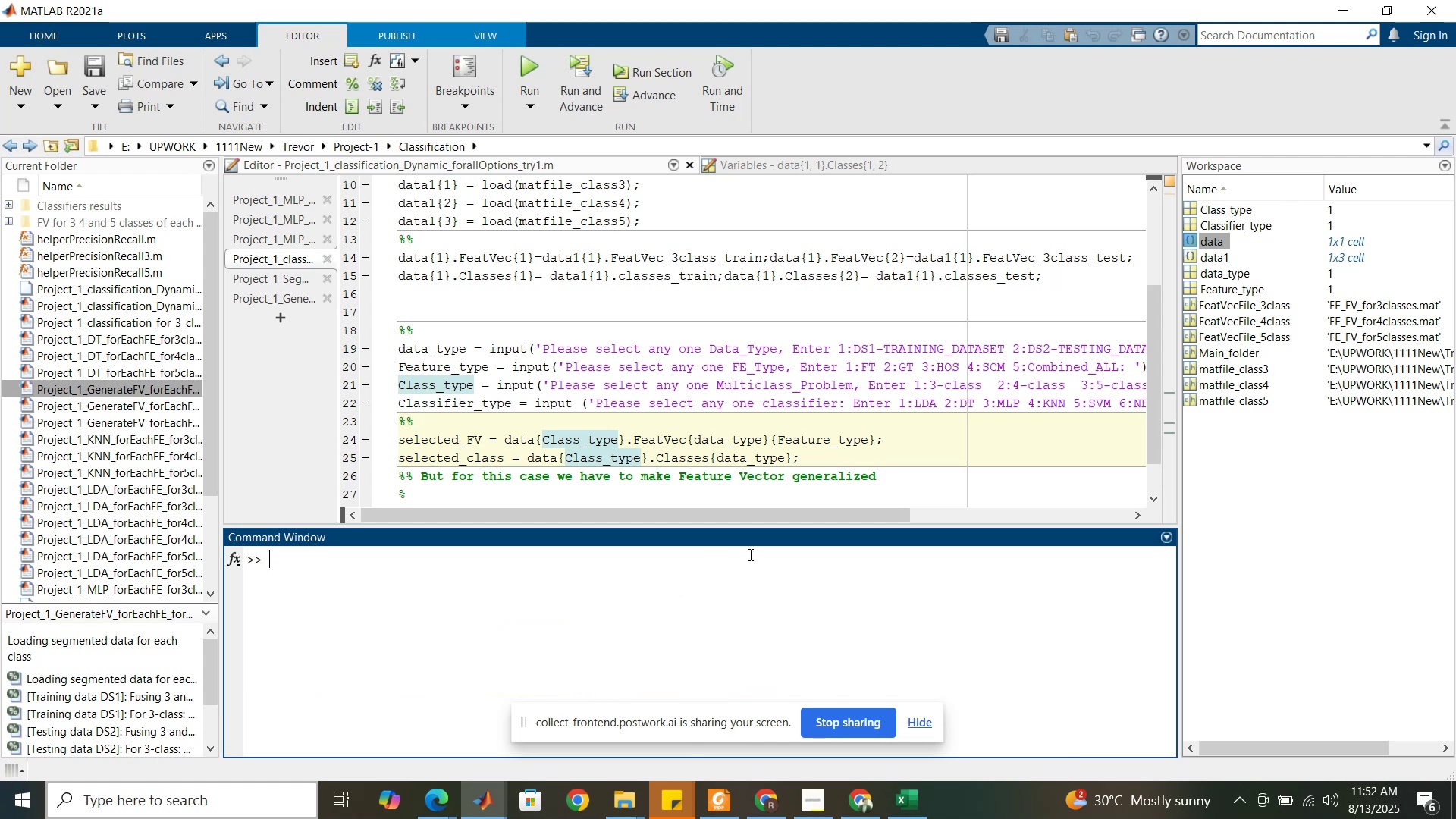 
left_click([765, 433])
 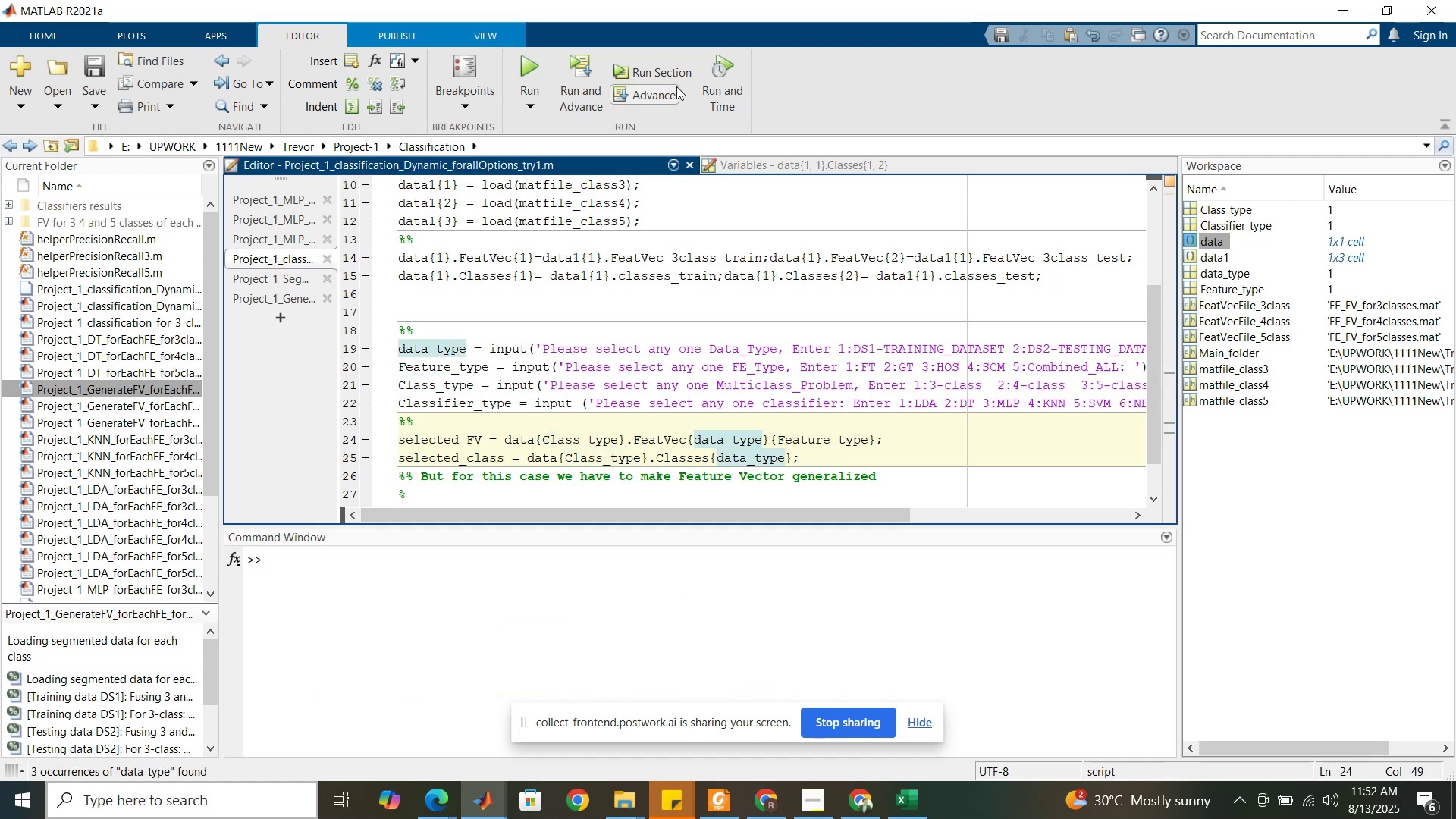 
left_click([676, 75])
 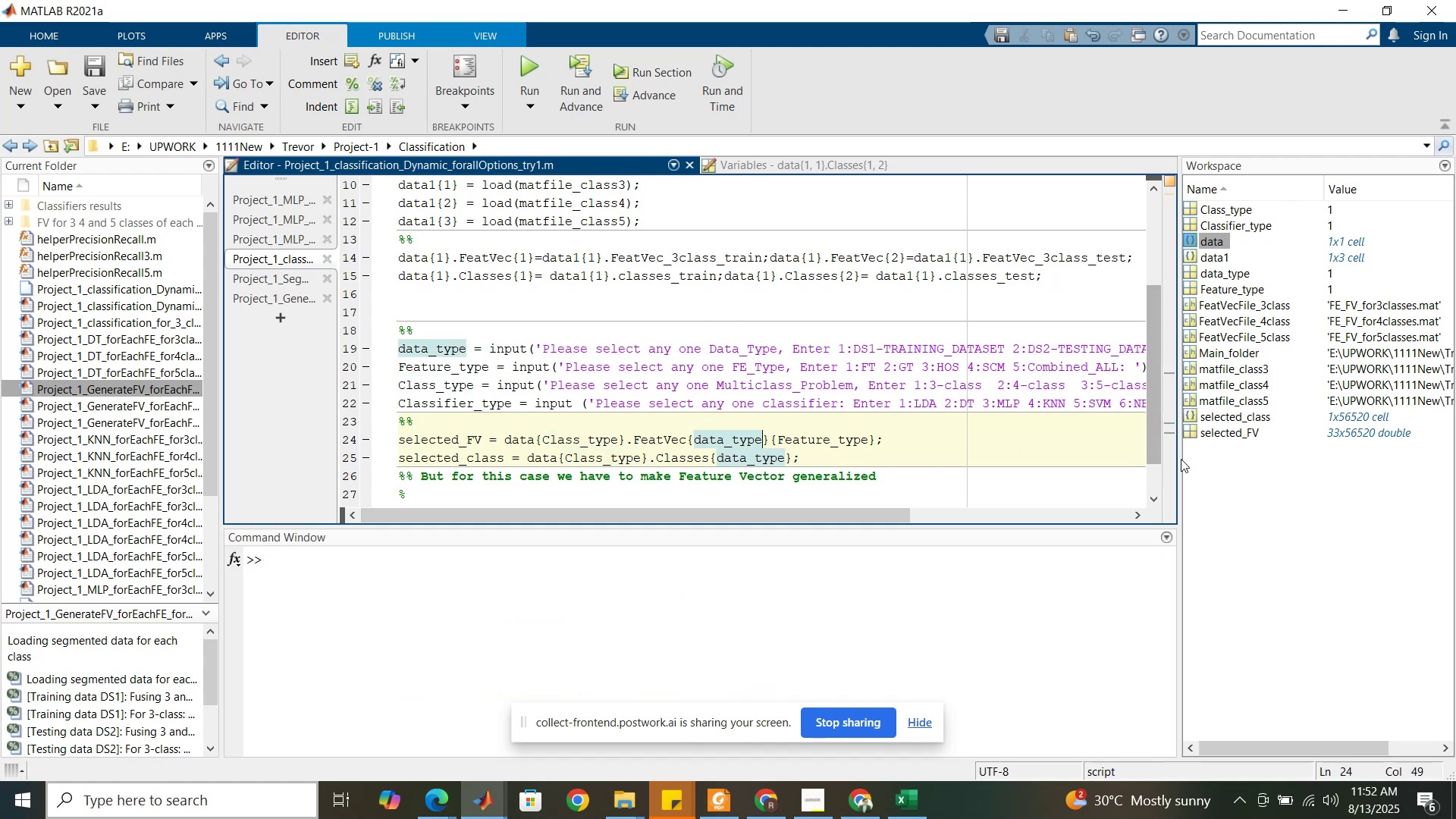 
mouse_move([1195, 422])
 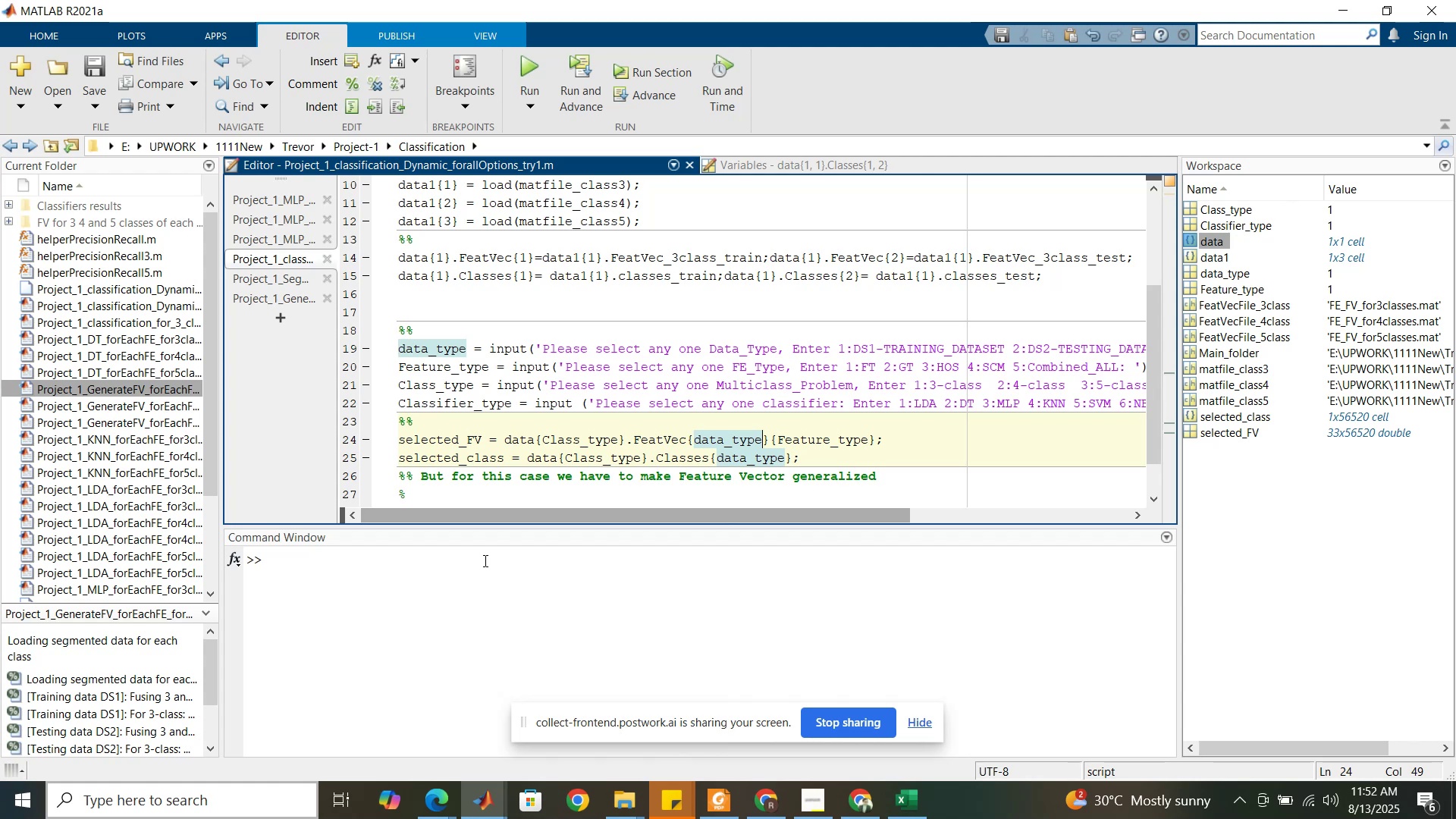 
left_click([484, 560])
 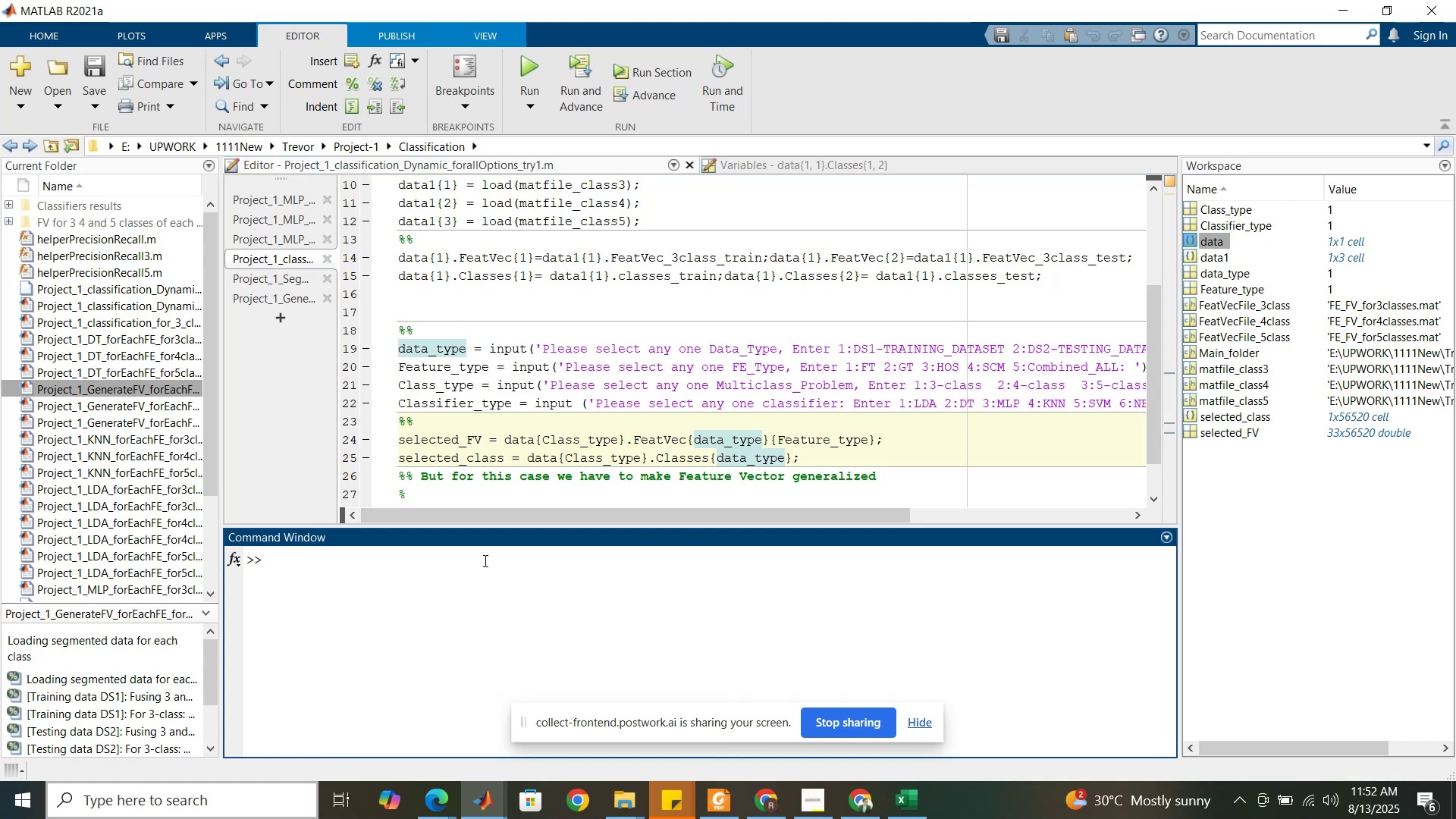 
type(unique())
 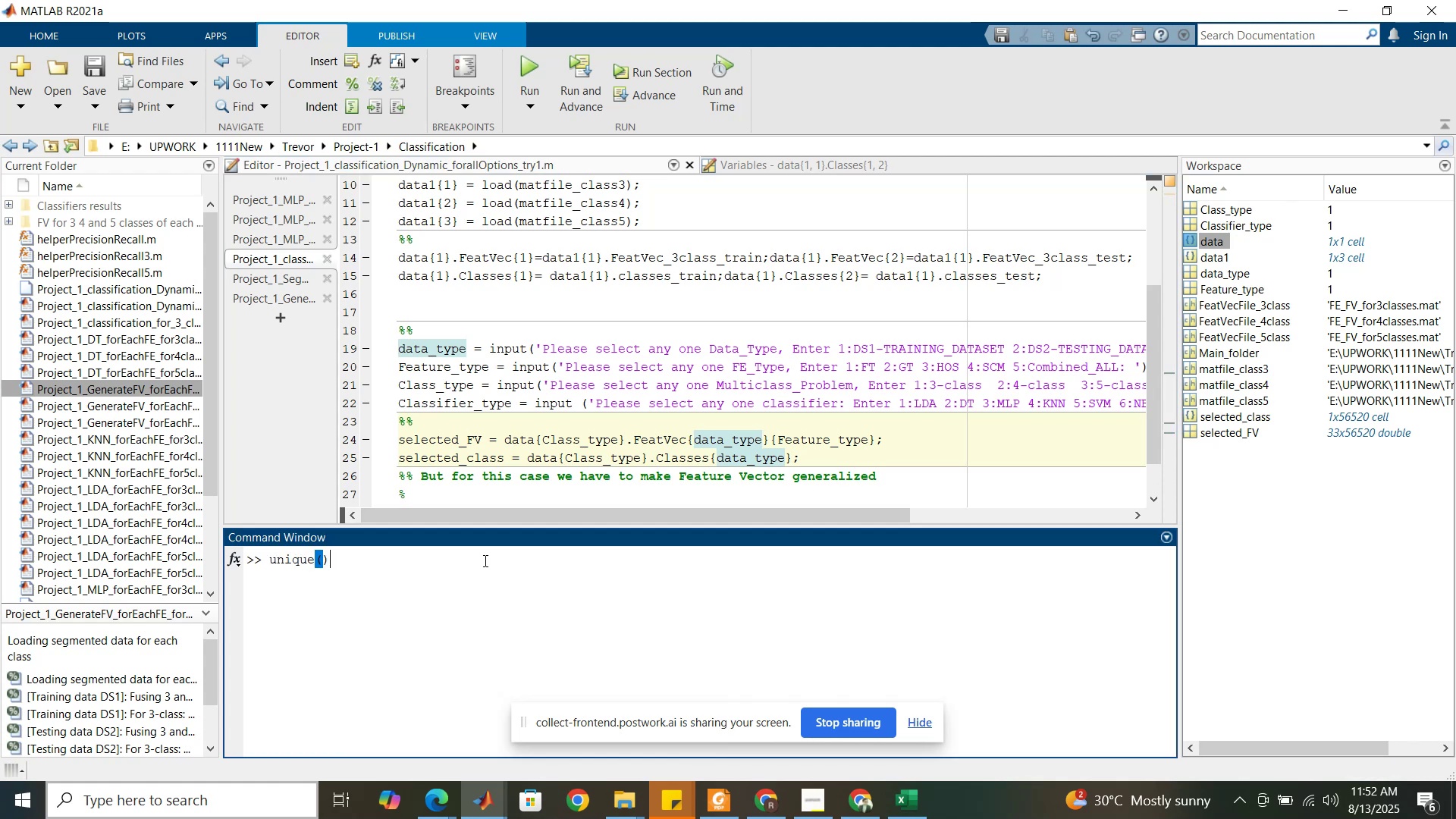 
key(ArrowLeft)
 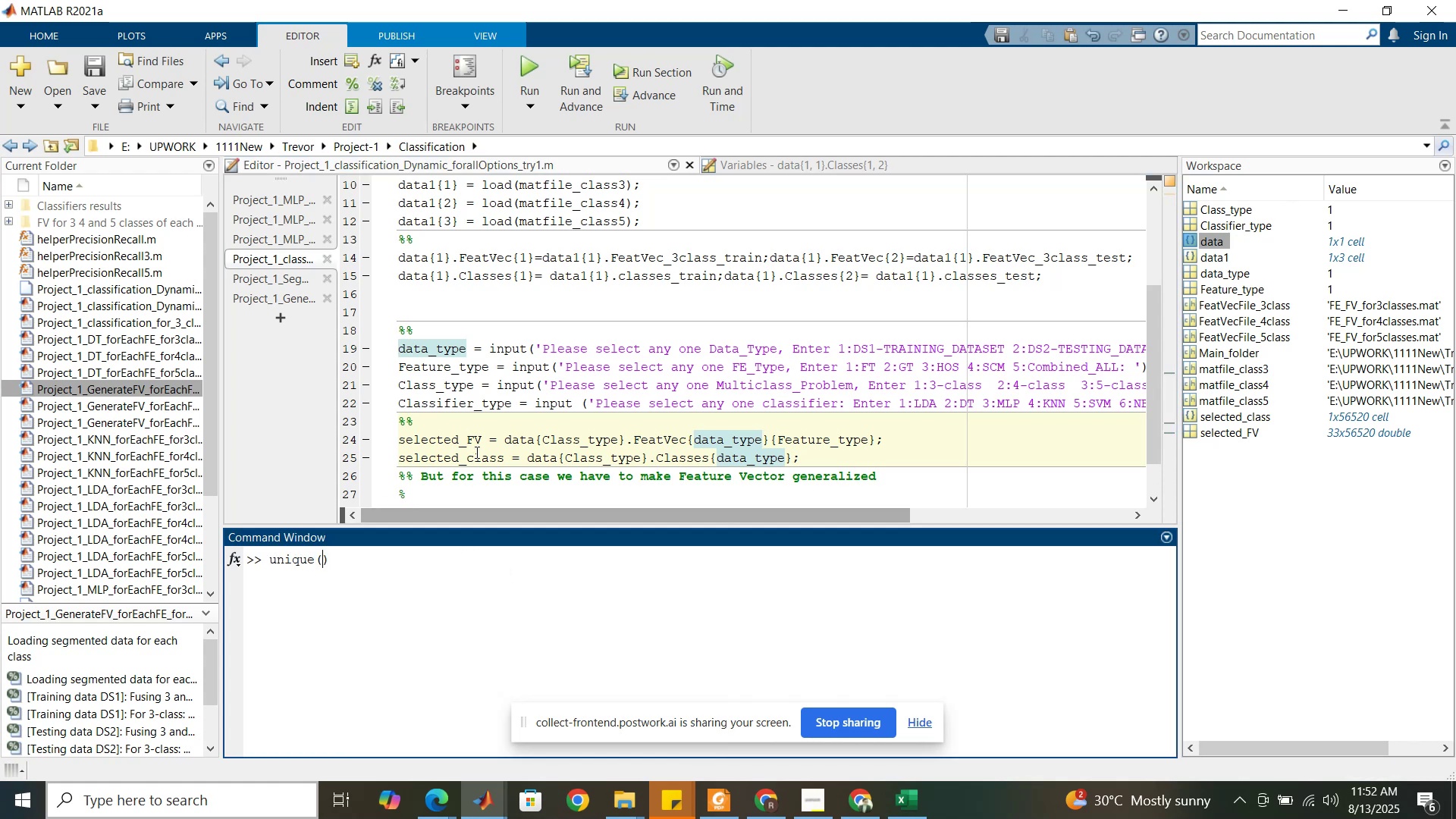 
double_click([475, 459])
 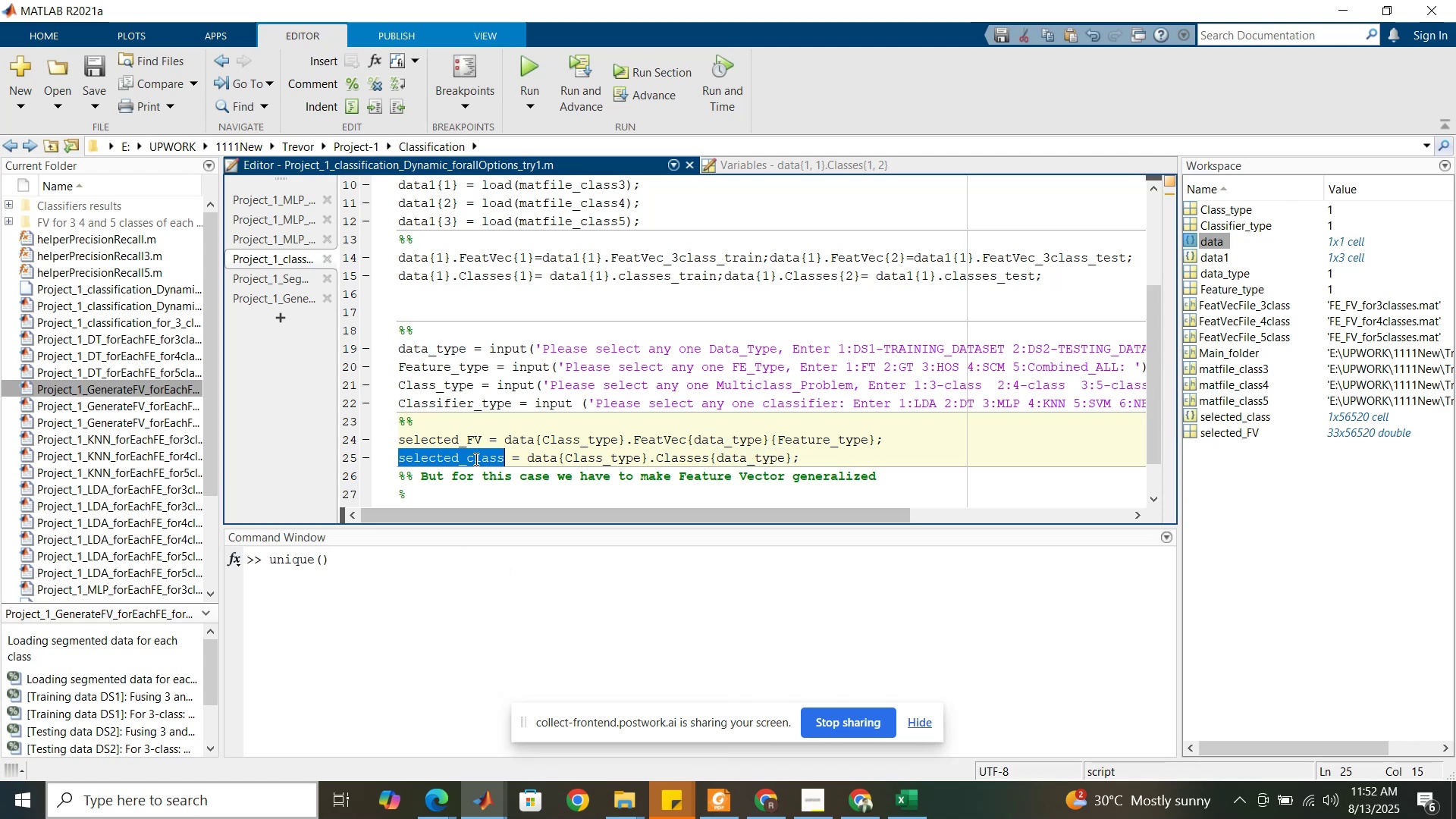 
key(Control+C)
 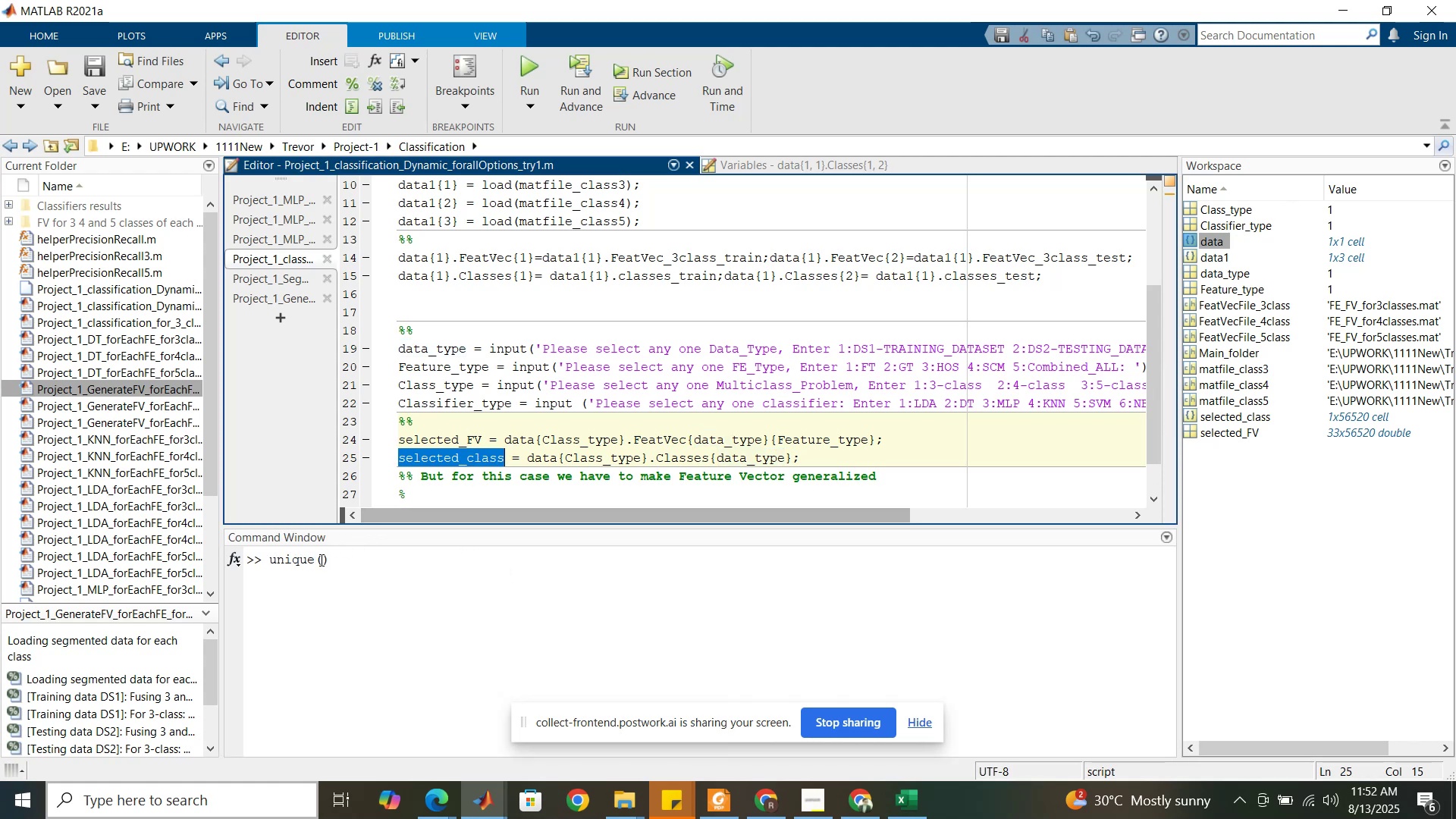 
left_click([322, 565])
 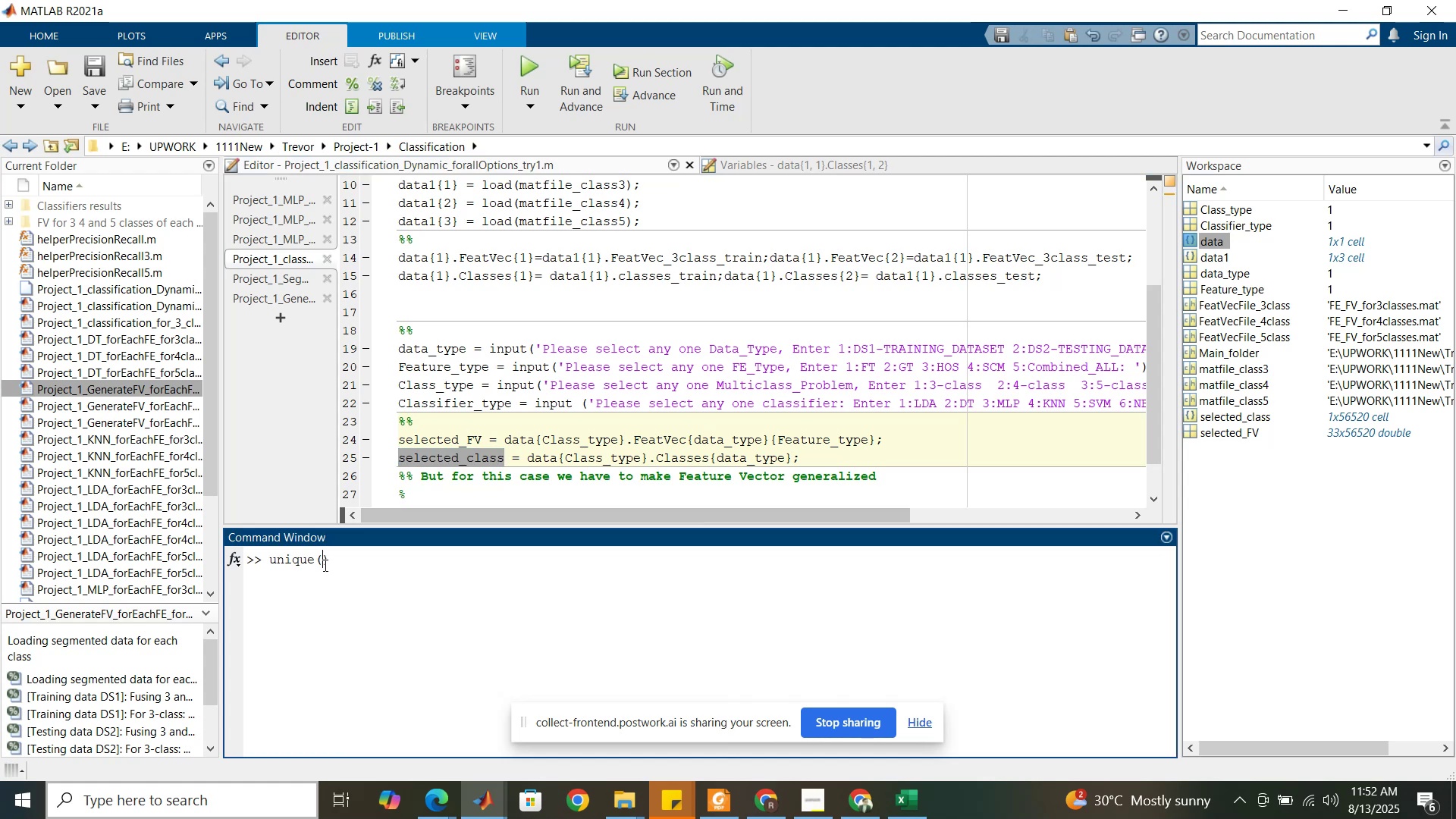 
key(Control+V)
 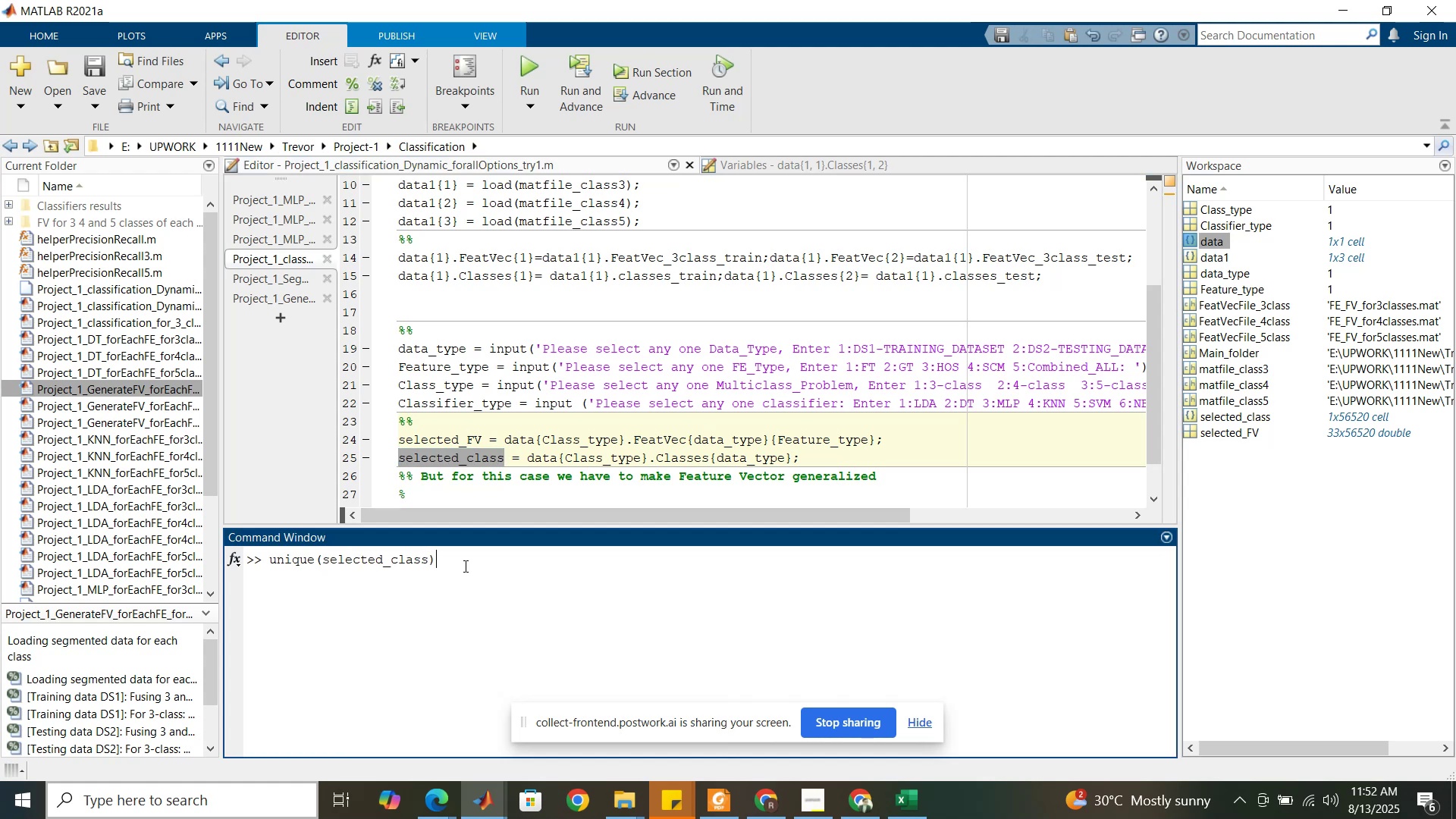 
key(Enter)
 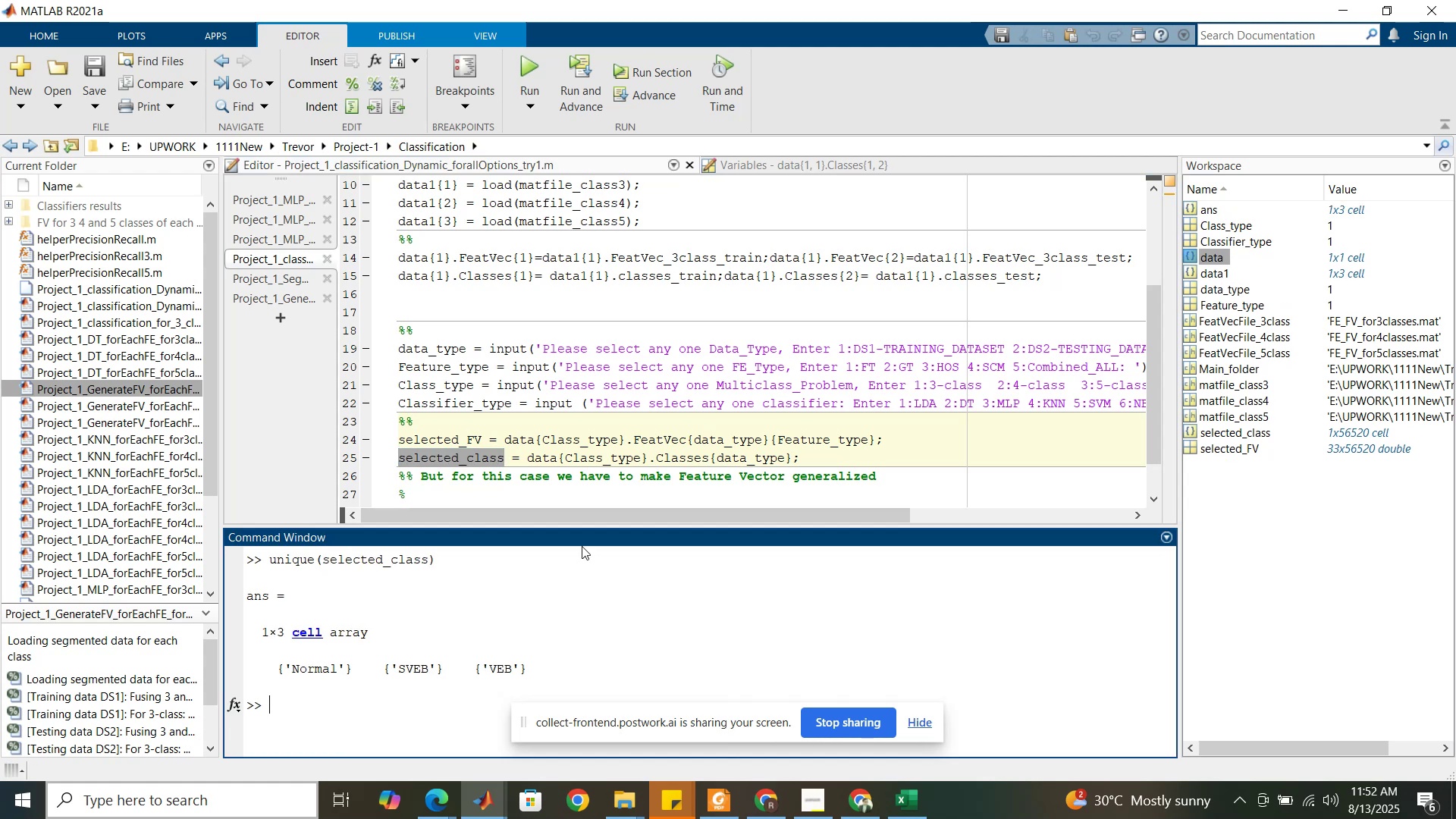 
wait(6.26)
 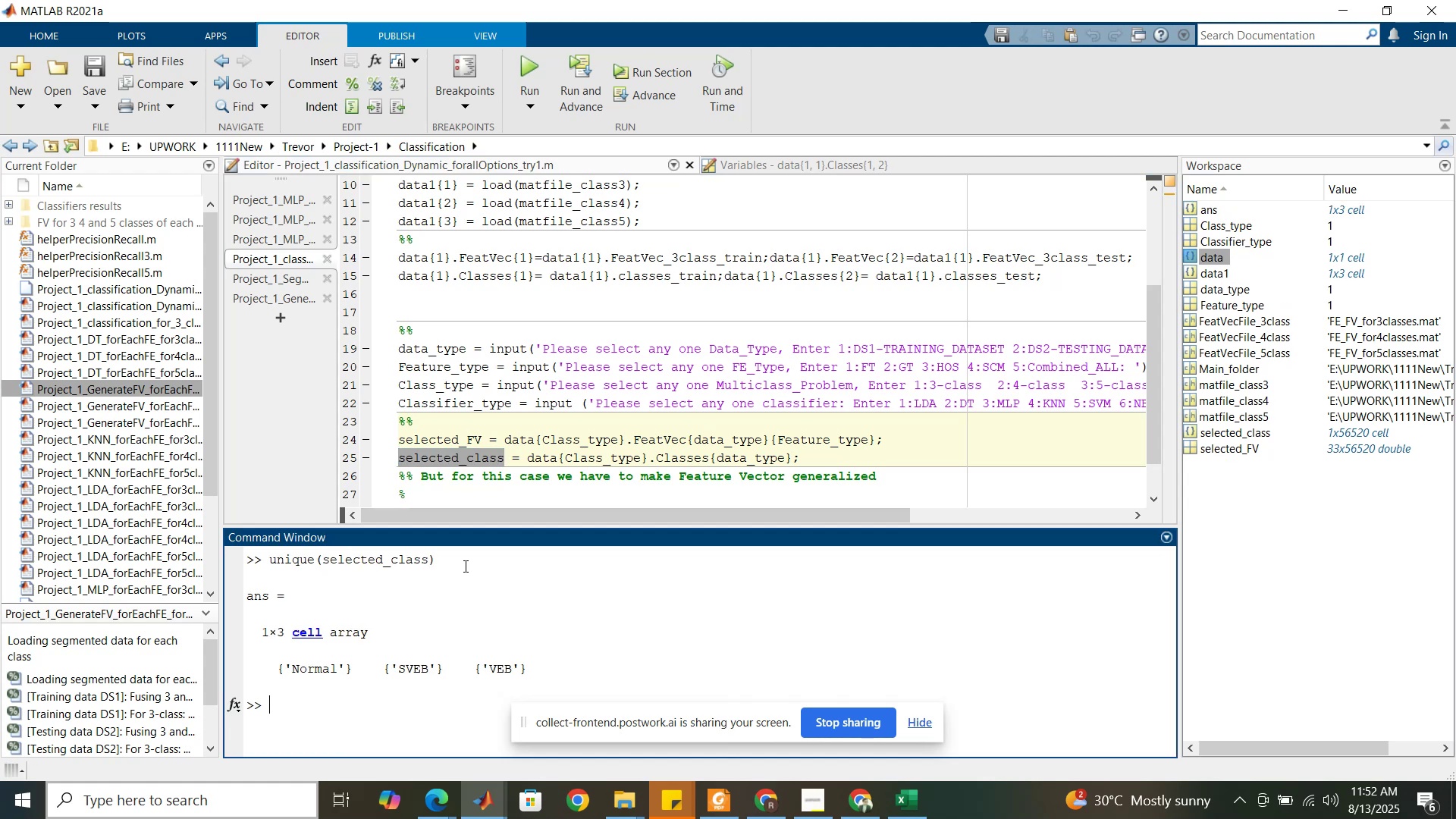 
left_click([1065, 281])
 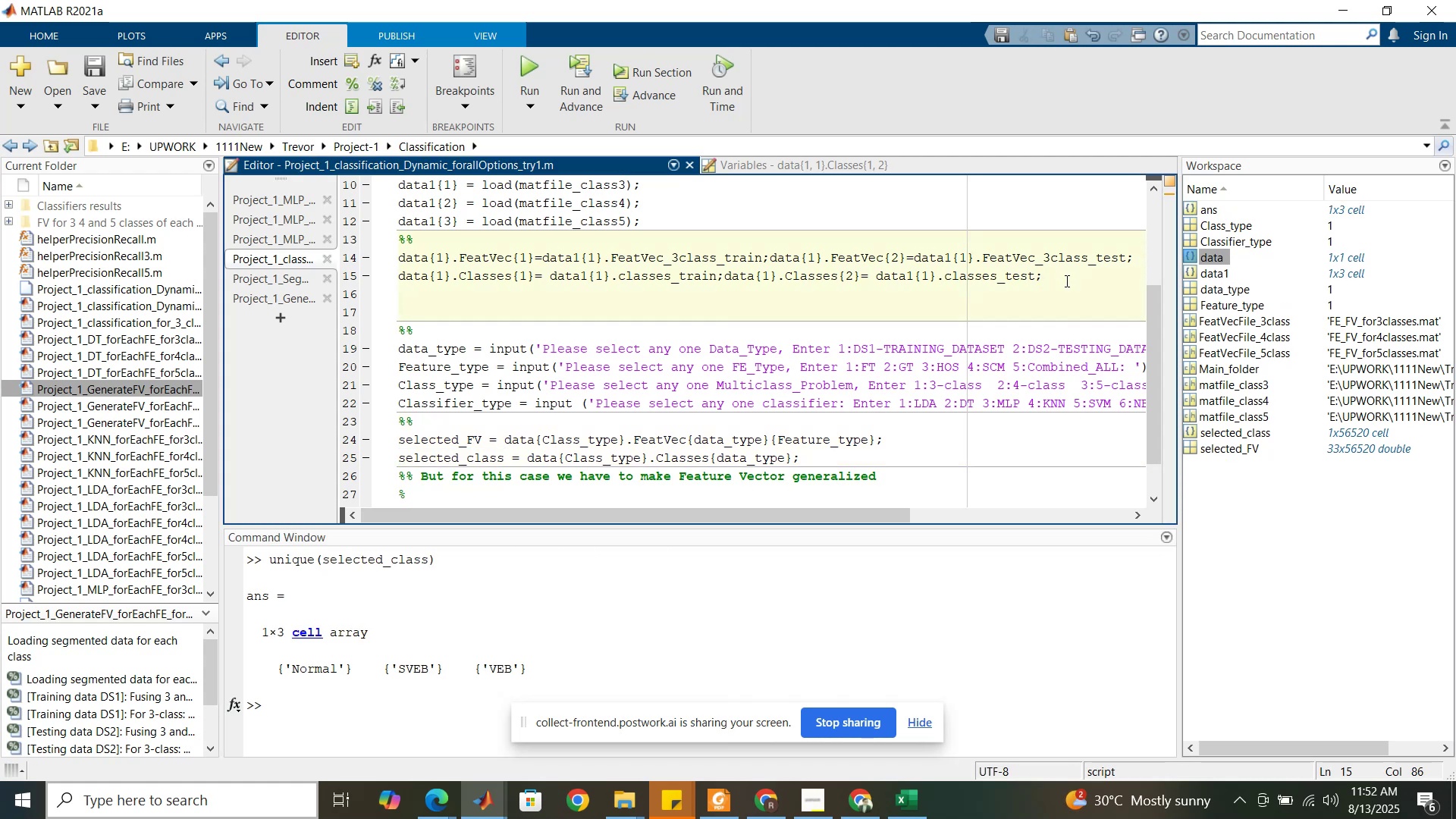 
key(Enter)
 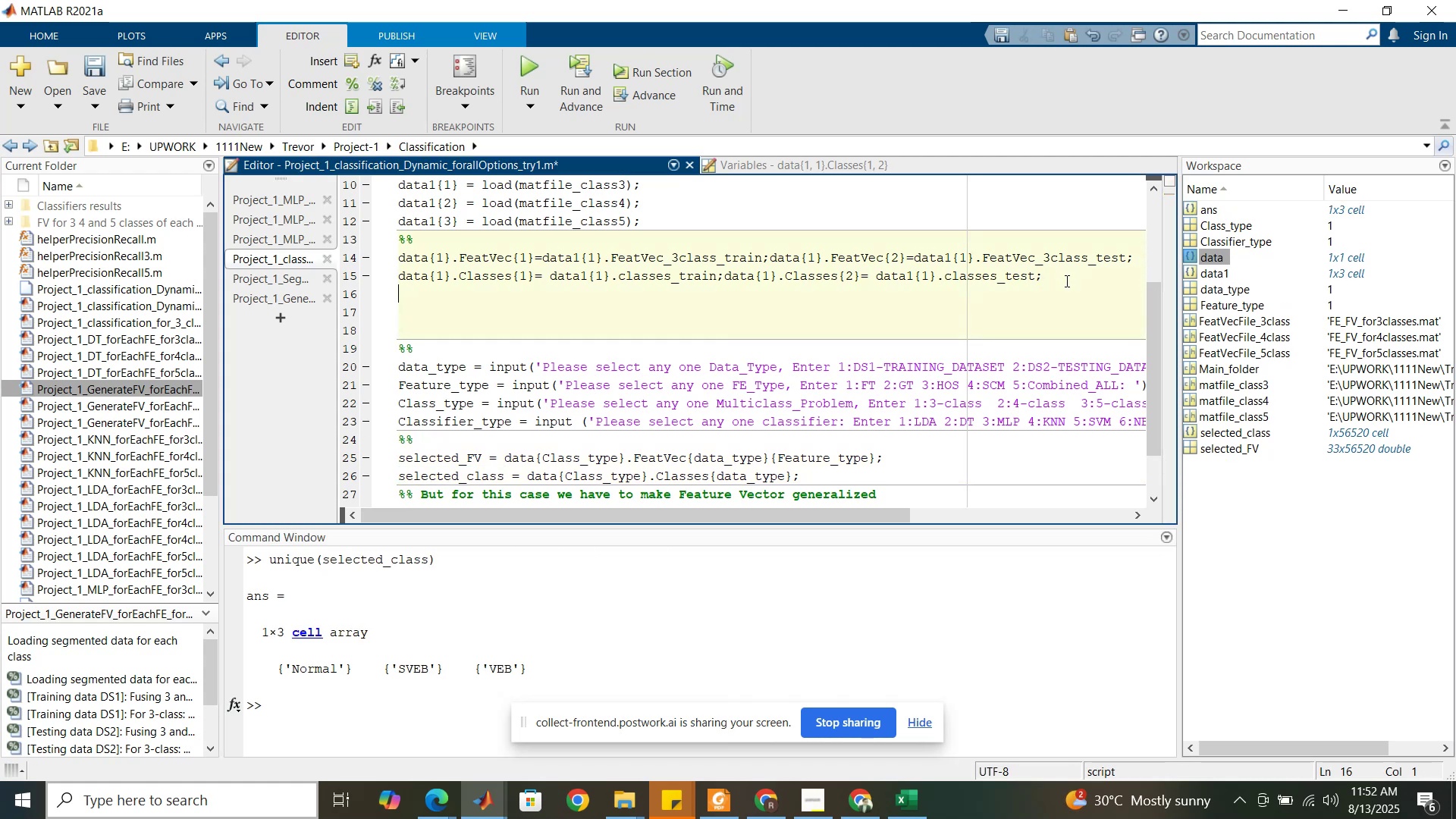 
key(Enter)
 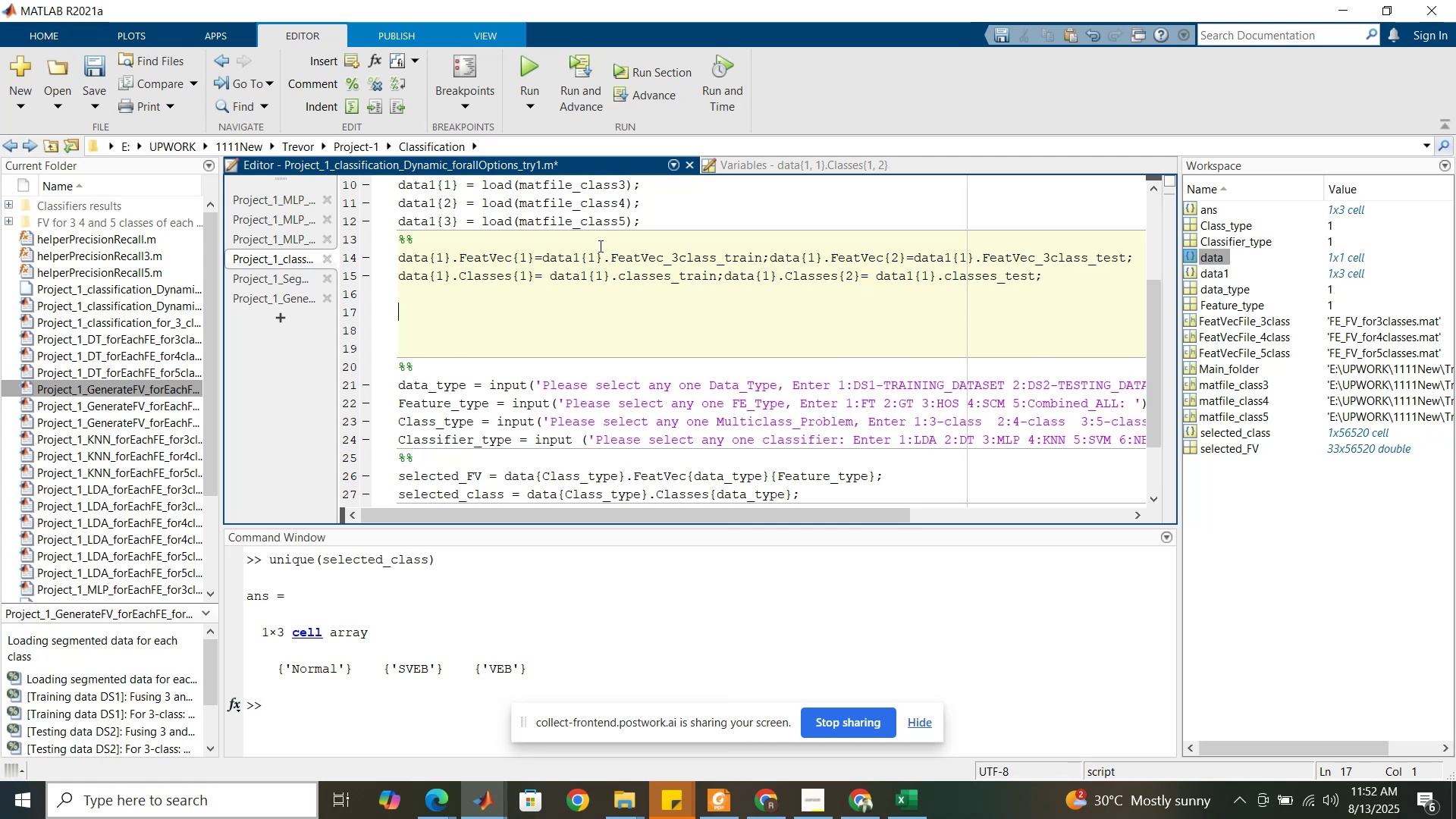 
left_click([599, 246])
 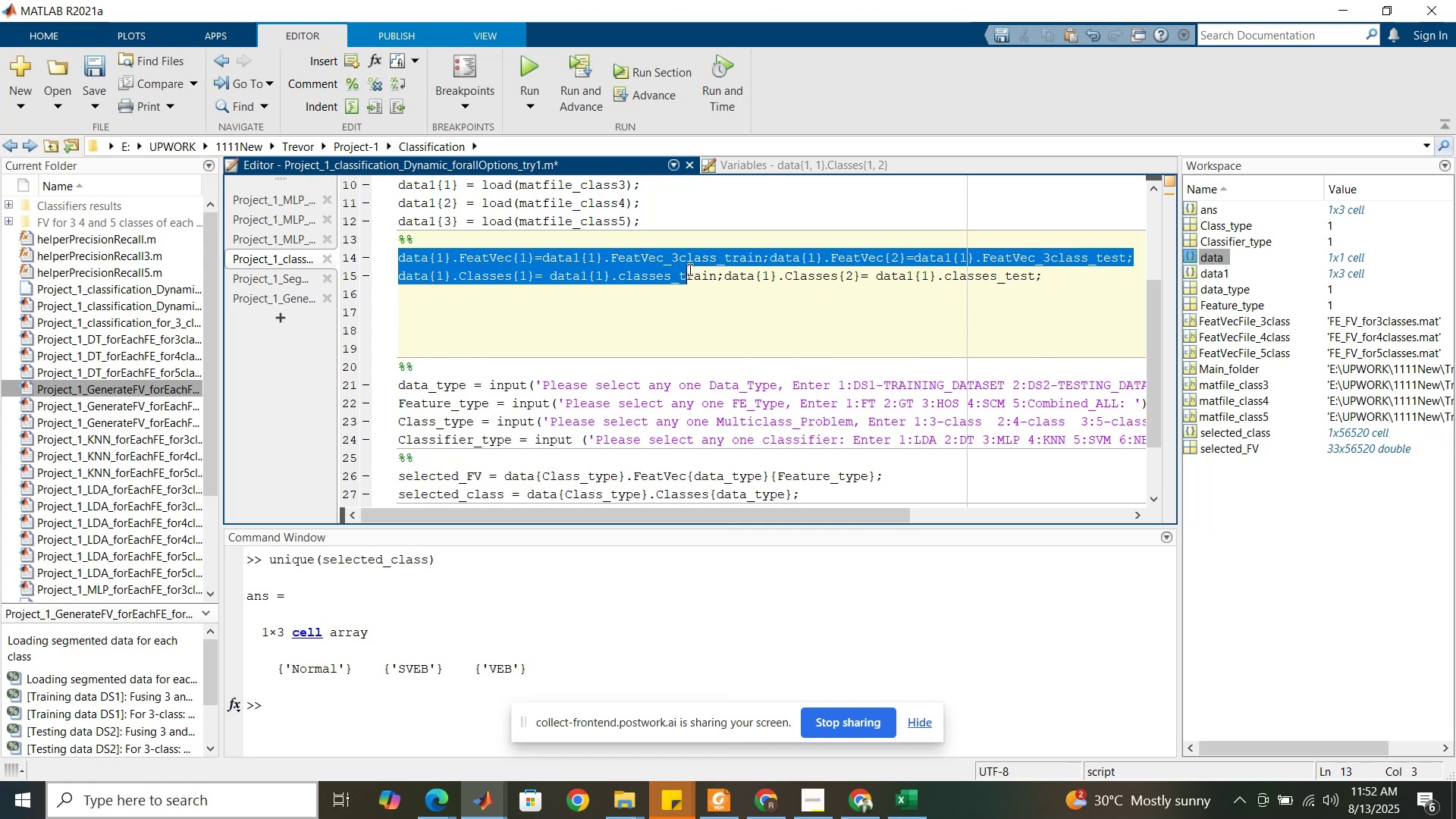 
wait(7.56)
 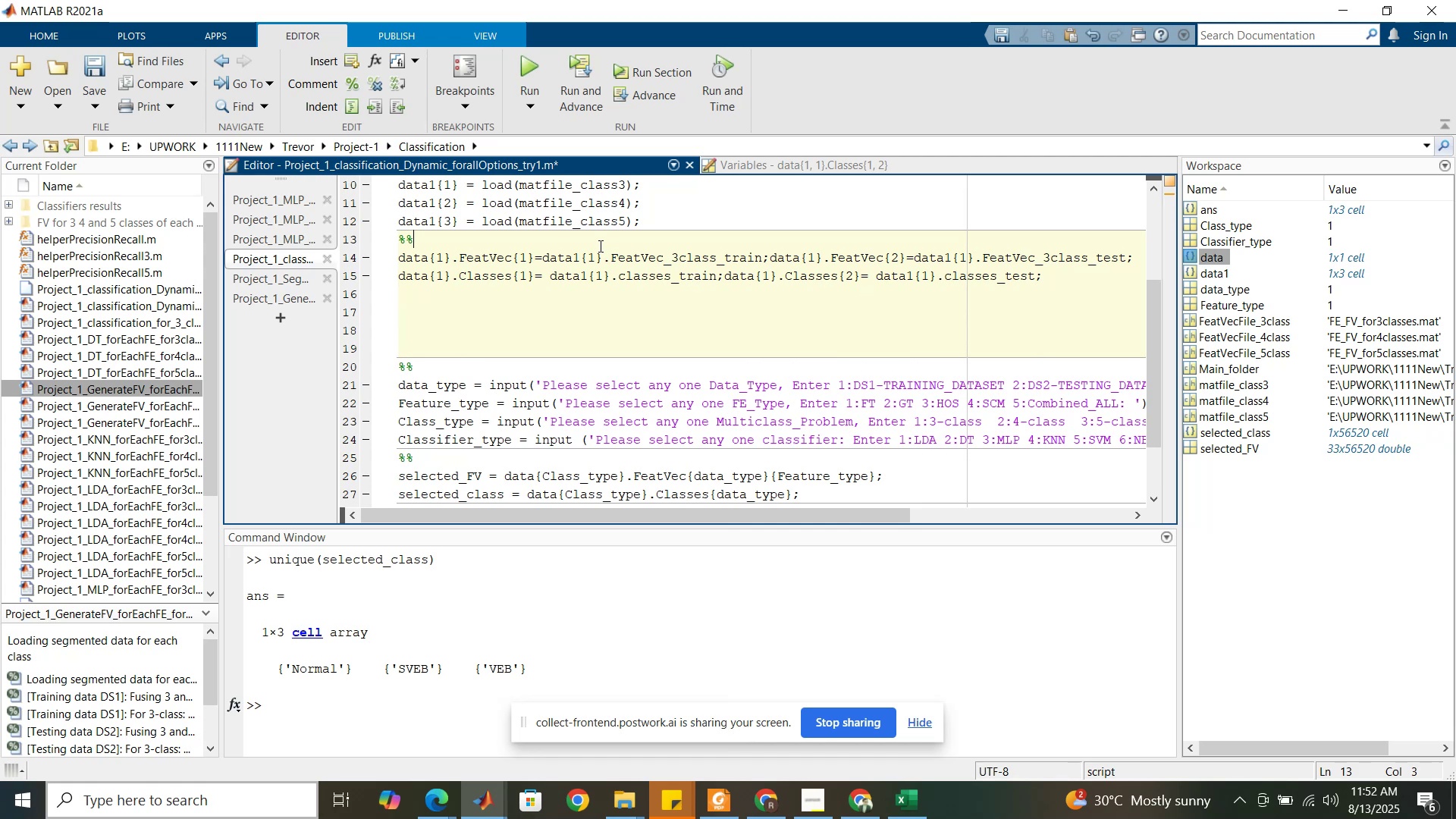 
hold_key(key=ControlLeft, duration=1.53)
 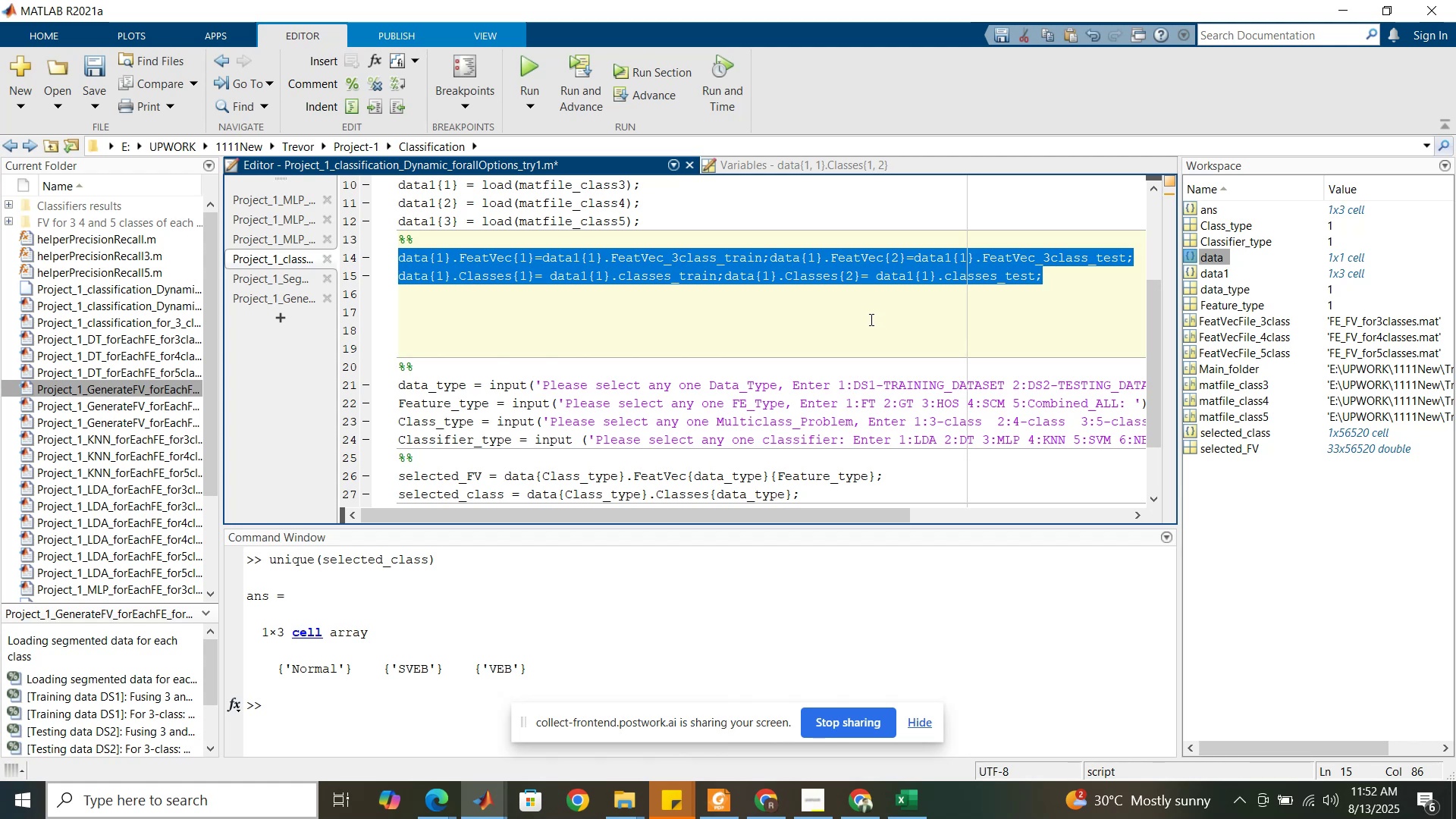 
key(Control+C)
 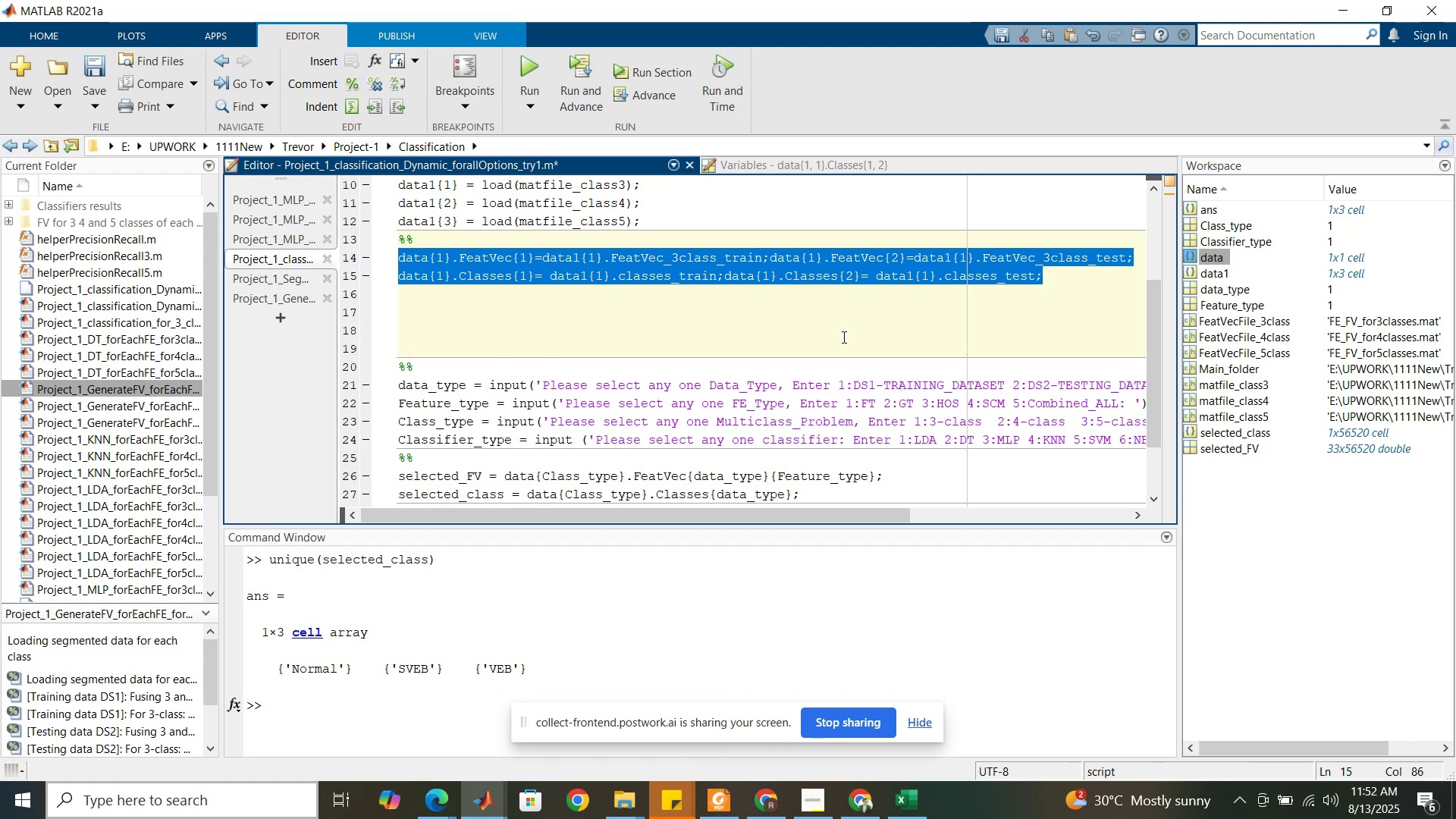 
left_click([843, 337])
 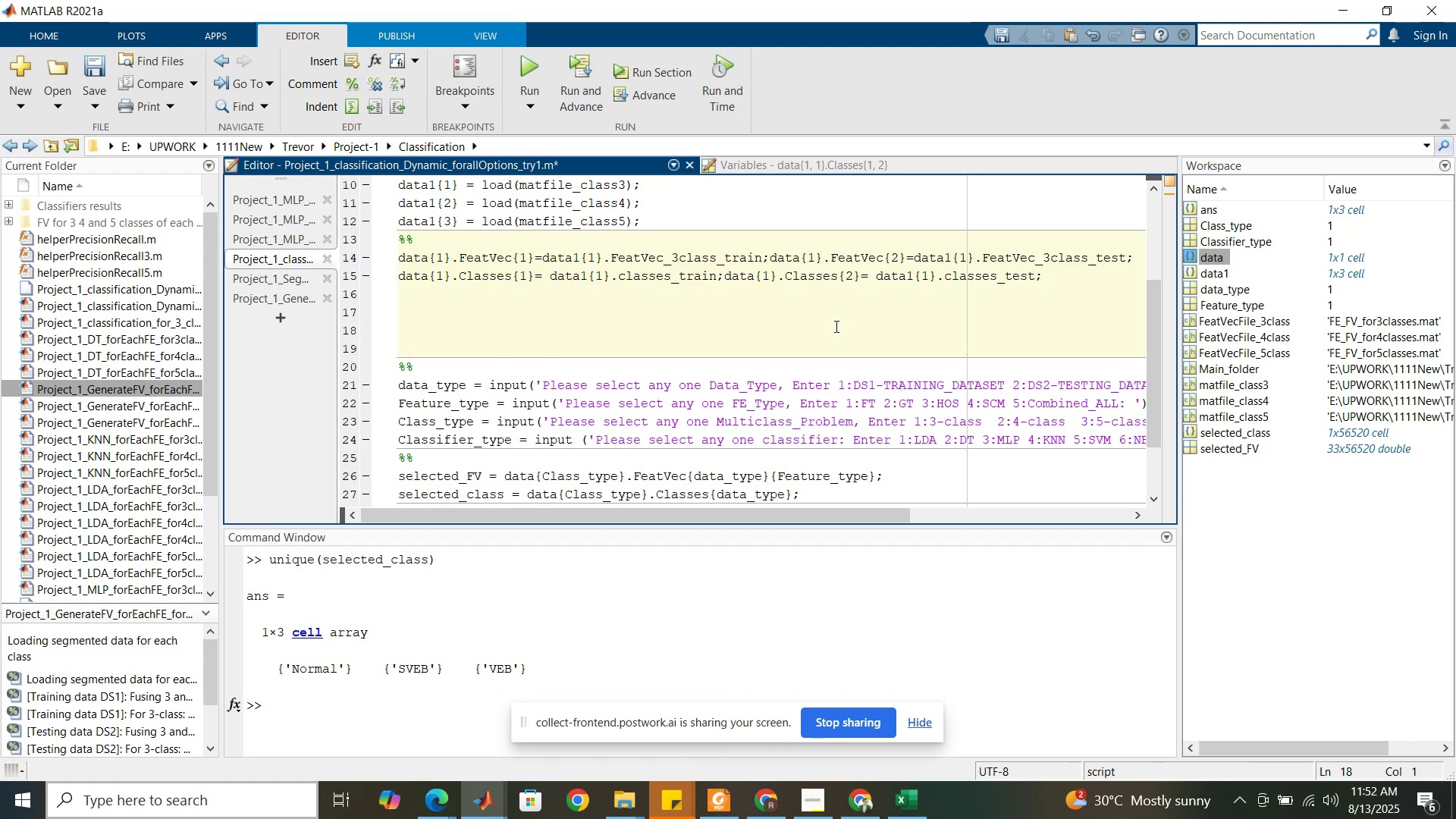 
left_click([835, 326])
 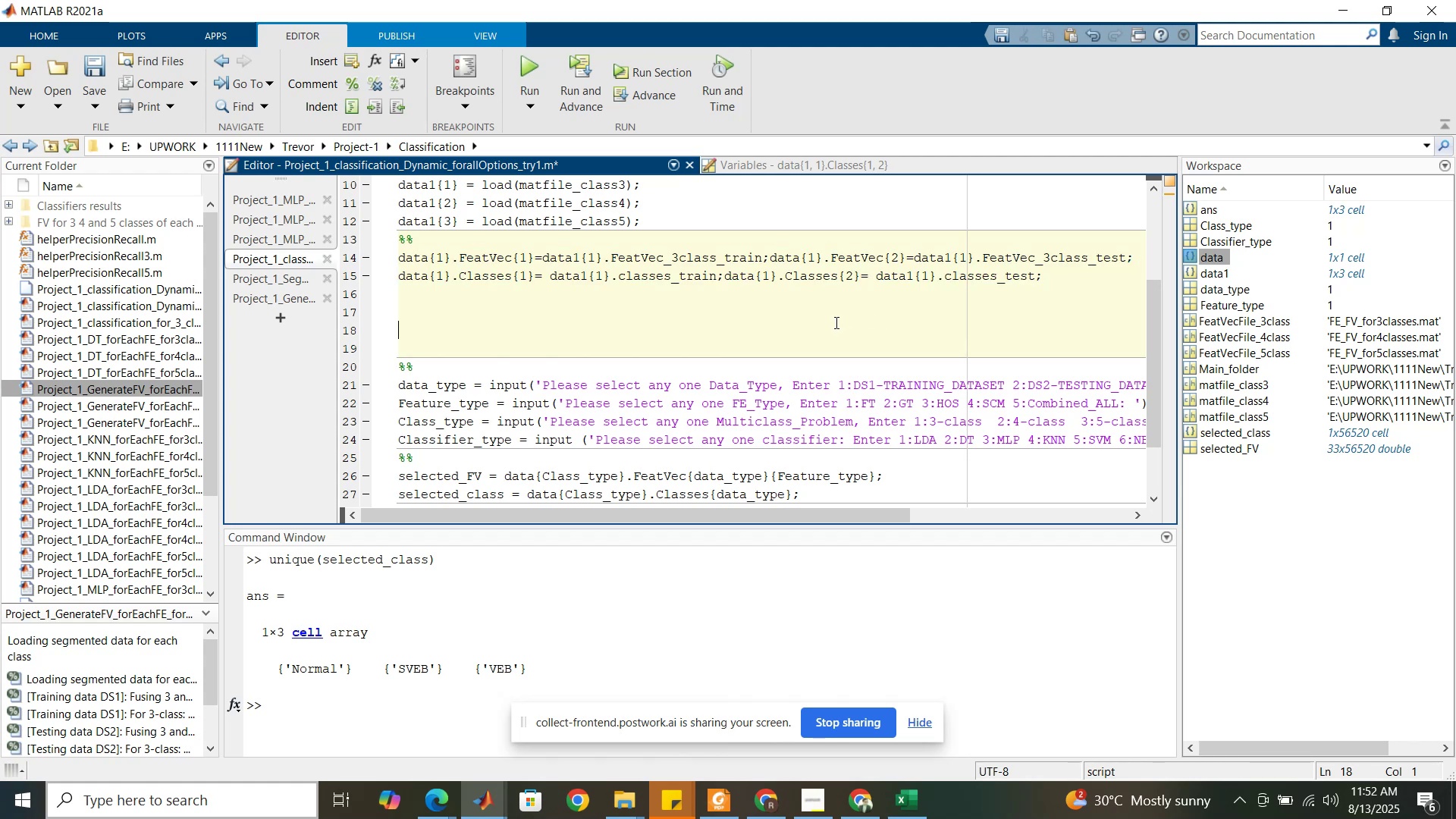 
left_click([835, 322])
 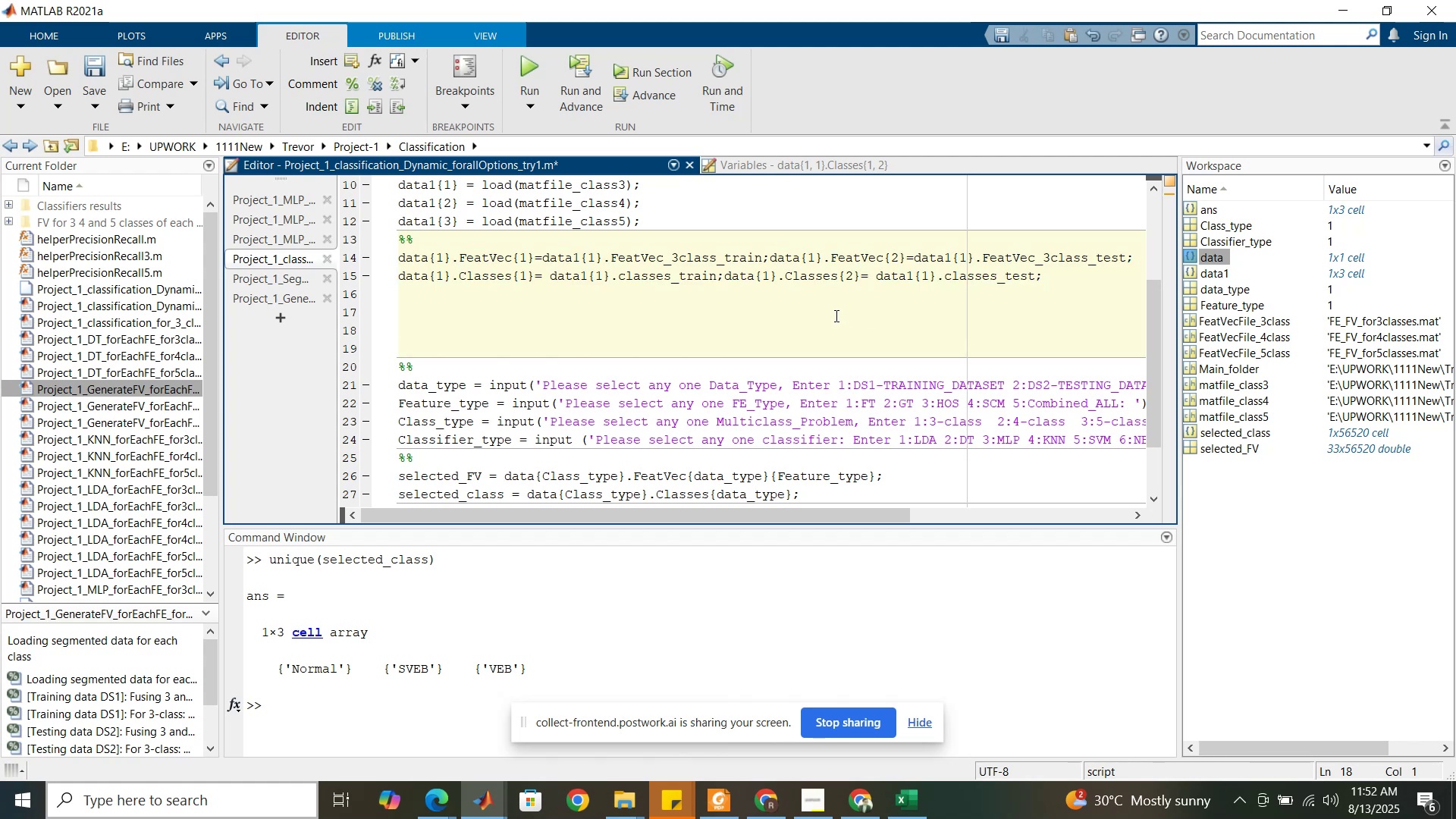 
left_click([835, 308])
 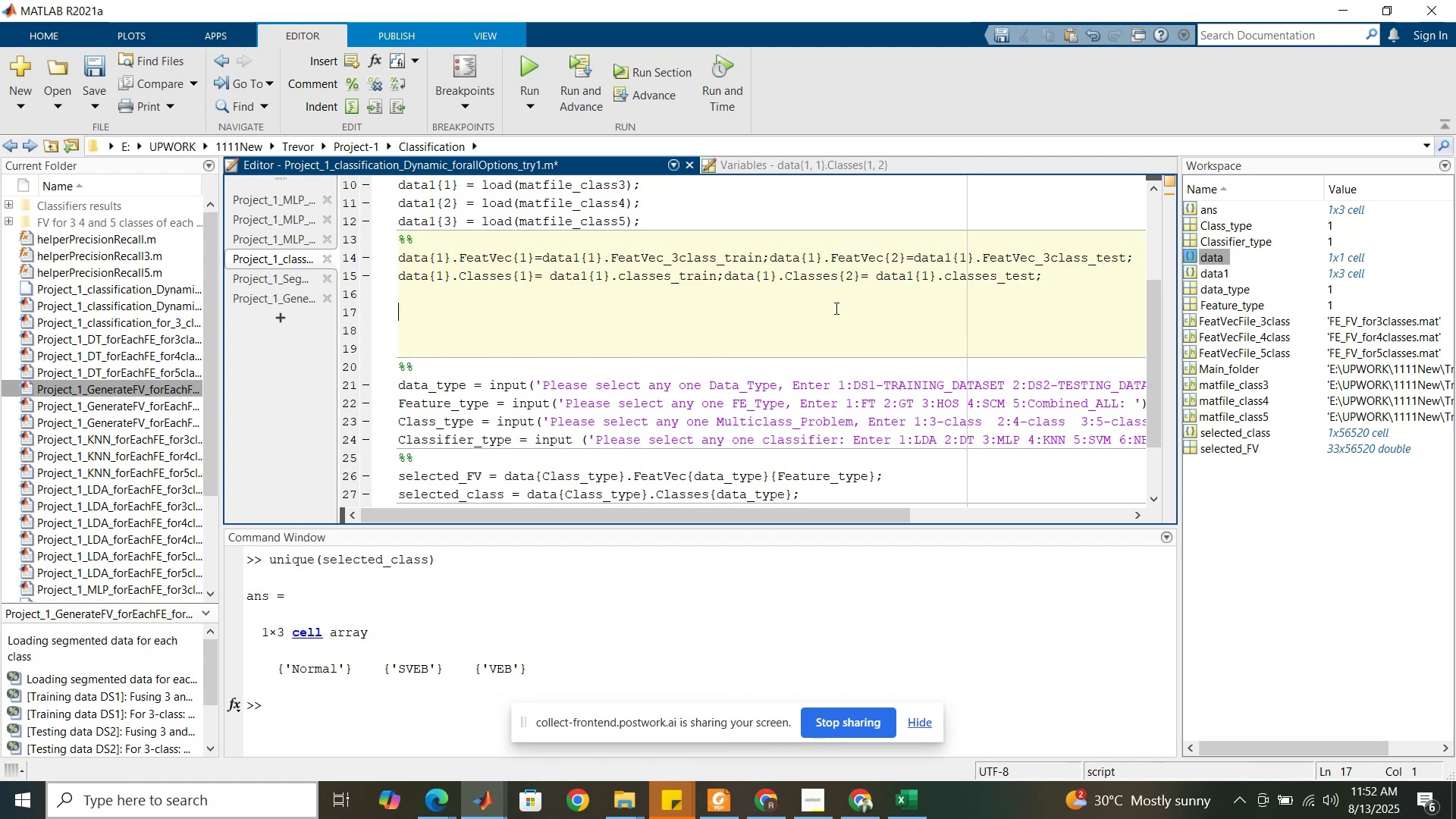 
key(Control+V)
 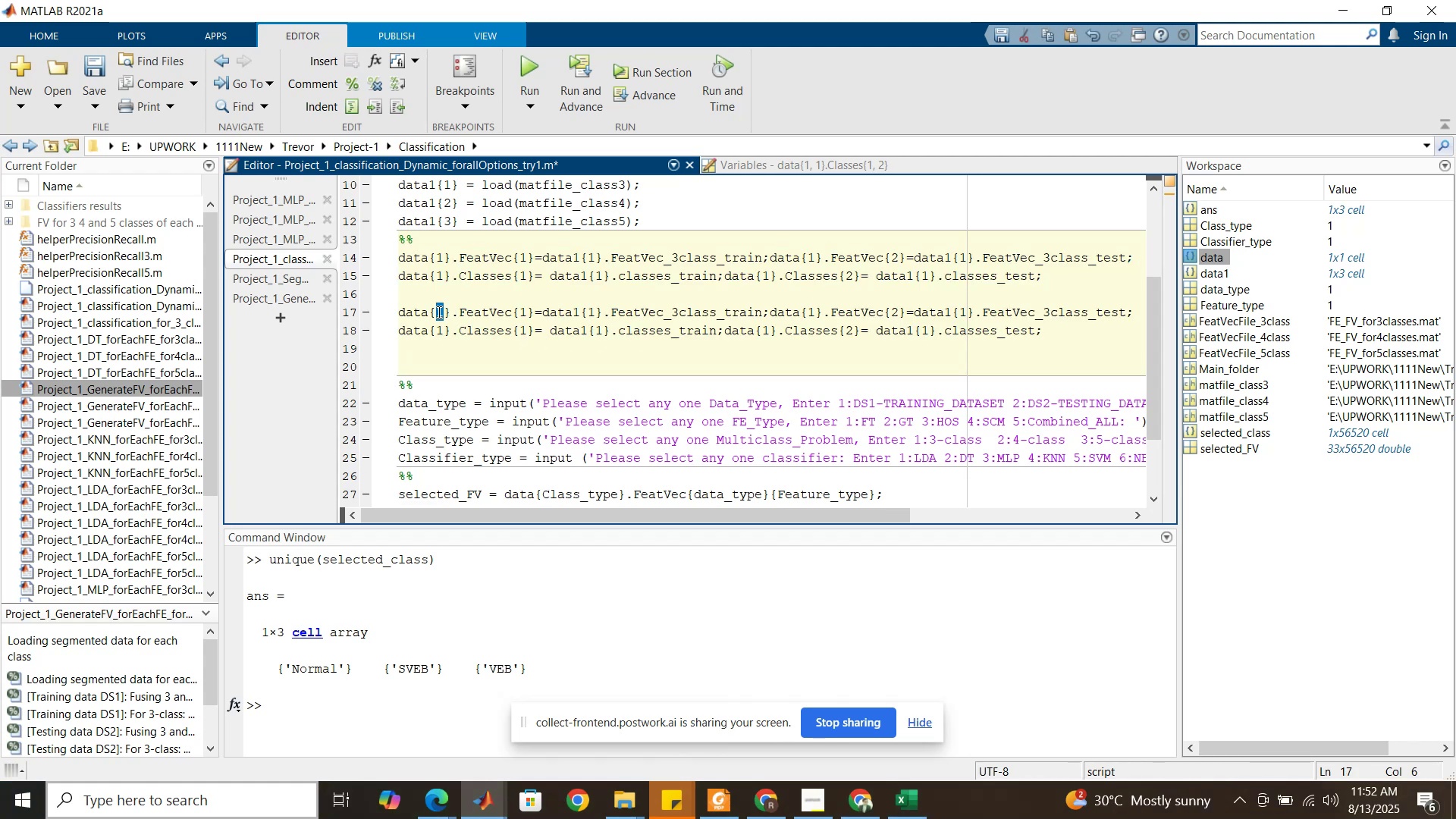 
type(2222)
 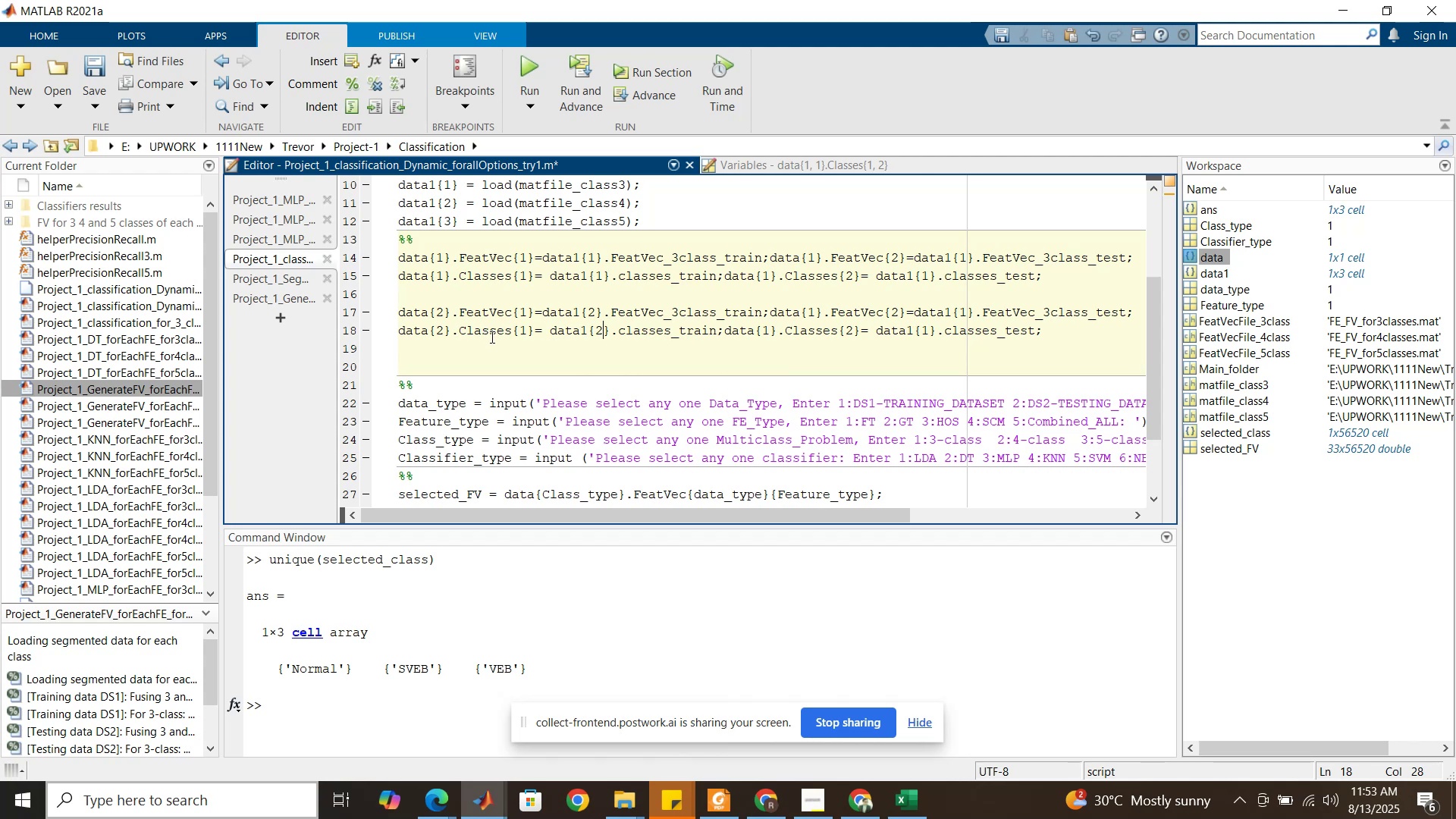 
wait(13.09)
 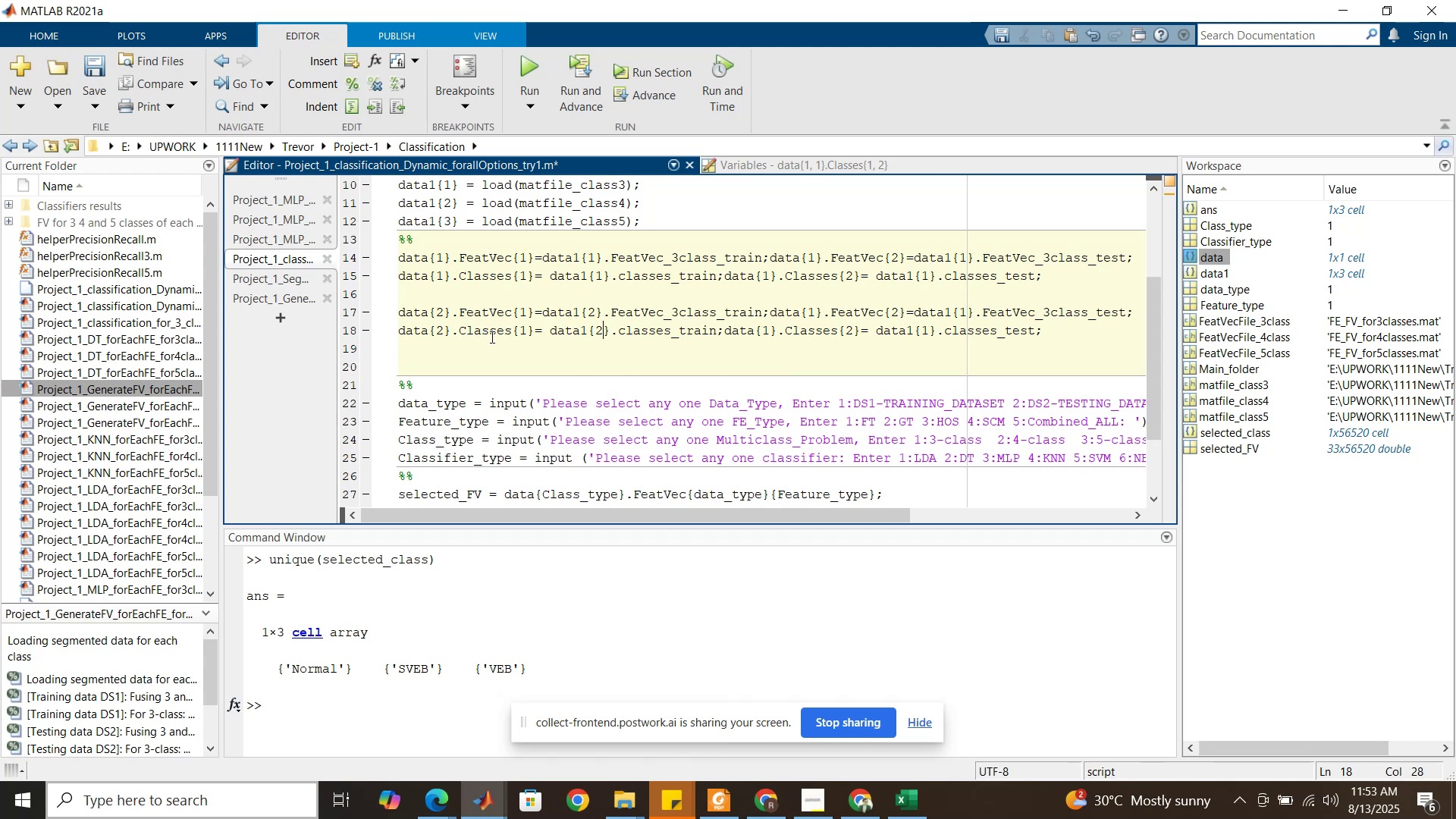 
type(22)
 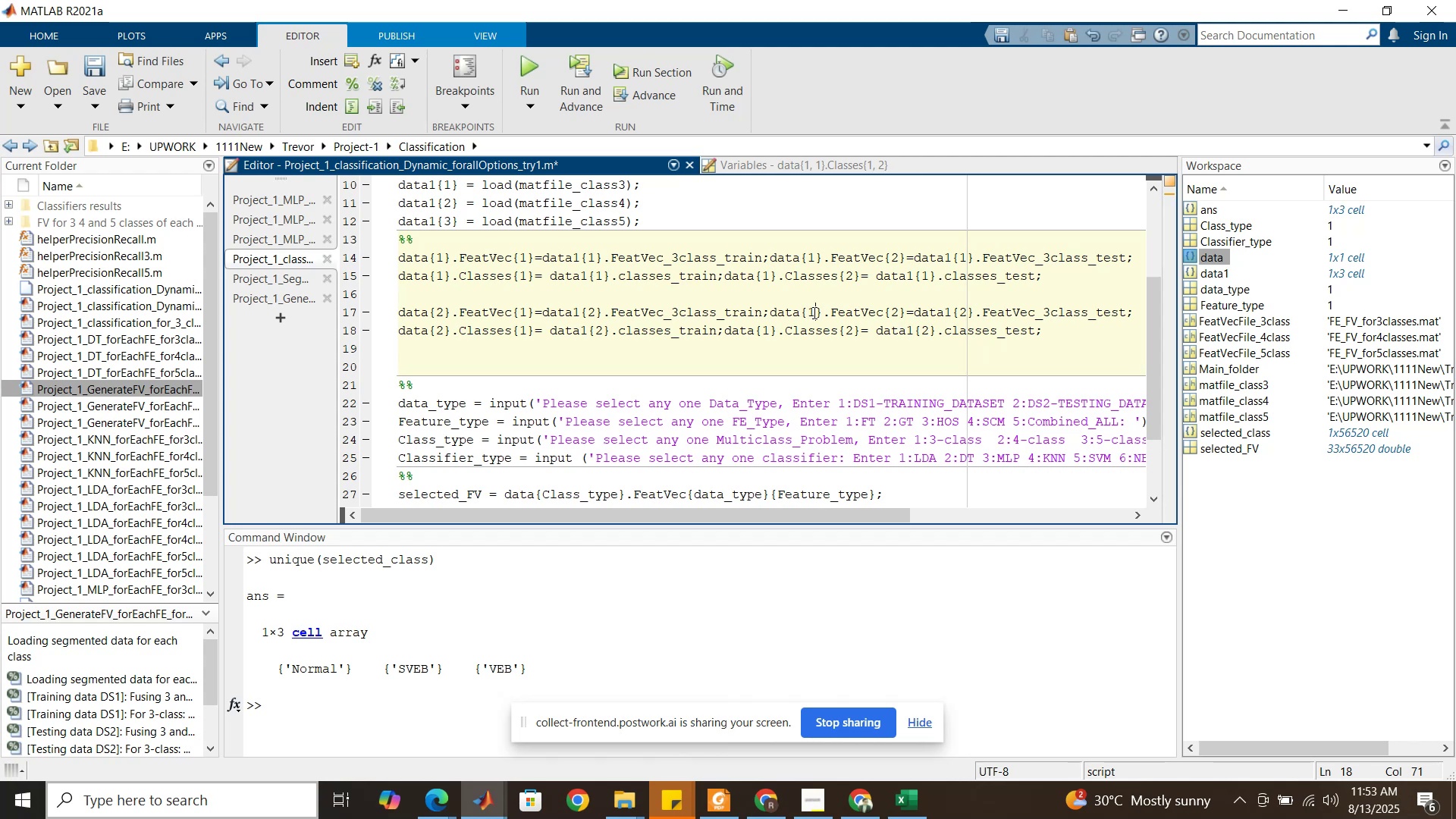 
type(22)
 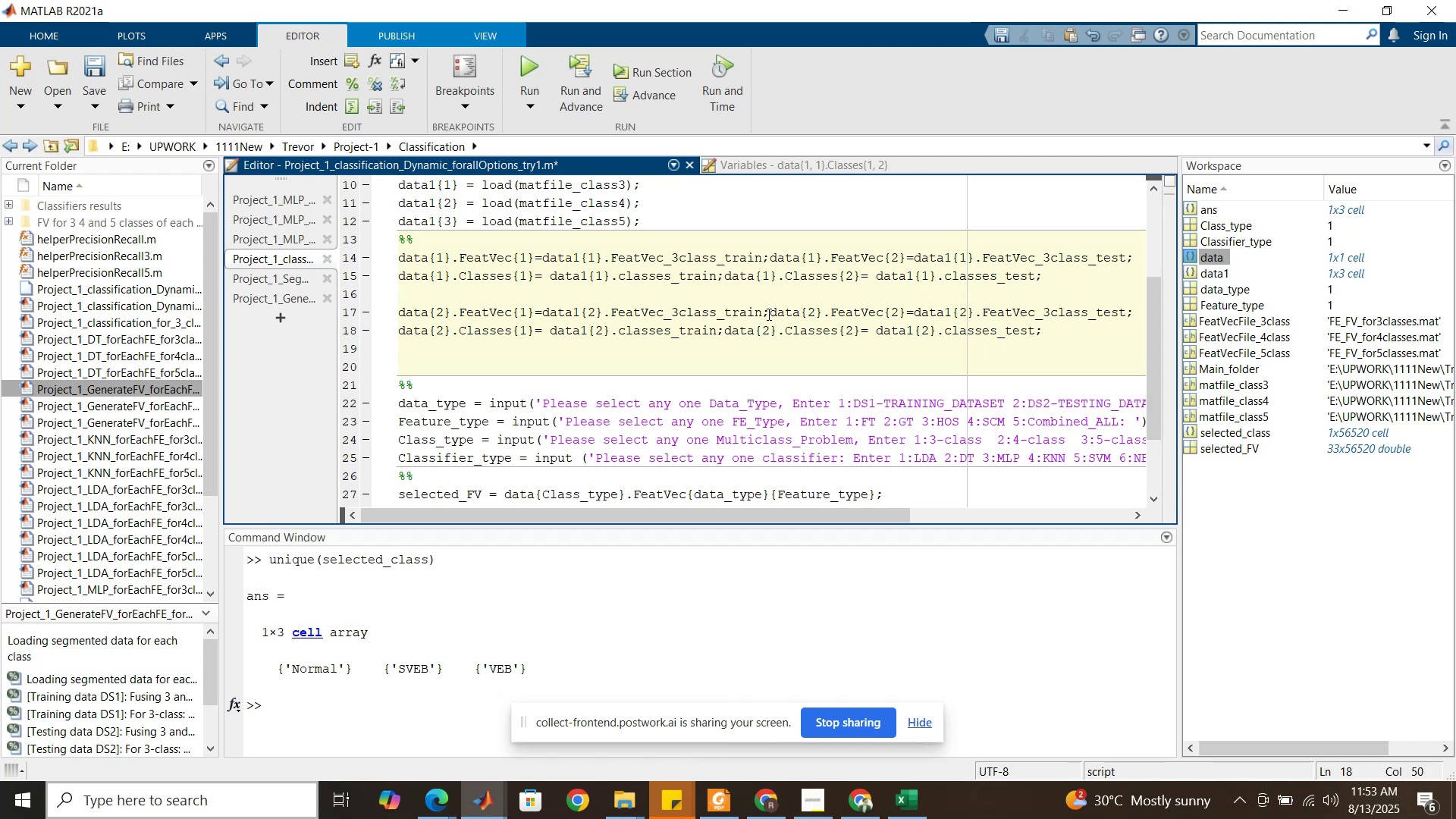 
left_click([767, 314])
 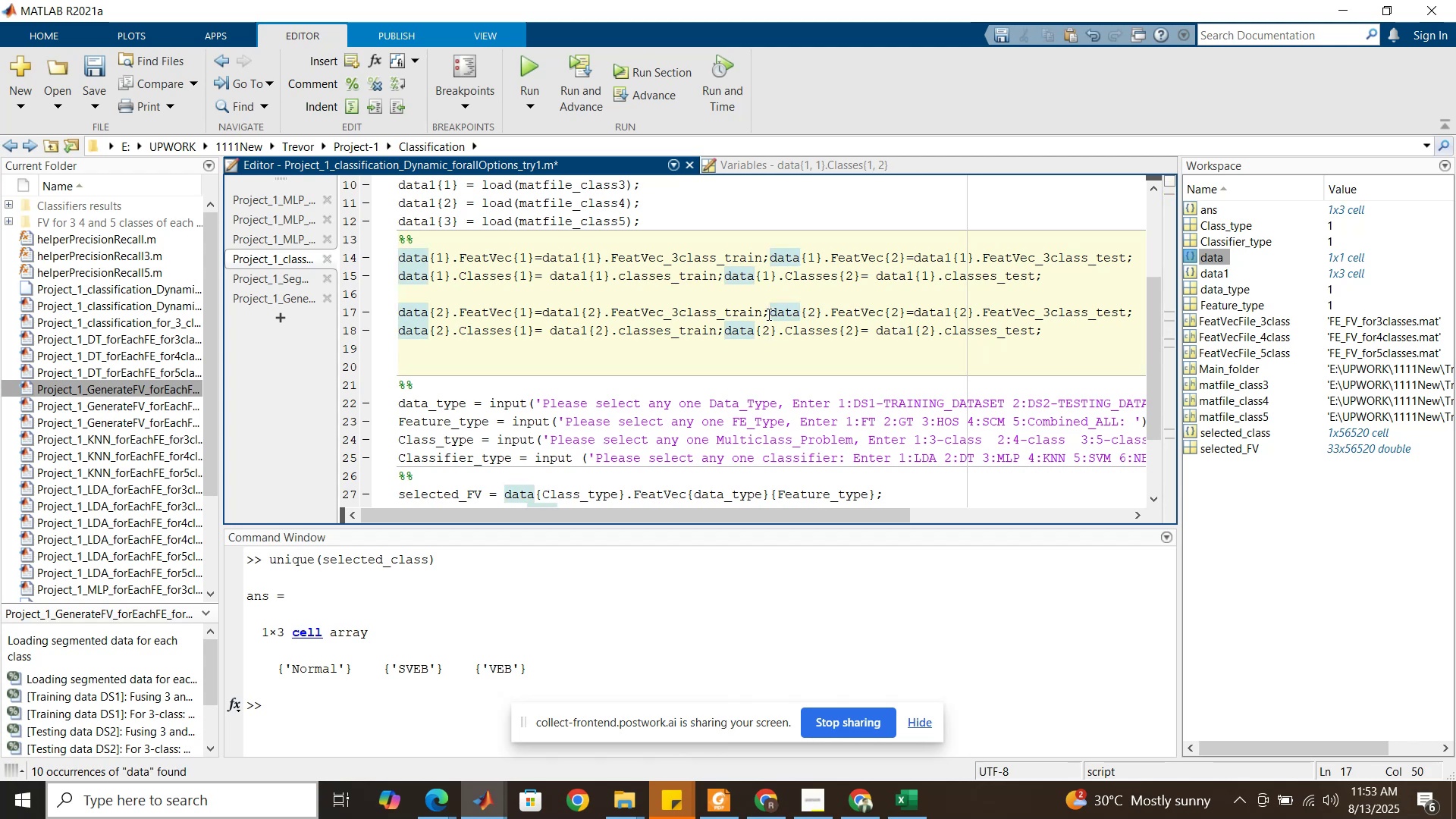 
key(Tab)
 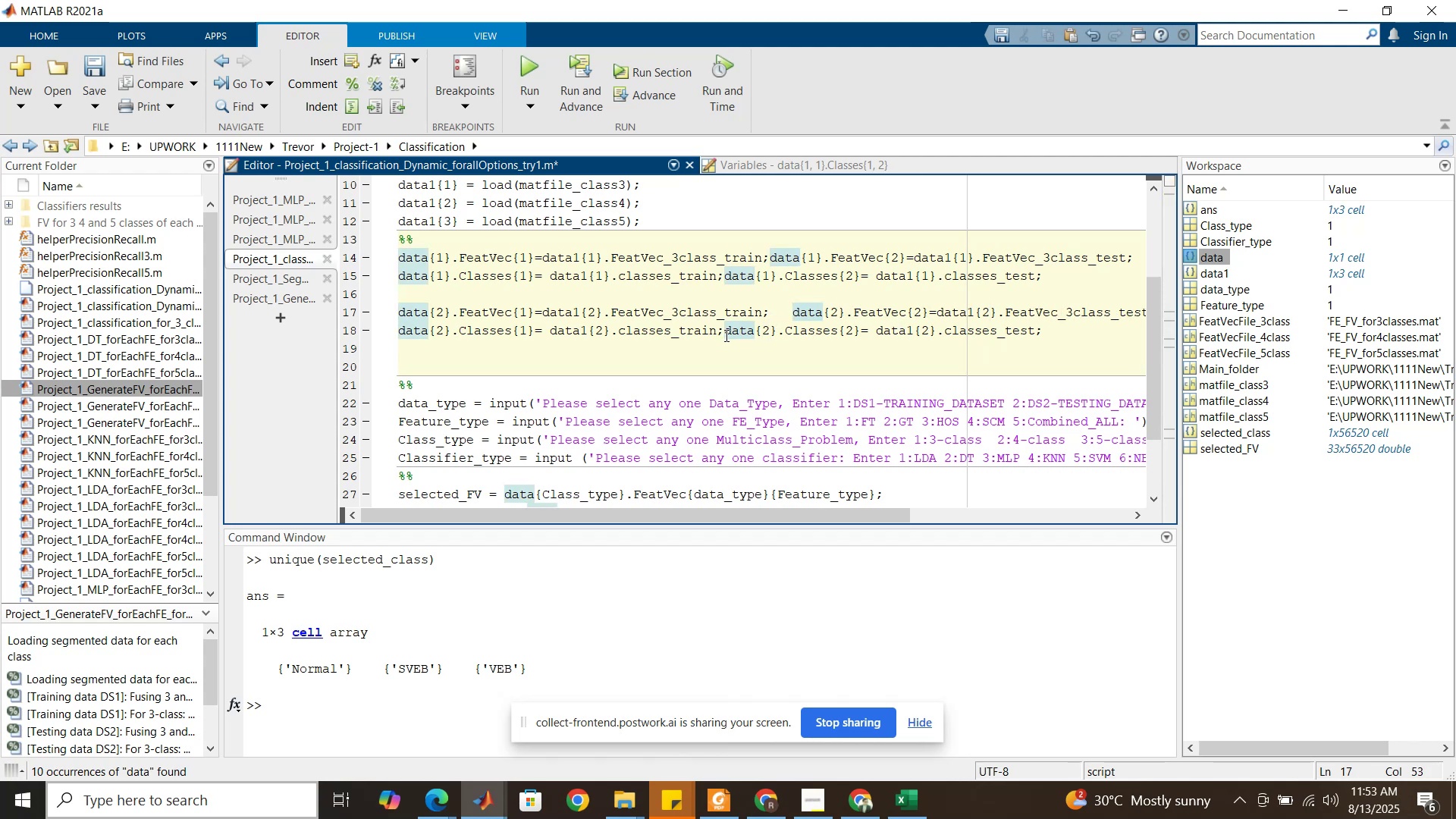 
left_click([725, 335])
 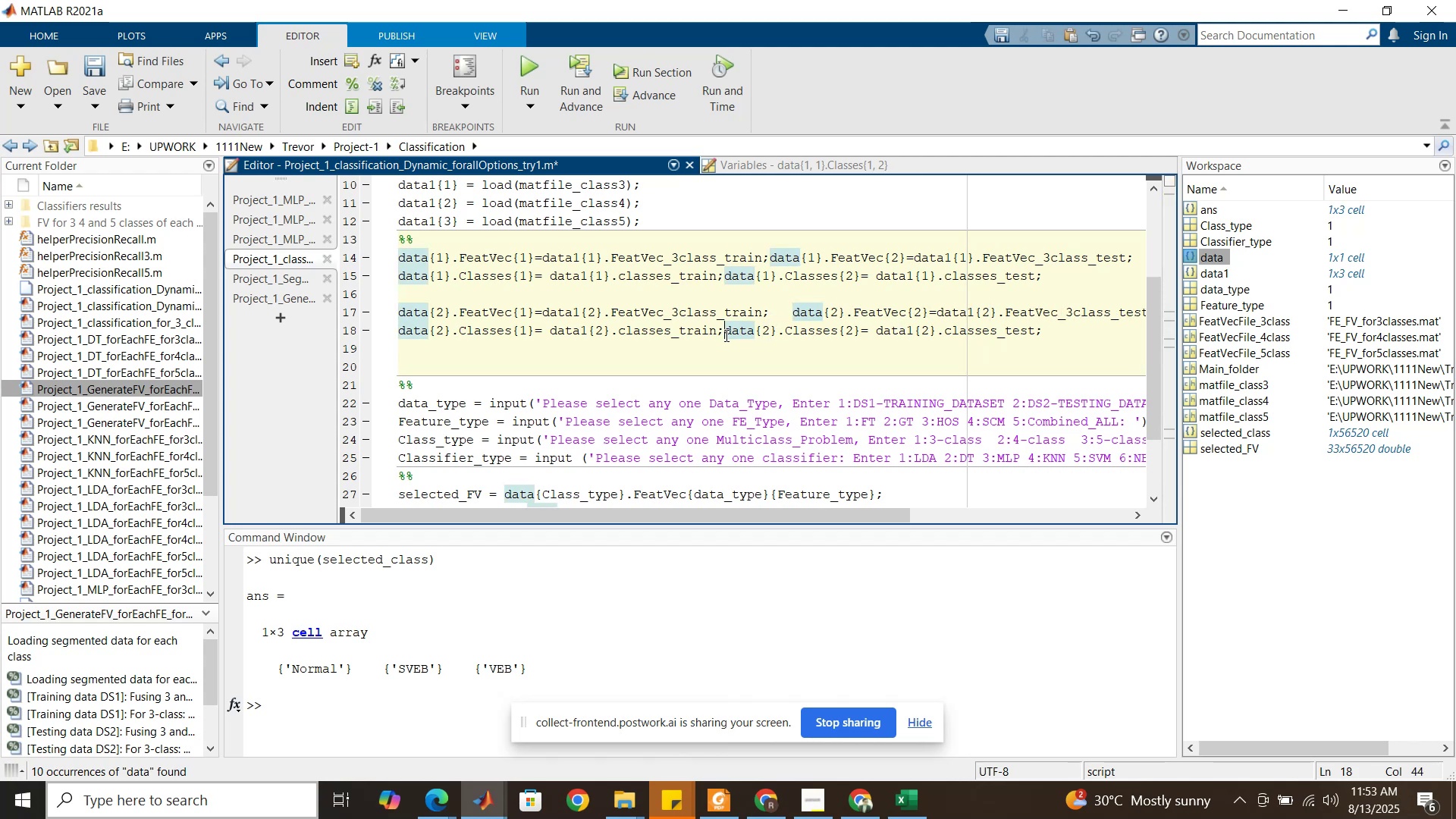 
key(Tab)
 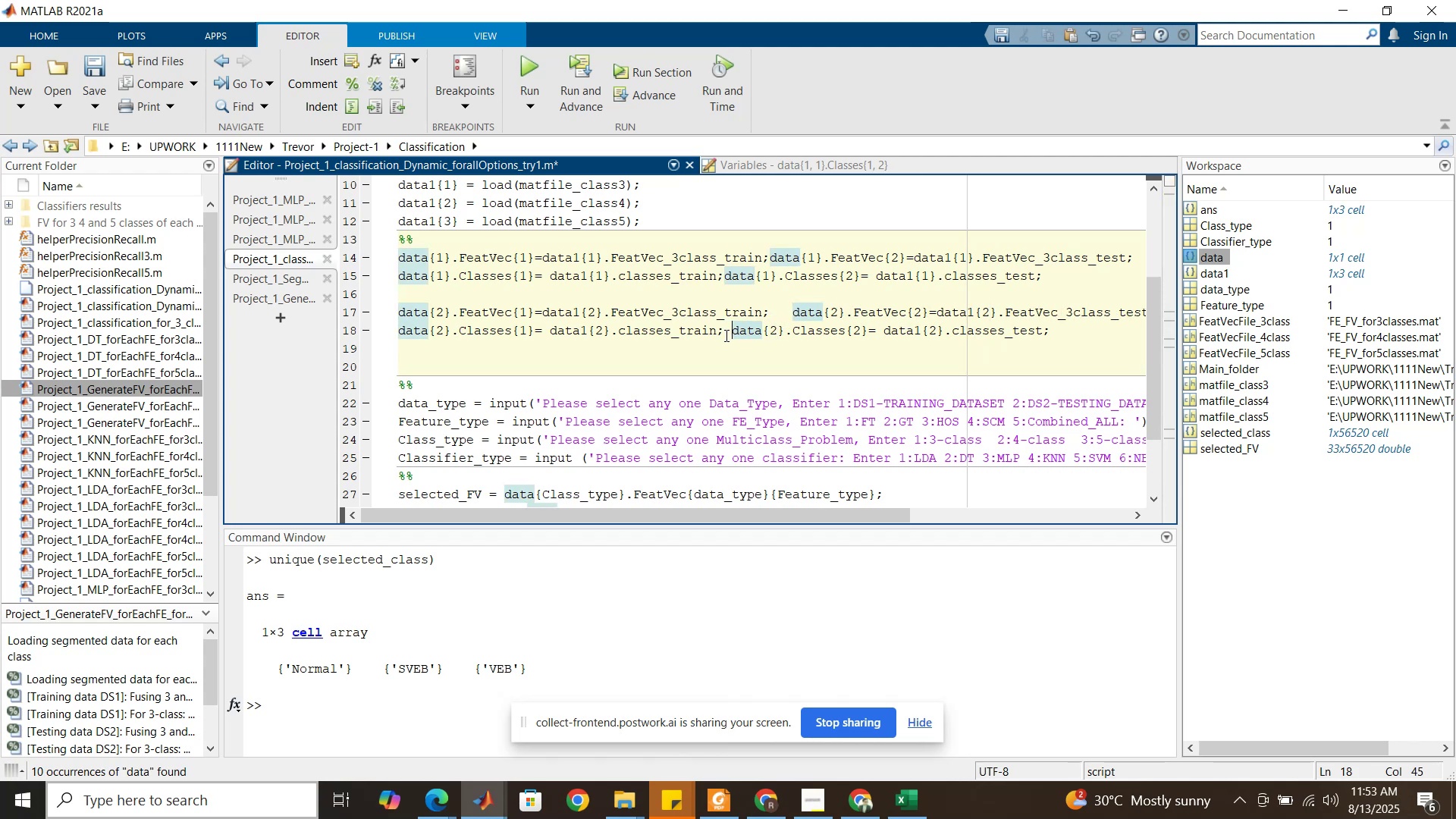 
key(Tab)
 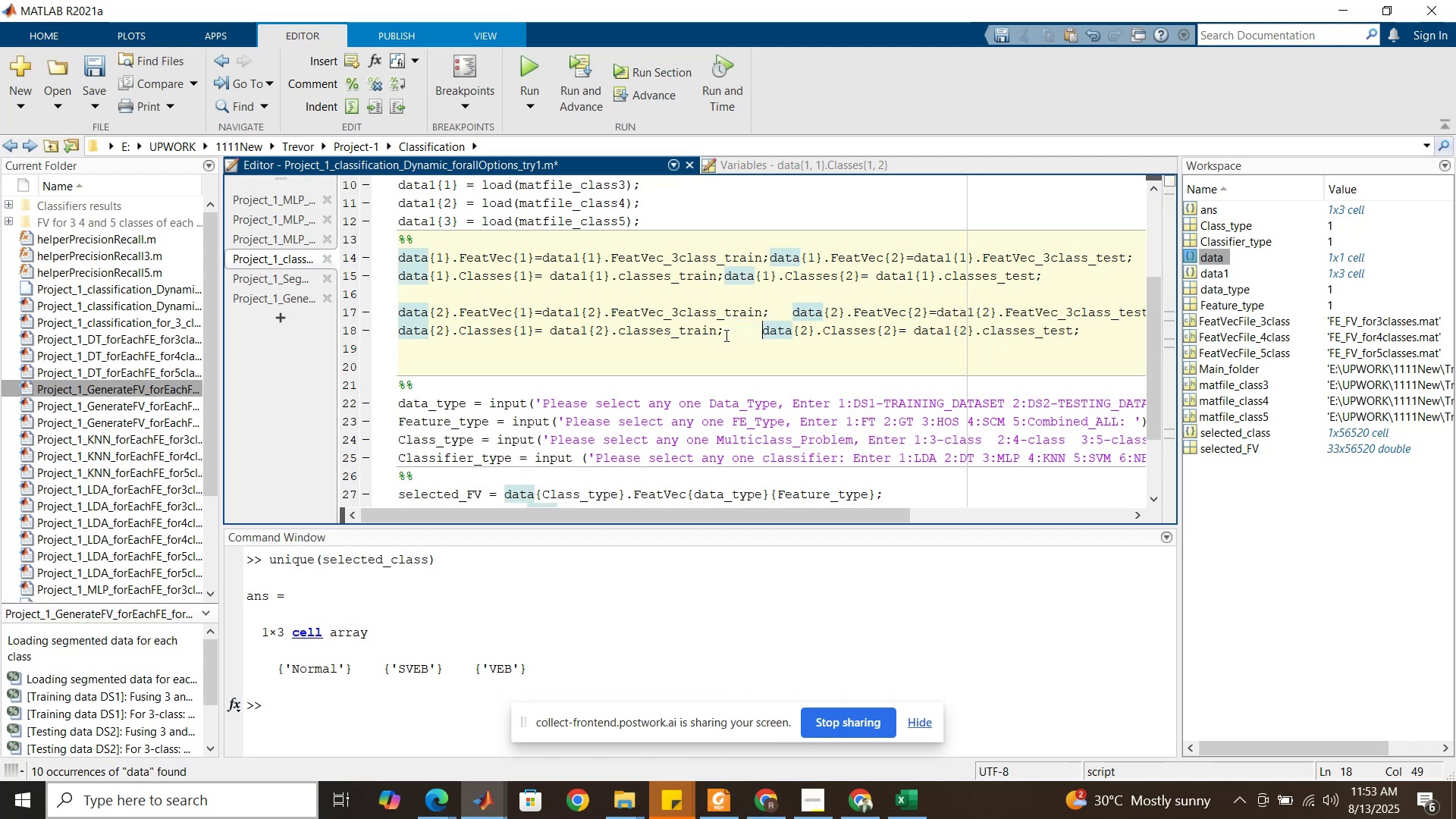 
key(Tab)
 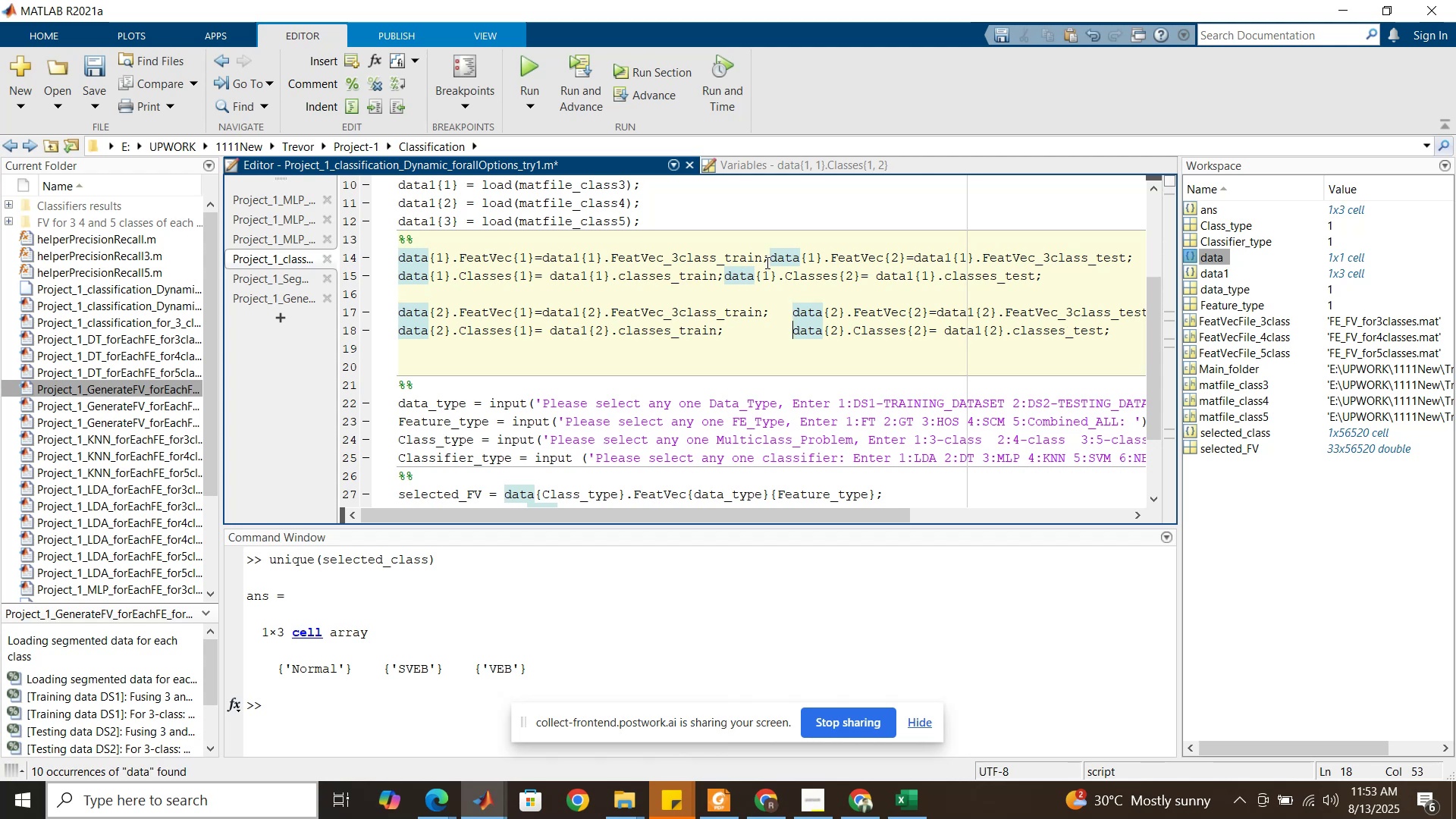 
left_click([767, 259])
 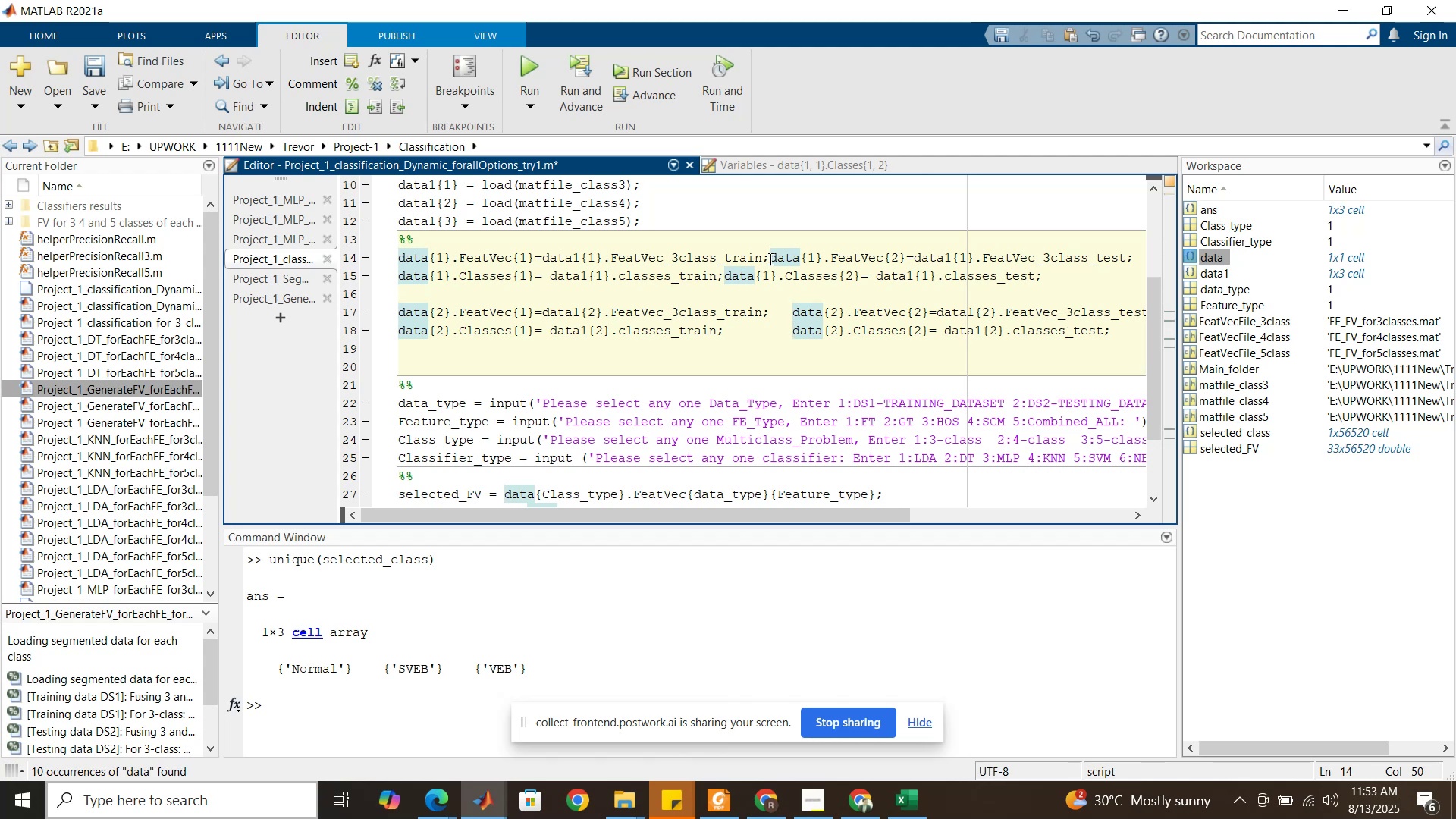 
key(Tab)
 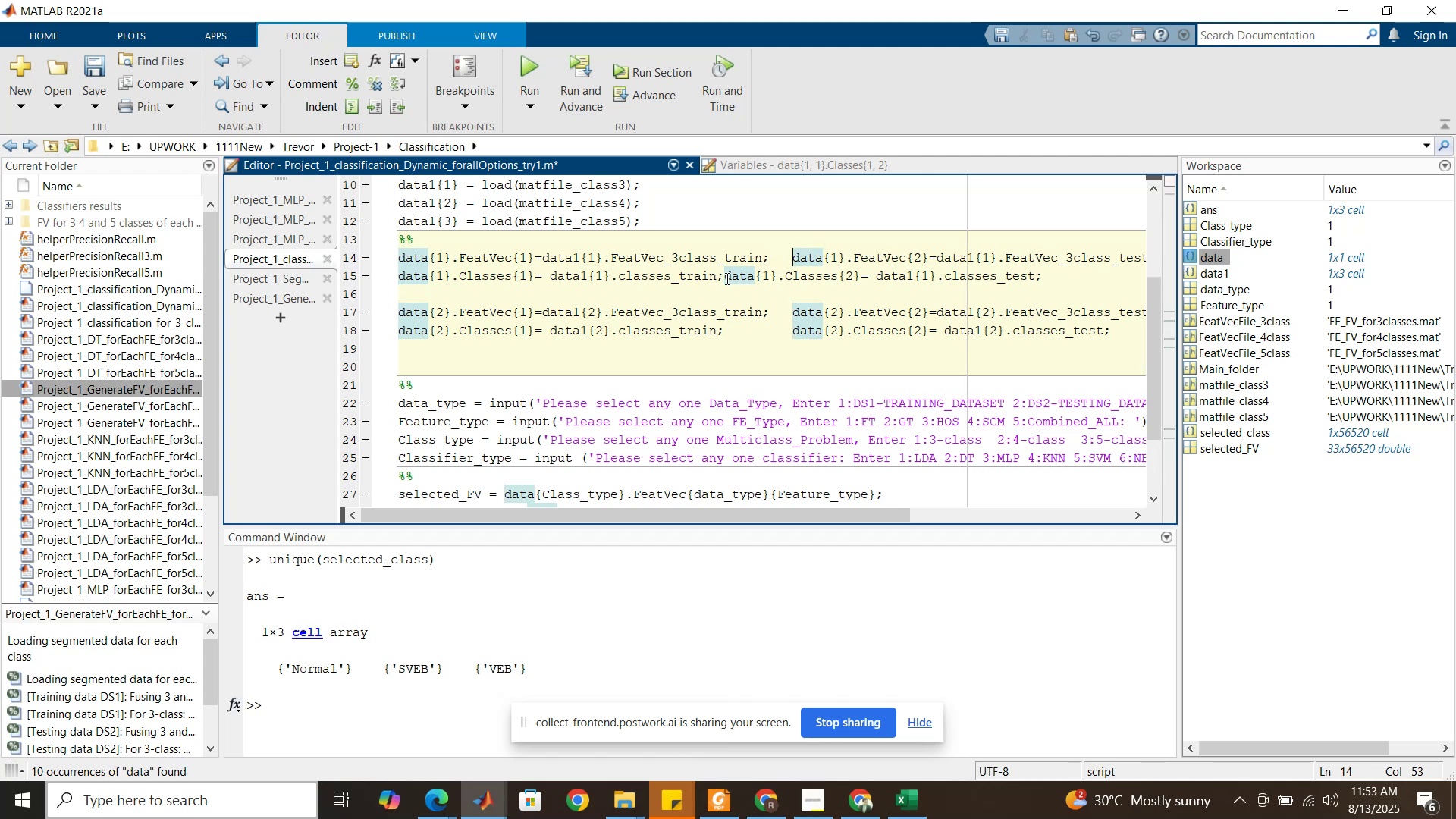 
left_click([726, 278])
 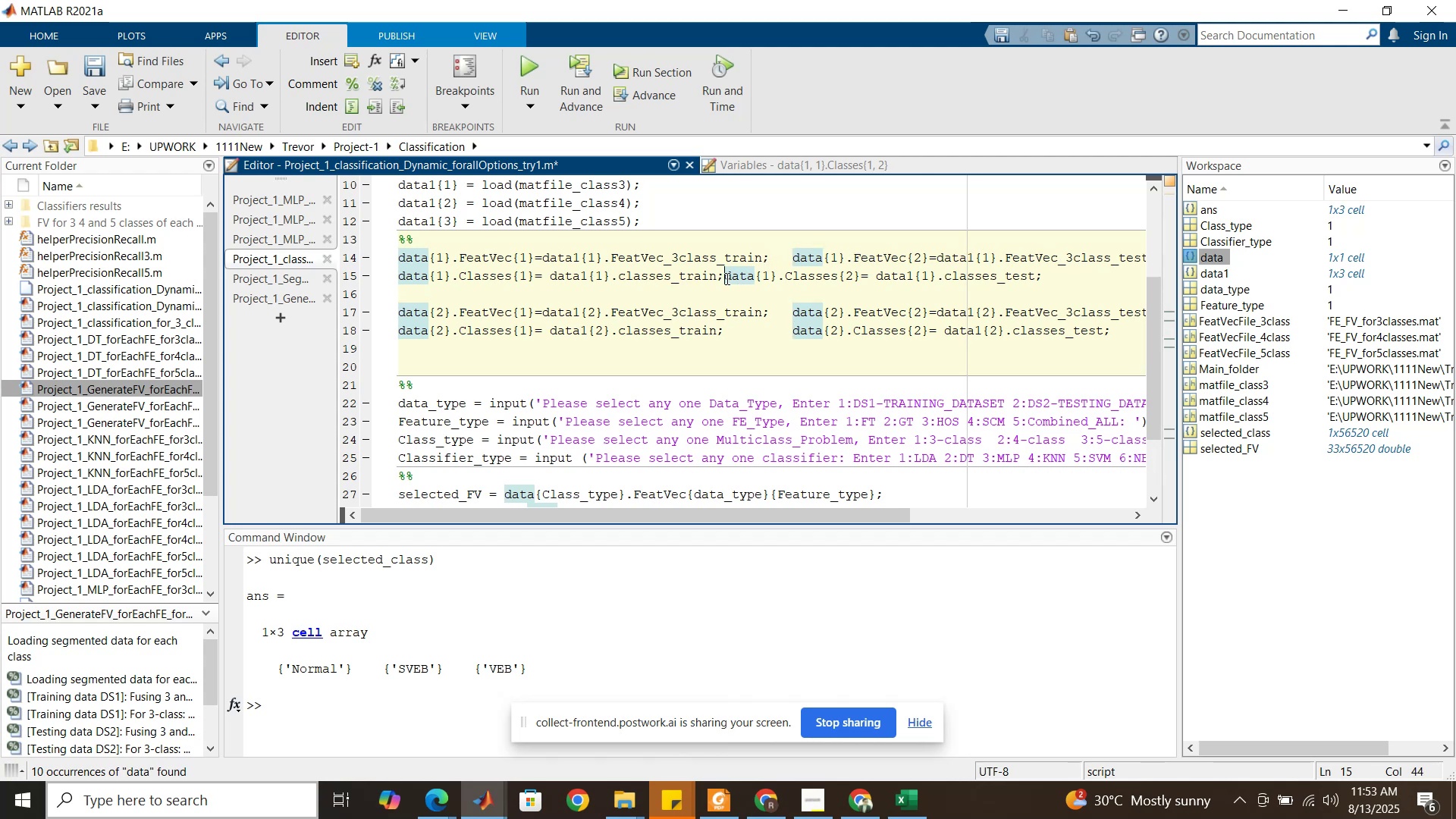 
key(Tab)
 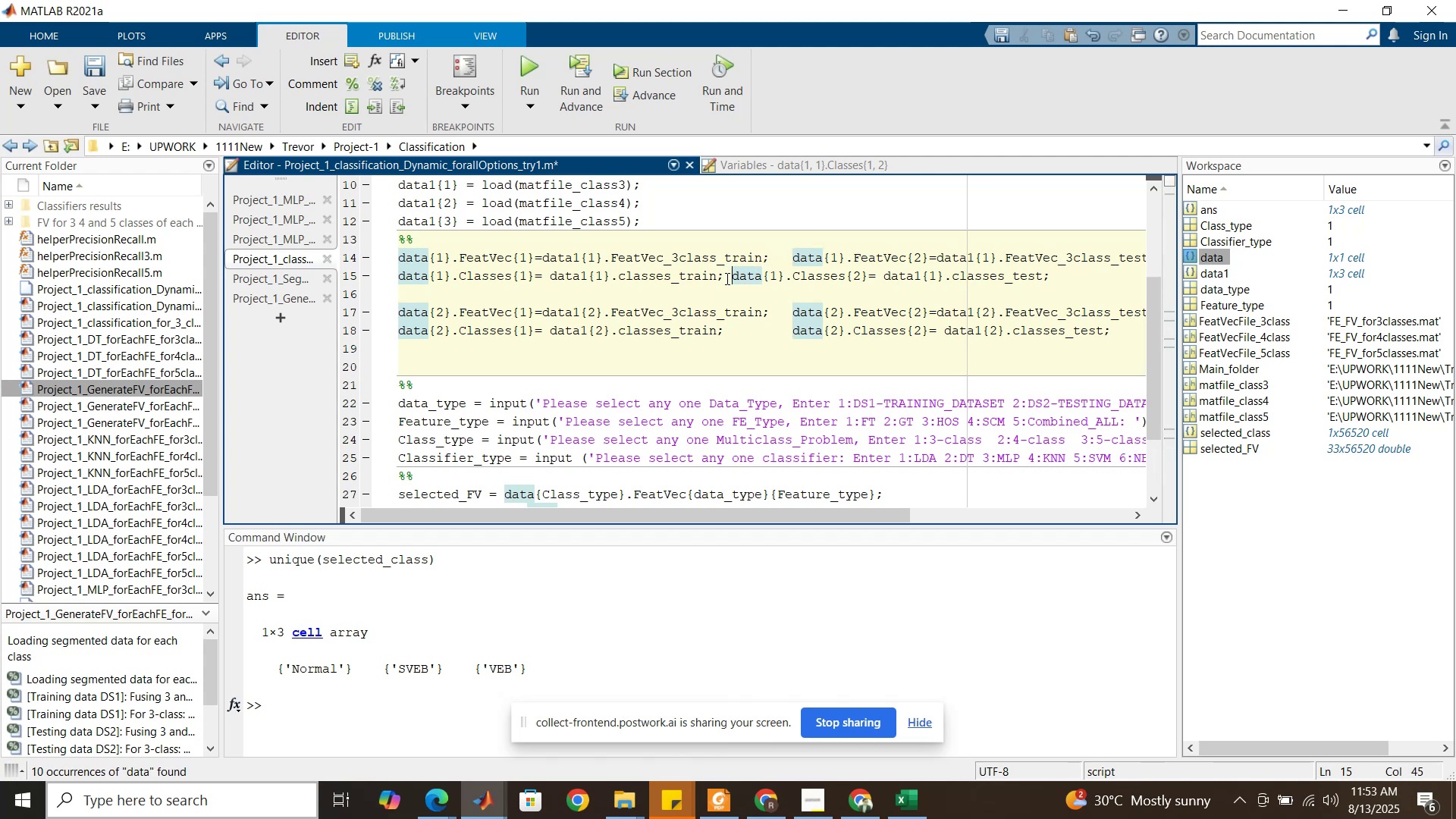 
key(Tab)
 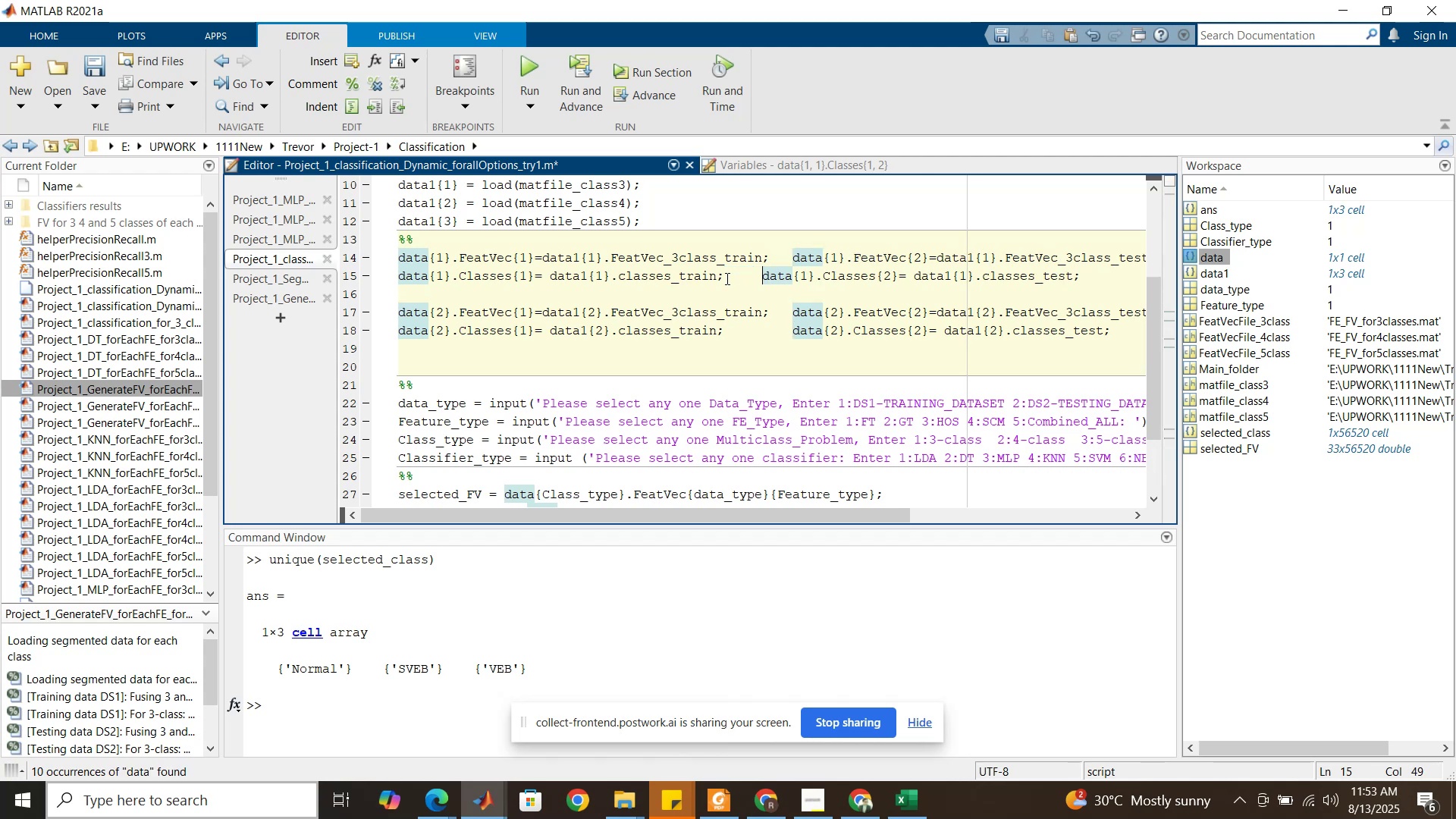 
key(Tab)
 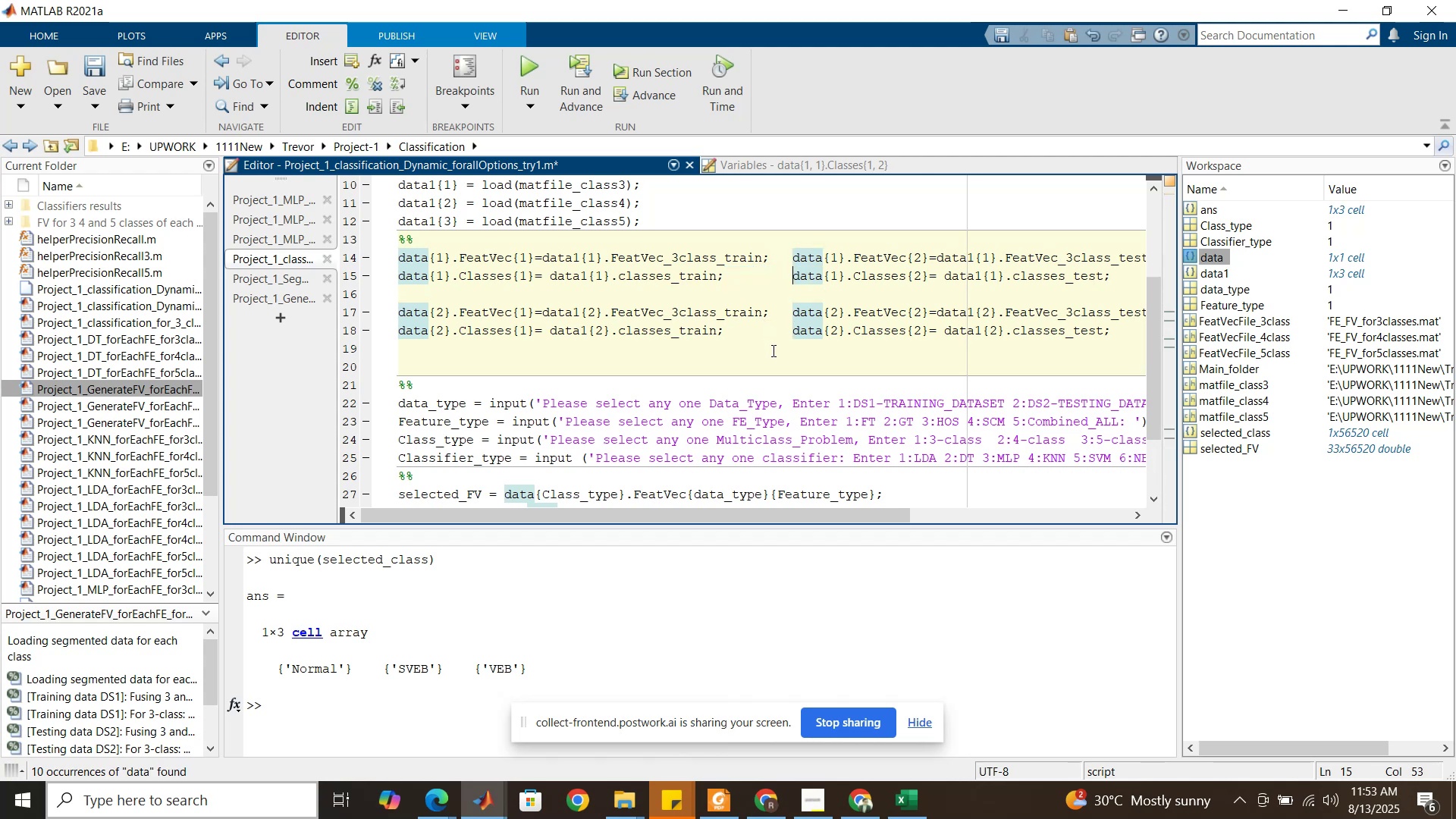 
wait(8.42)
 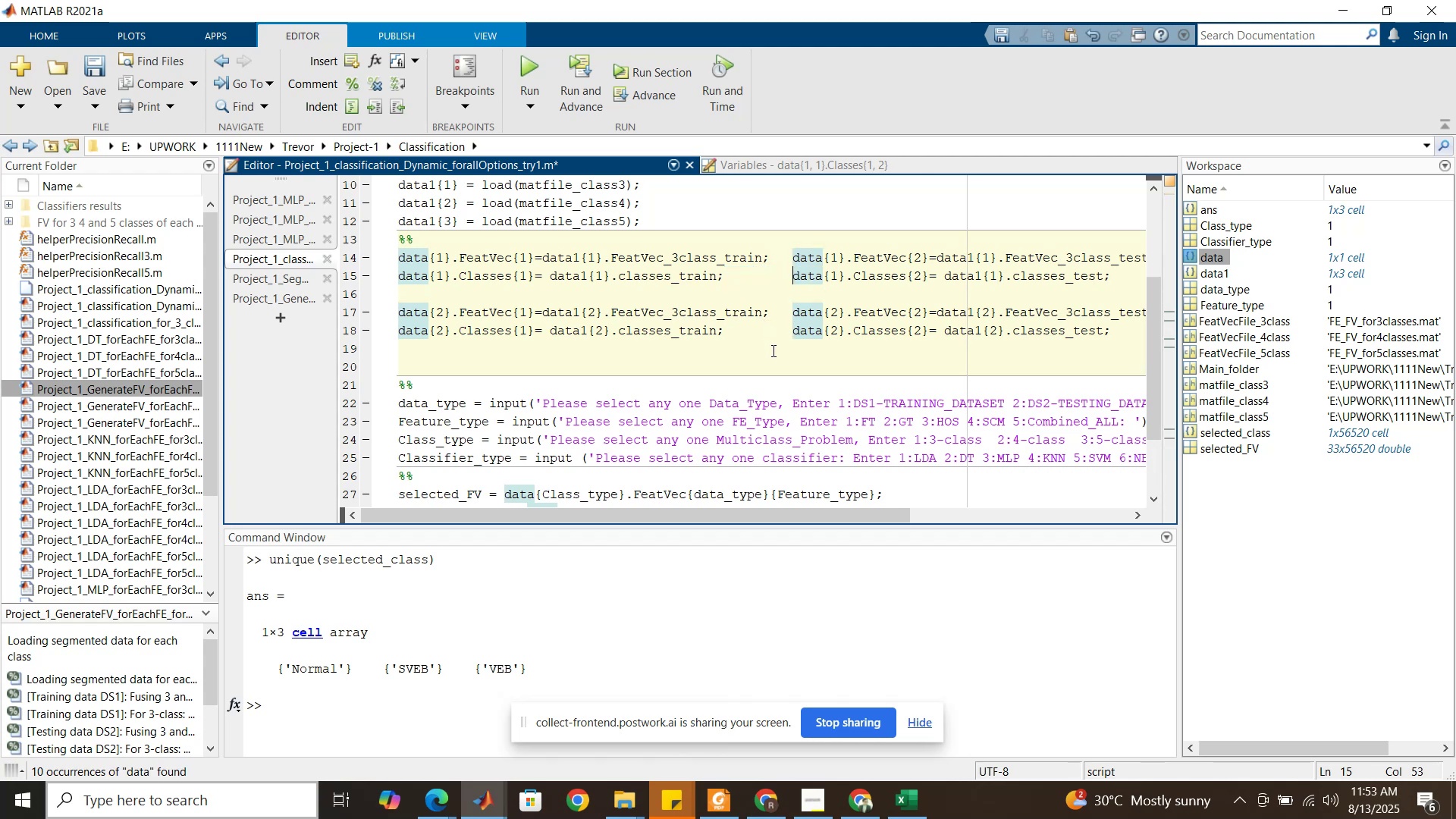 
left_click([787, 359])
 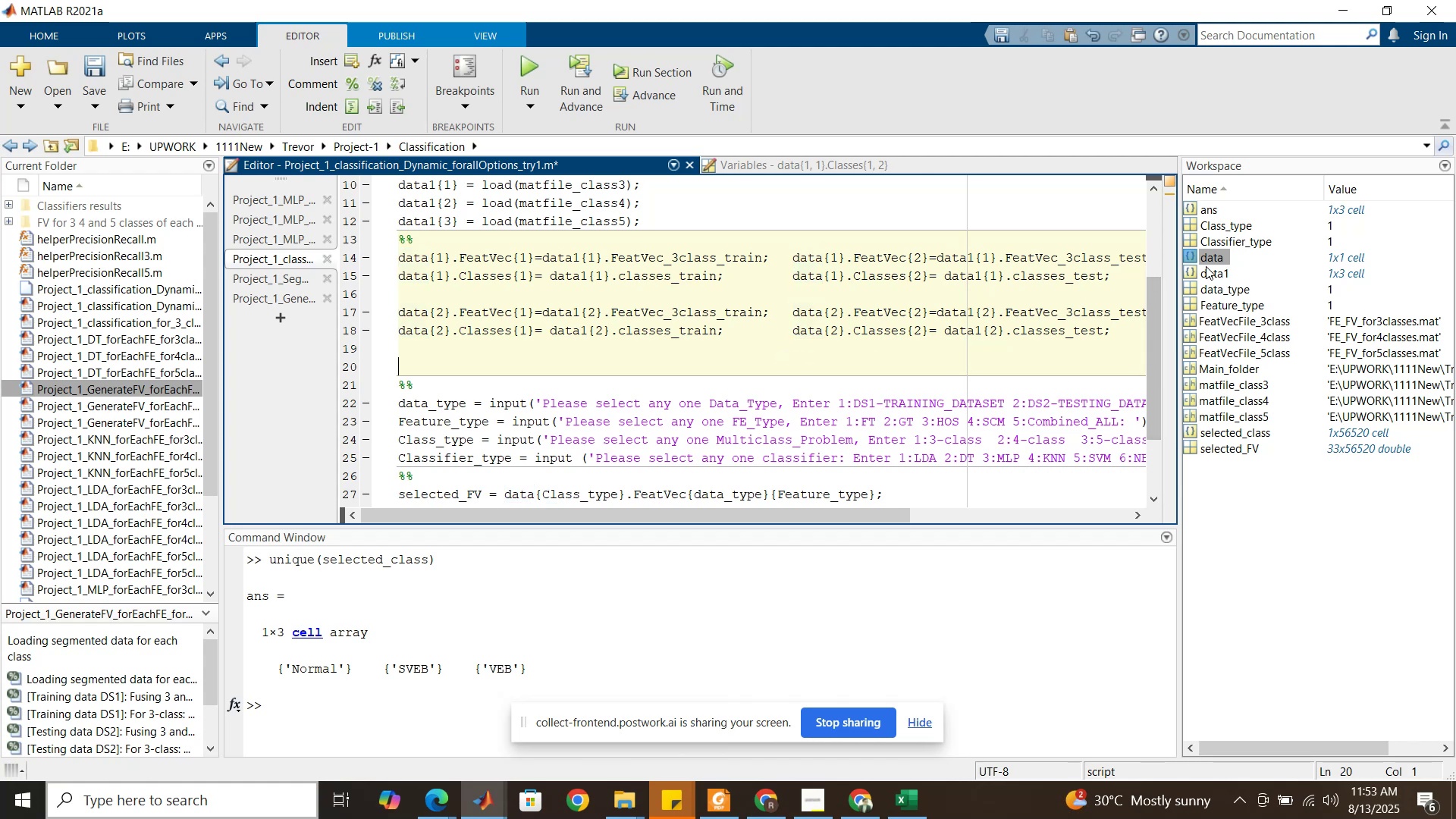 
double_click([1206, 267])
 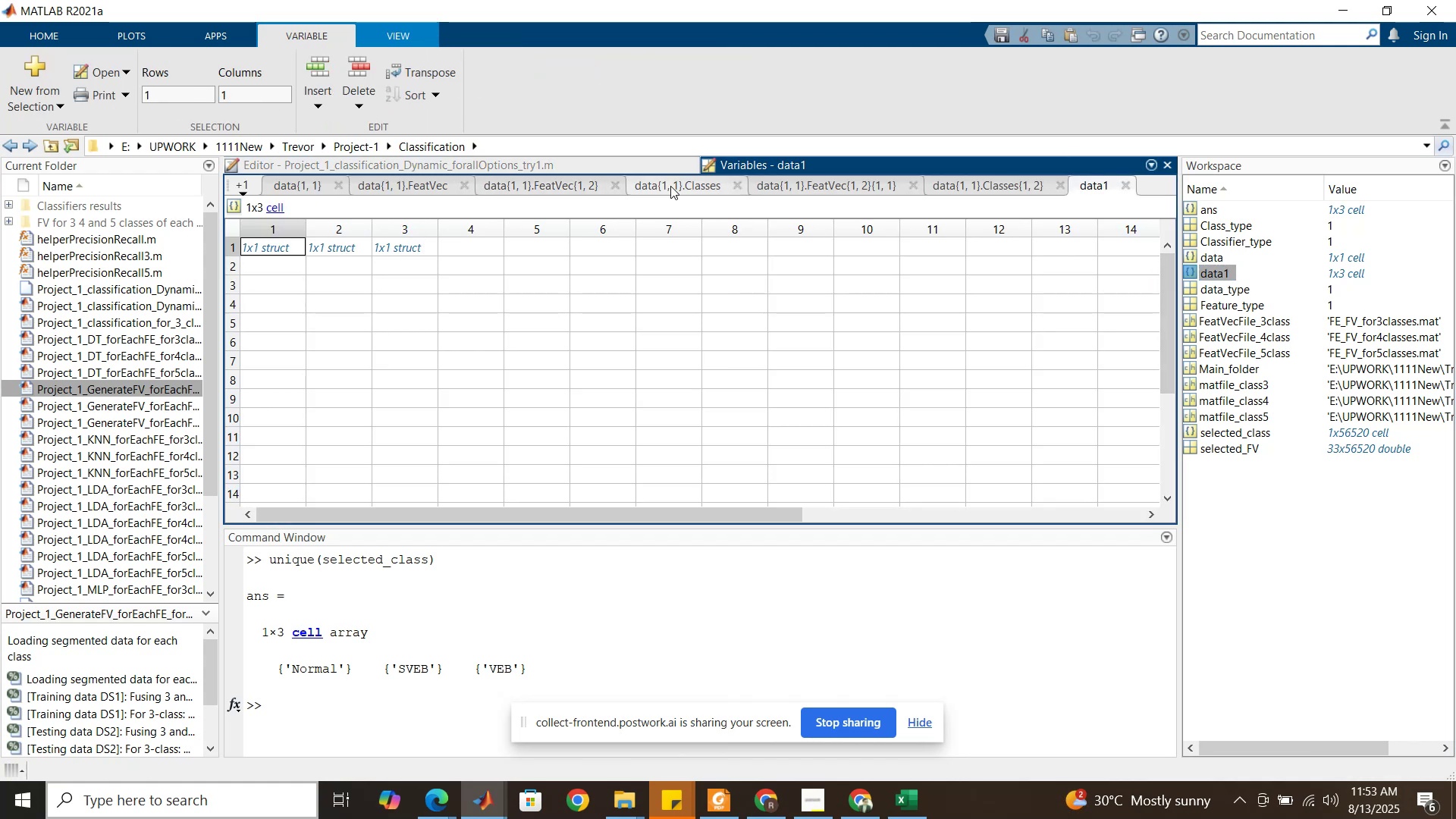 
left_click([1165, 165])
 